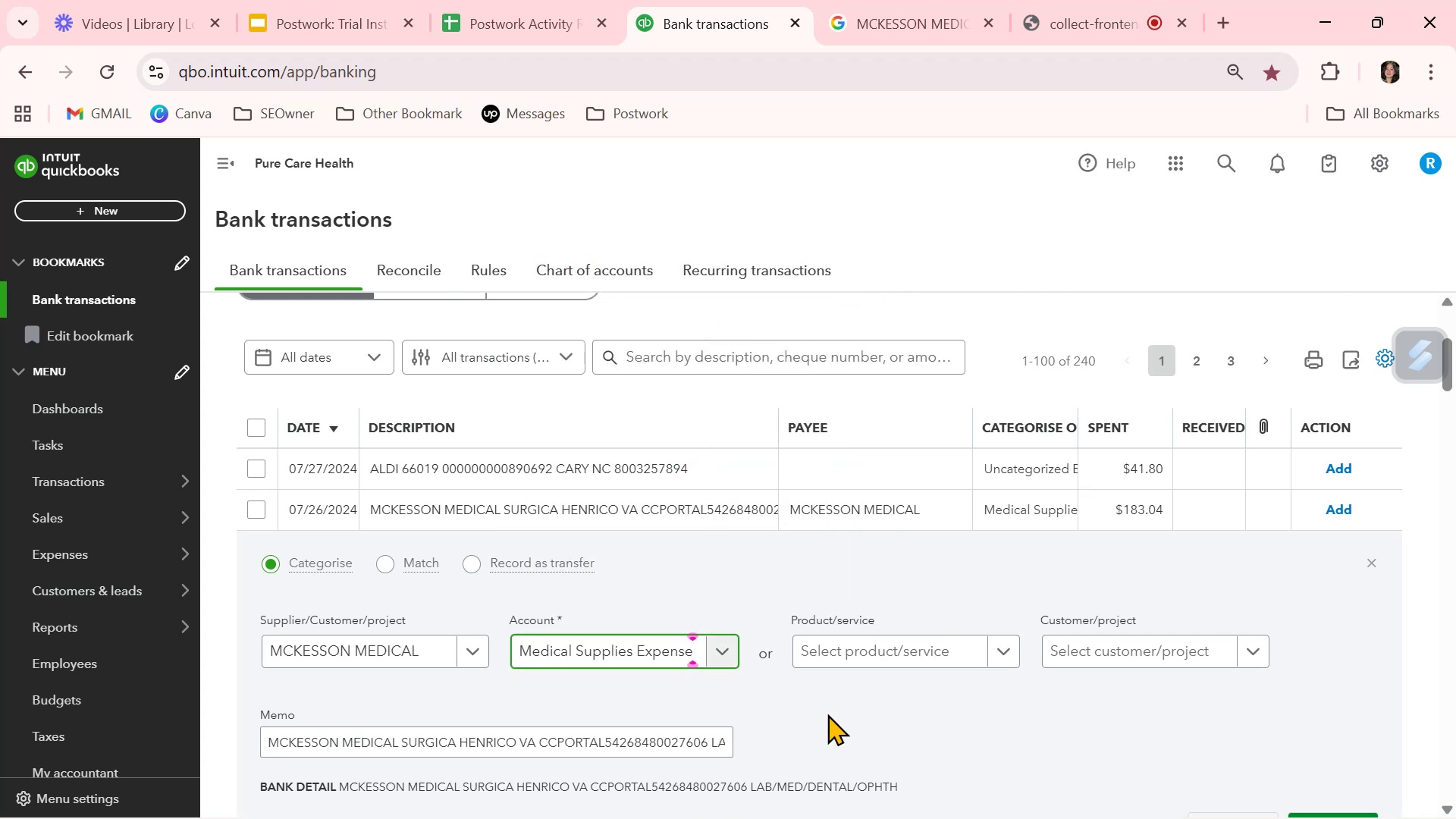 
left_click([828, 711])
 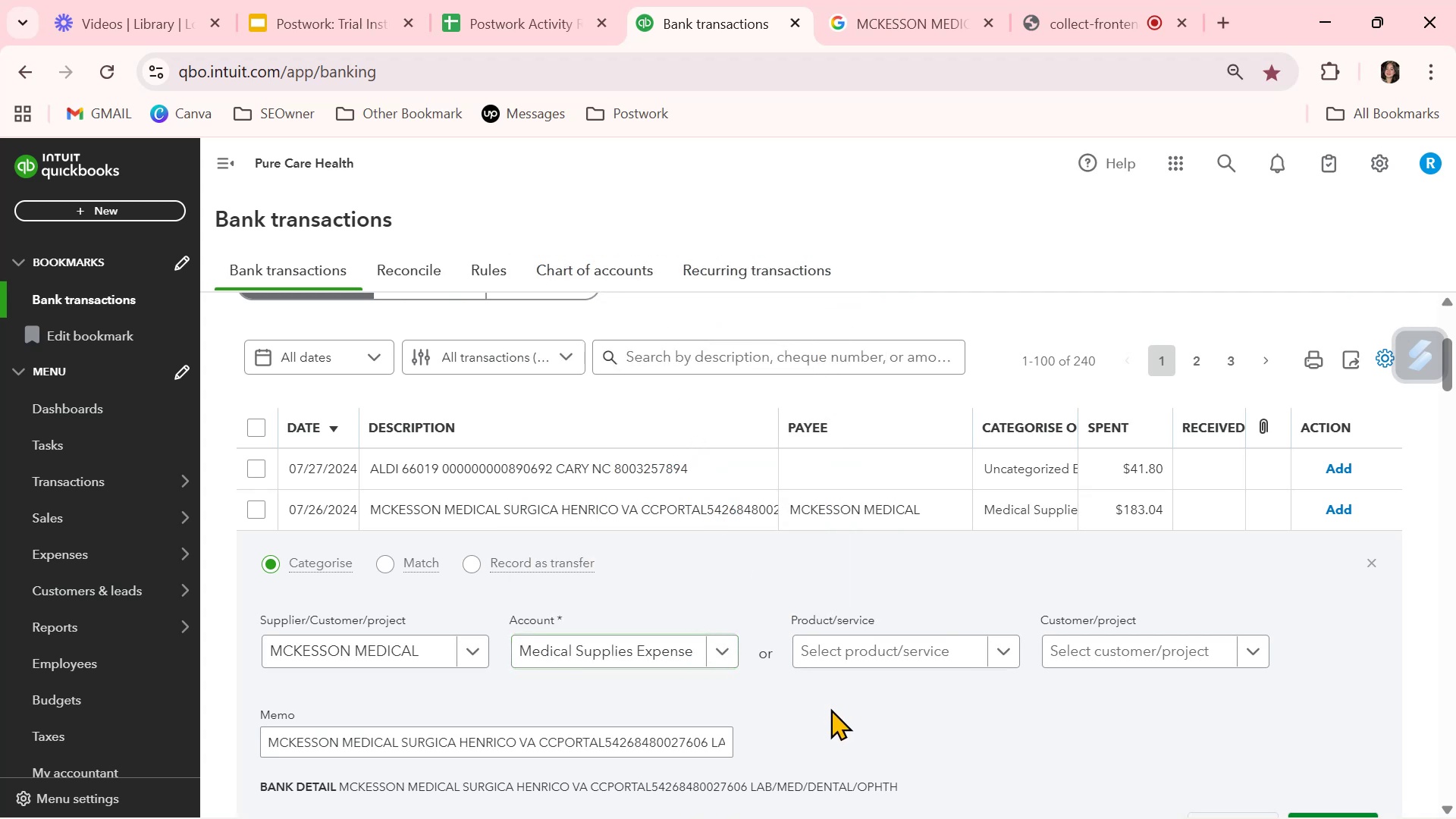 
scroll: coordinate [830, 708], scroll_direction: down, amount: 2.0
 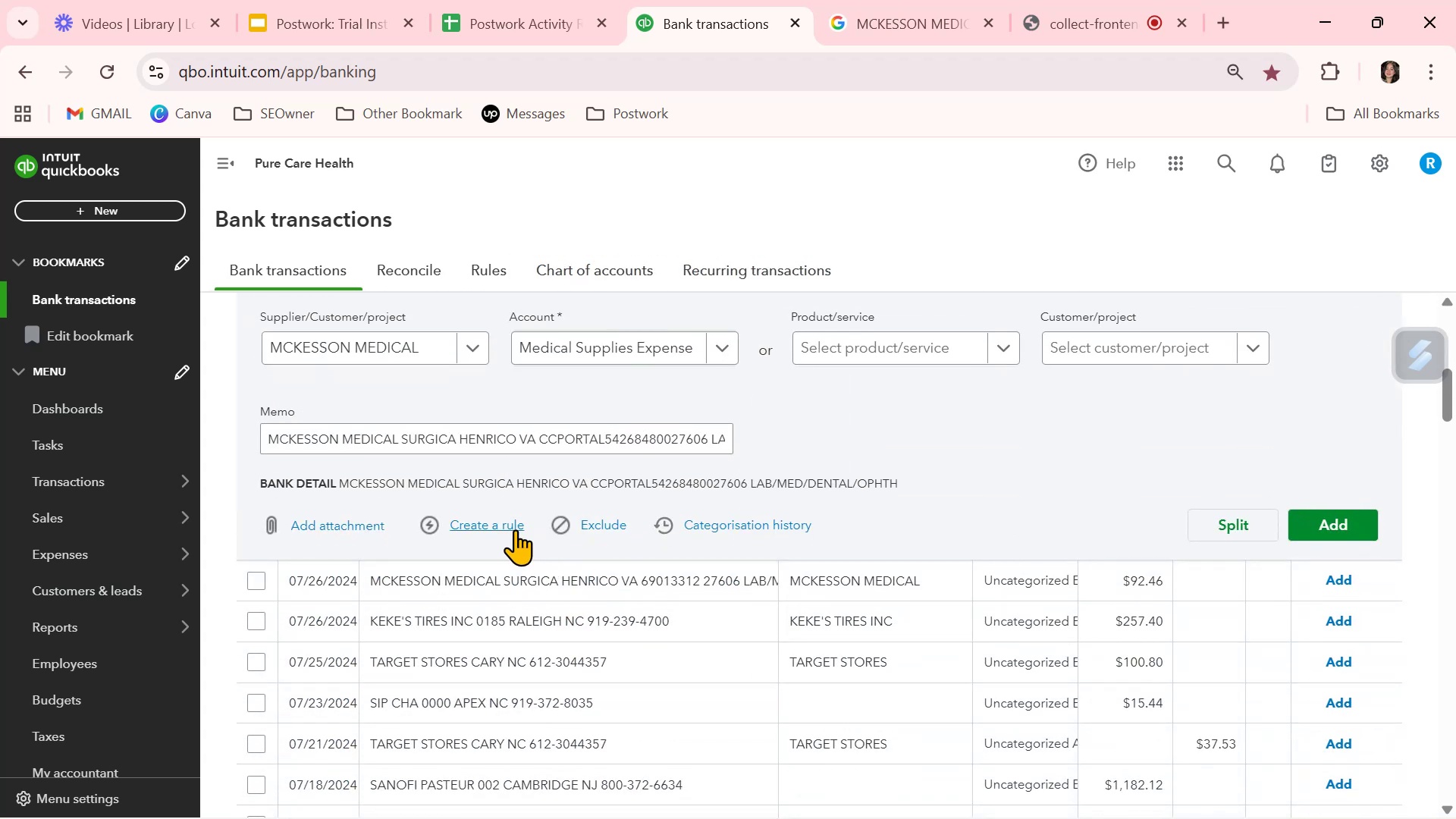 
left_click([514, 529])
 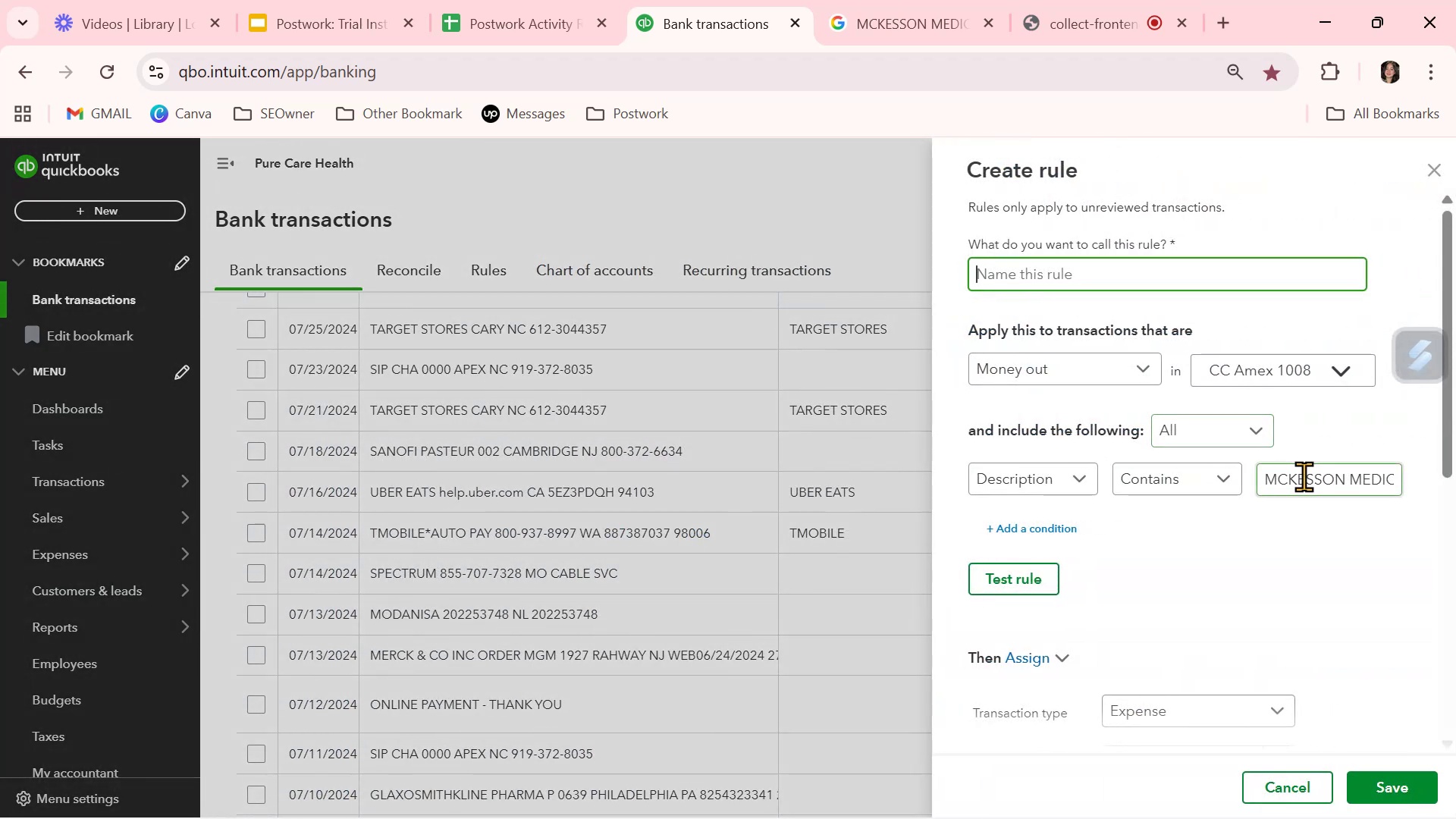 
left_click_drag(start_coordinate=[1267, 478], to_coordinate=[1397, 498])
 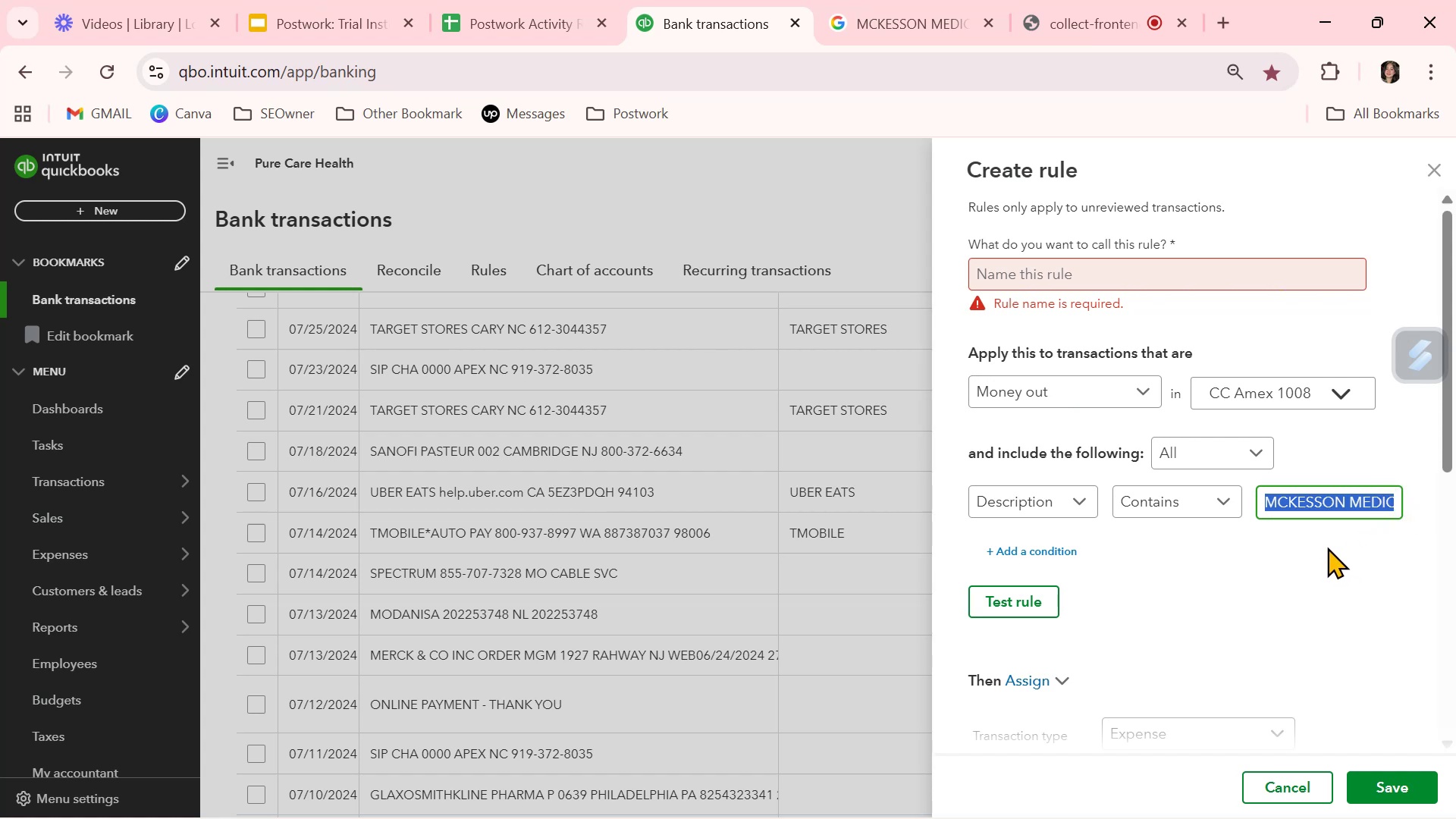 
left_click([1348, 500])
 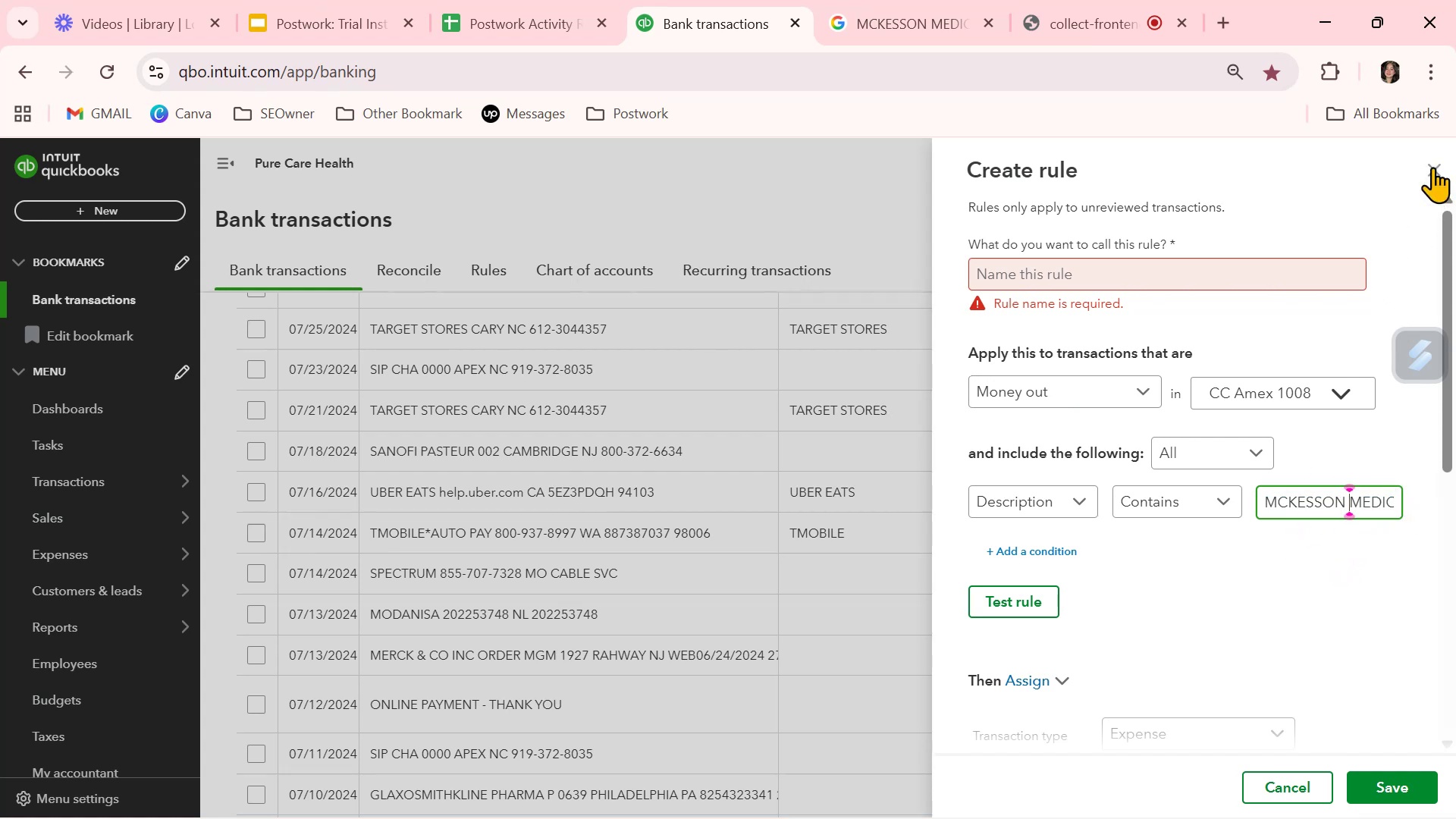 
left_click([1433, 168])
 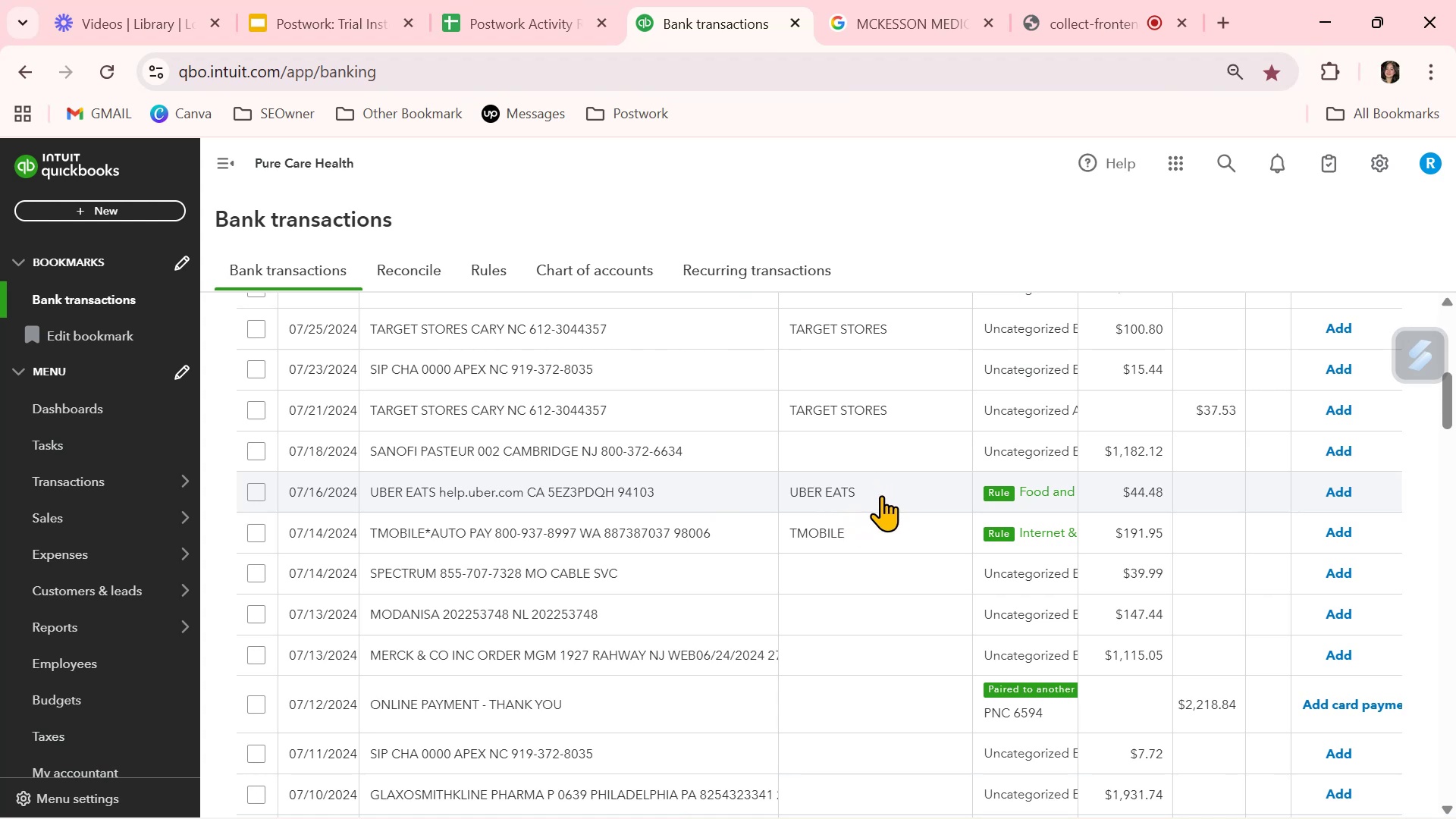 
wait(8.37)
 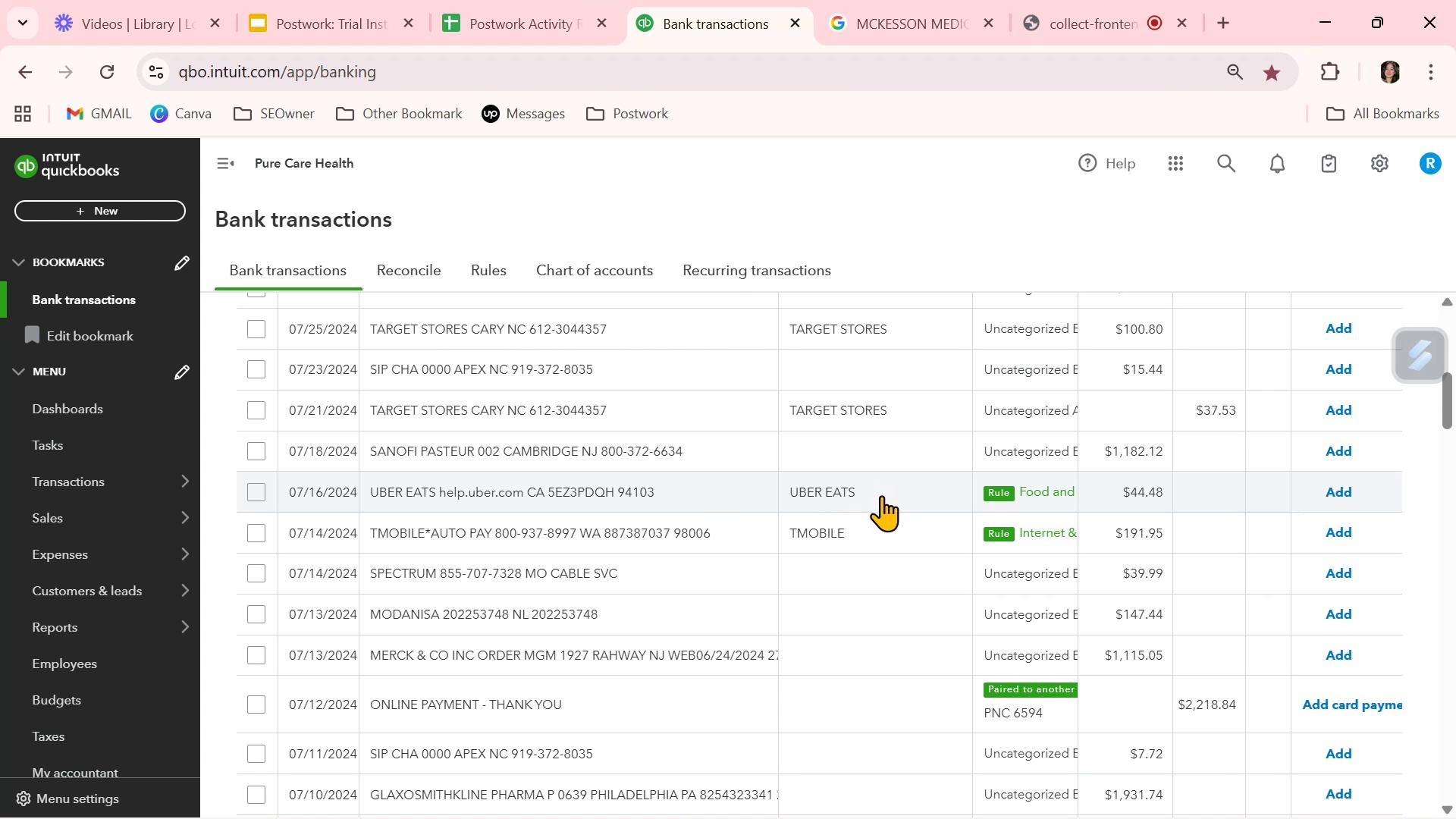 
scroll: coordinate [901, 673], scroll_direction: up, amount: 1.0
 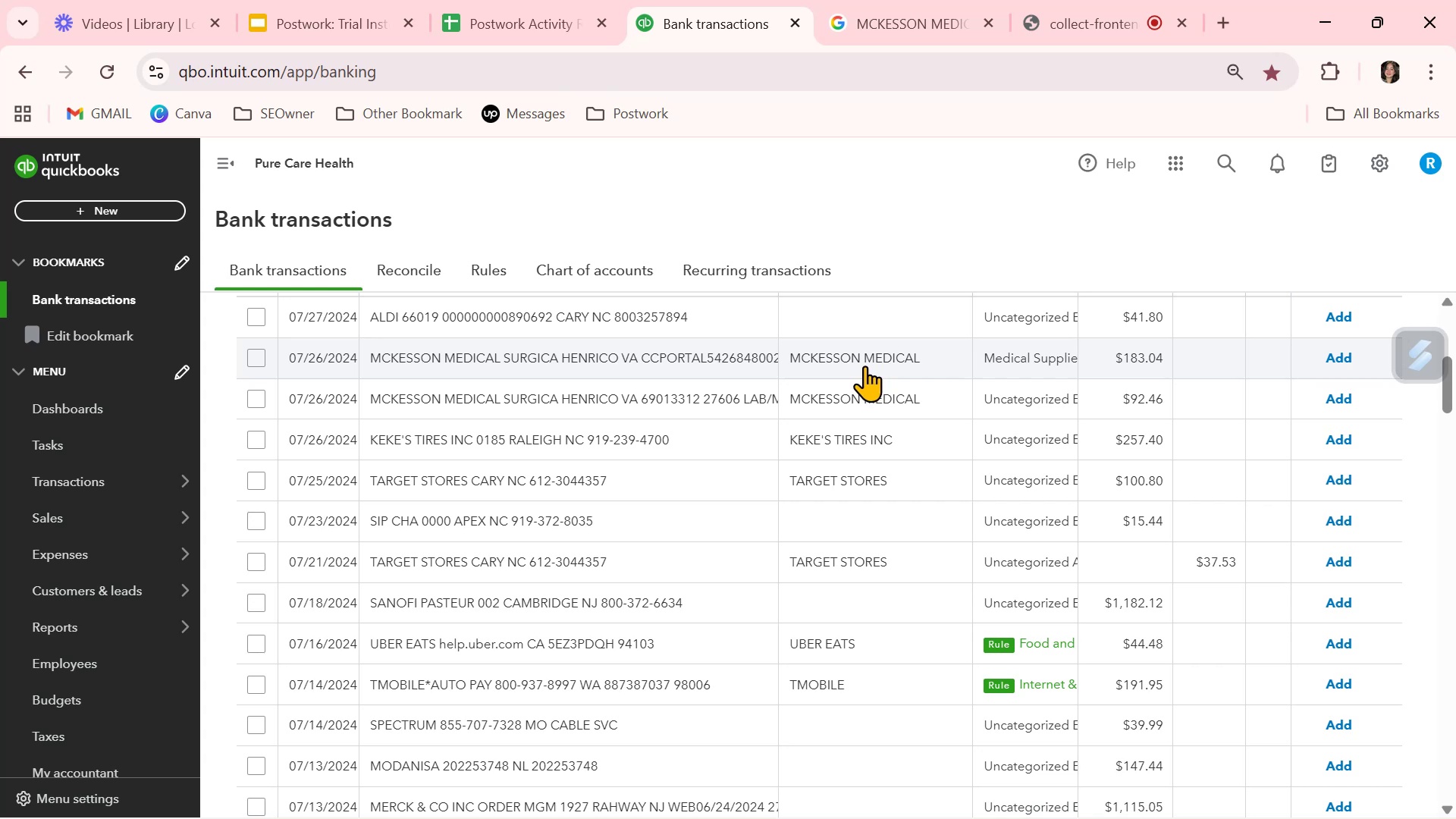 
wait(5.55)
 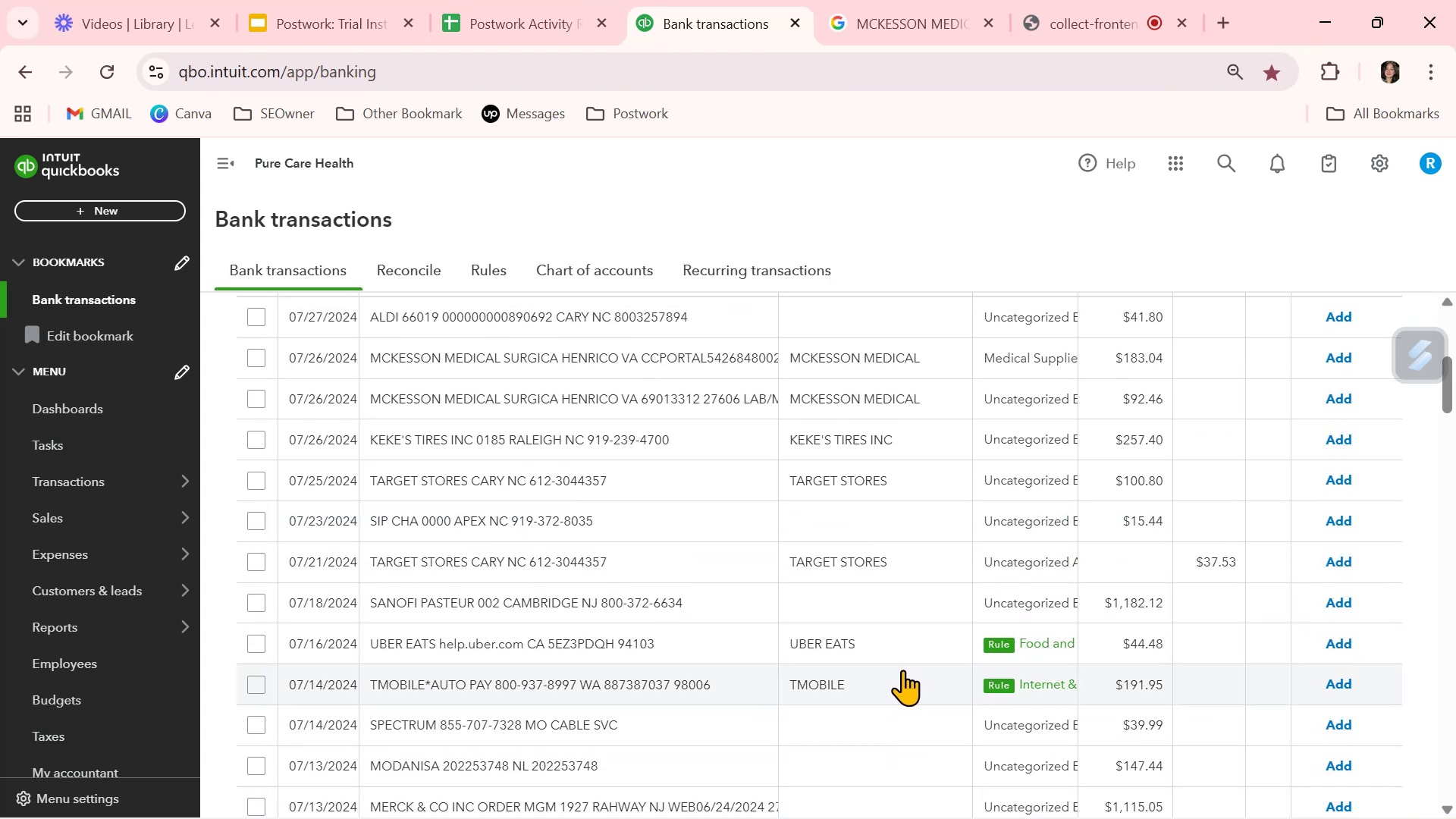 
left_click([645, 367])
 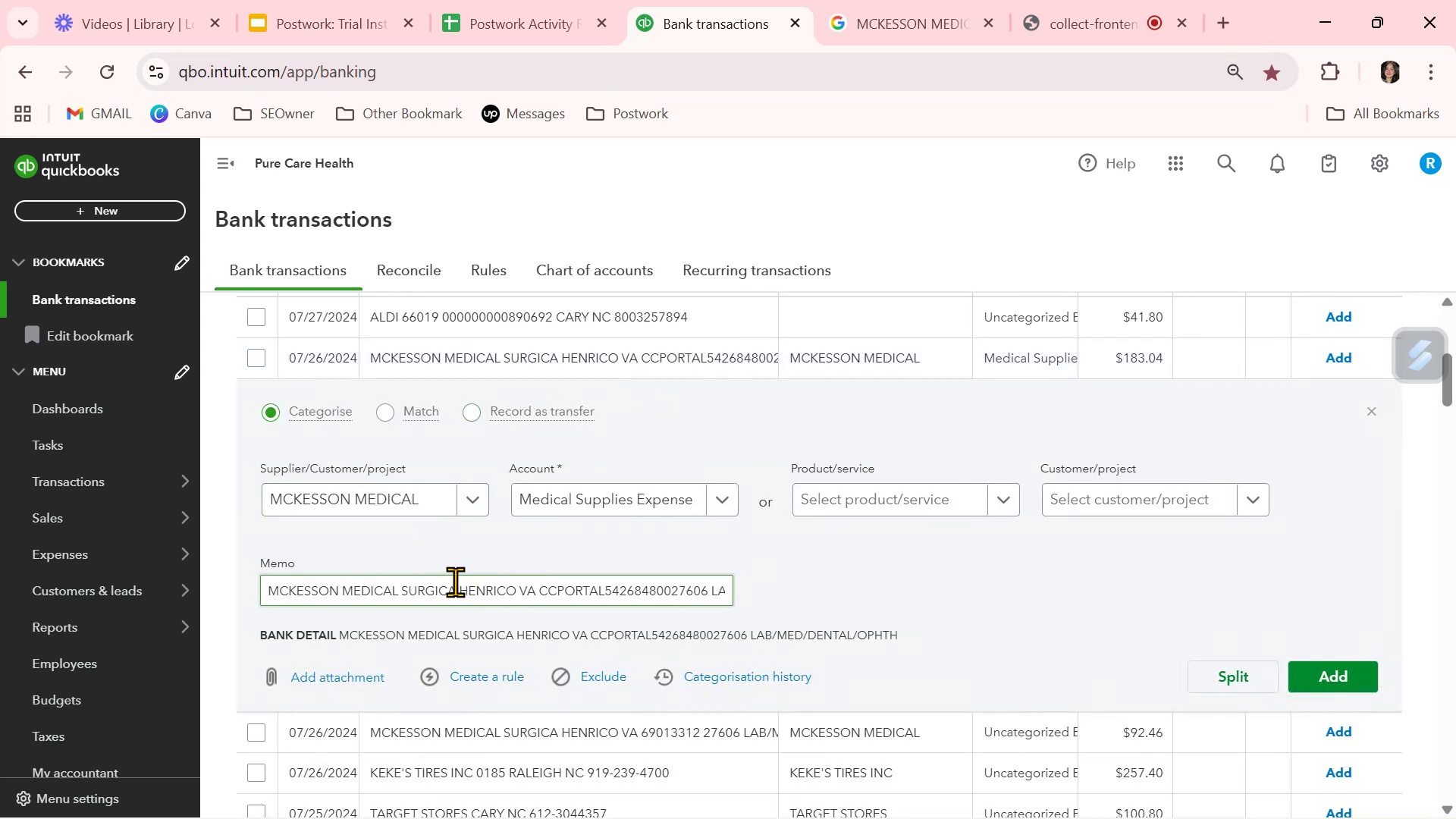 
left_click([470, 503])
 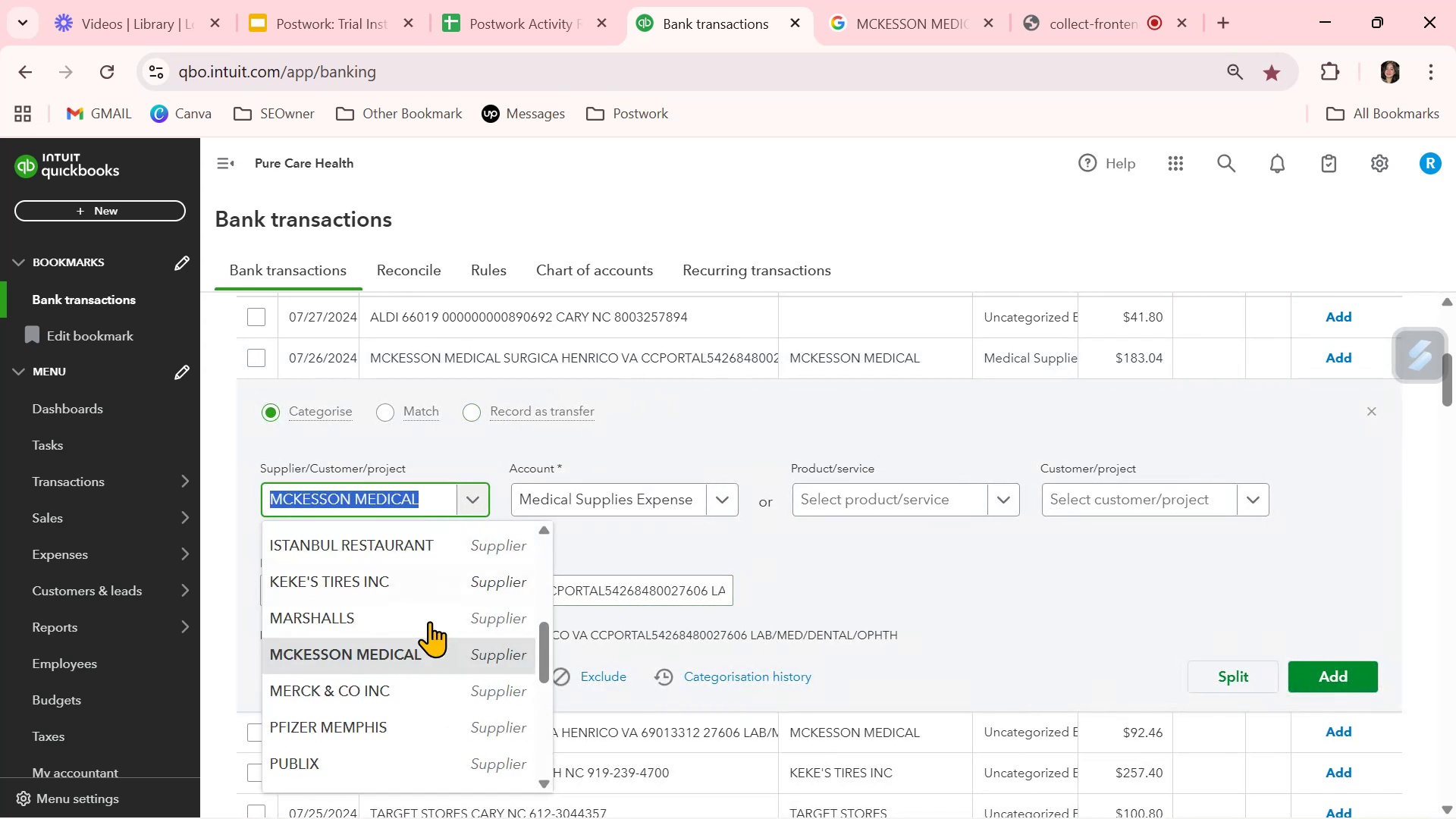 
left_click([406, 651])
 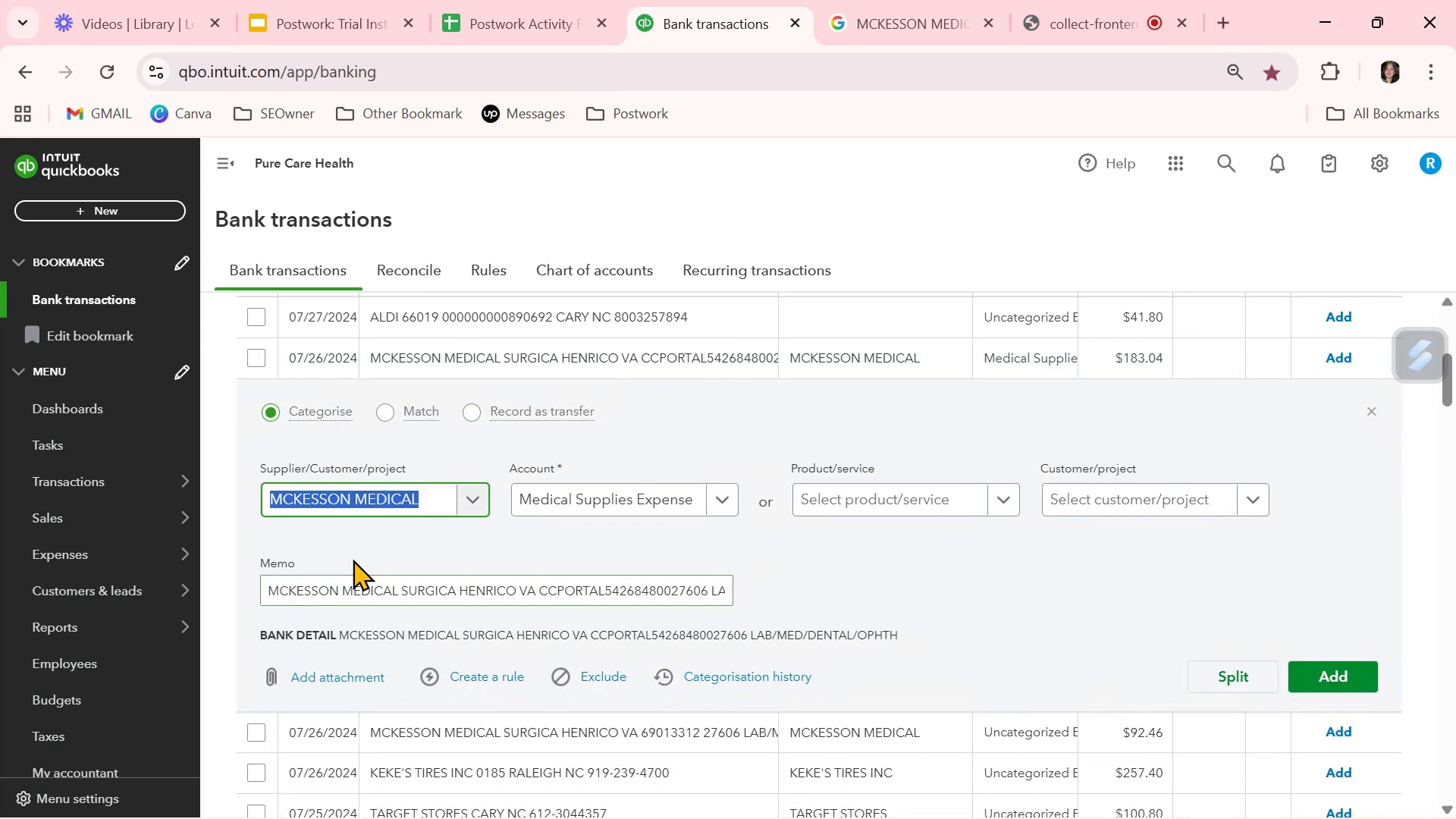 
key(Control+ControlLeft)
 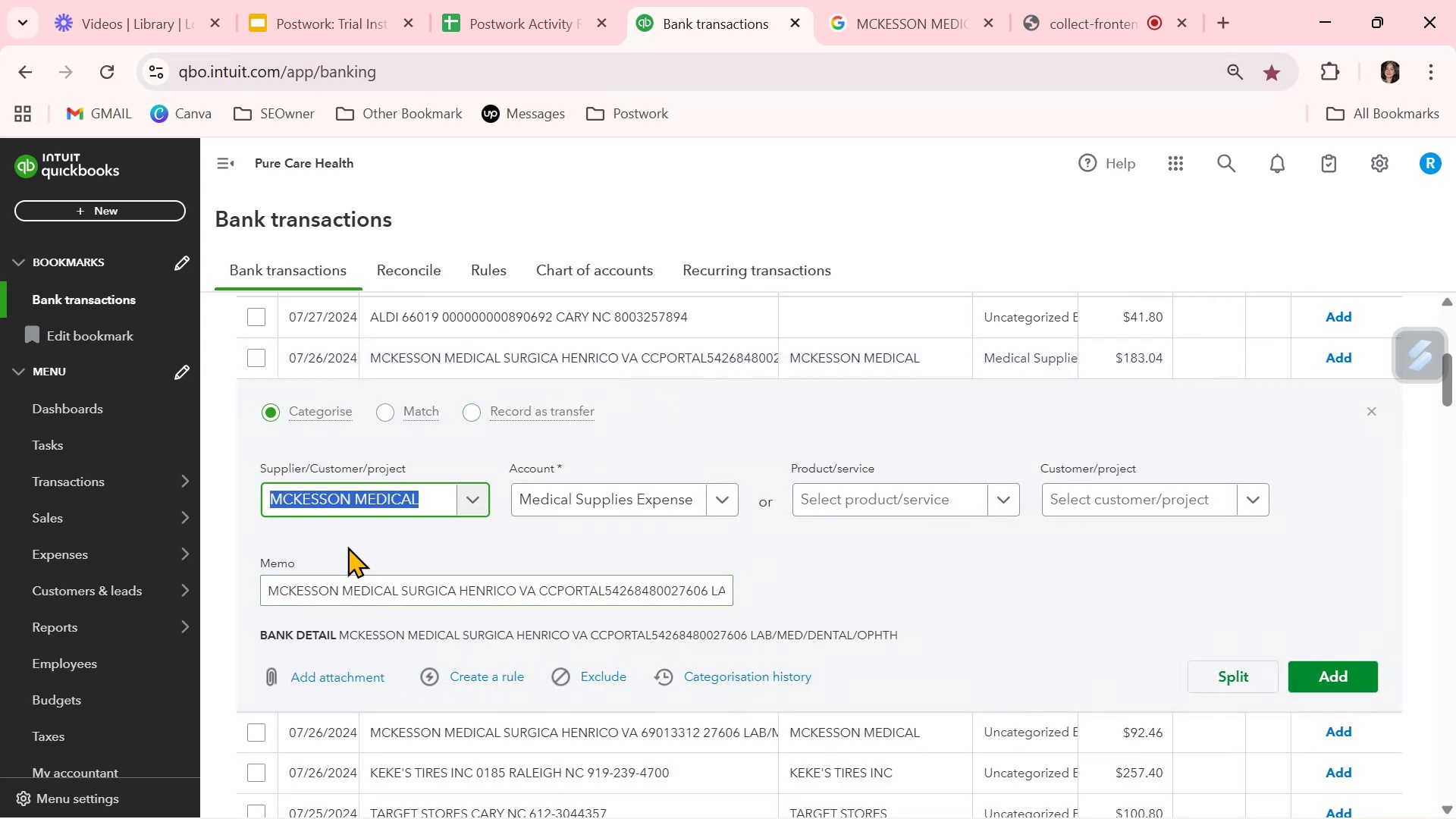 
key(Control+C)
 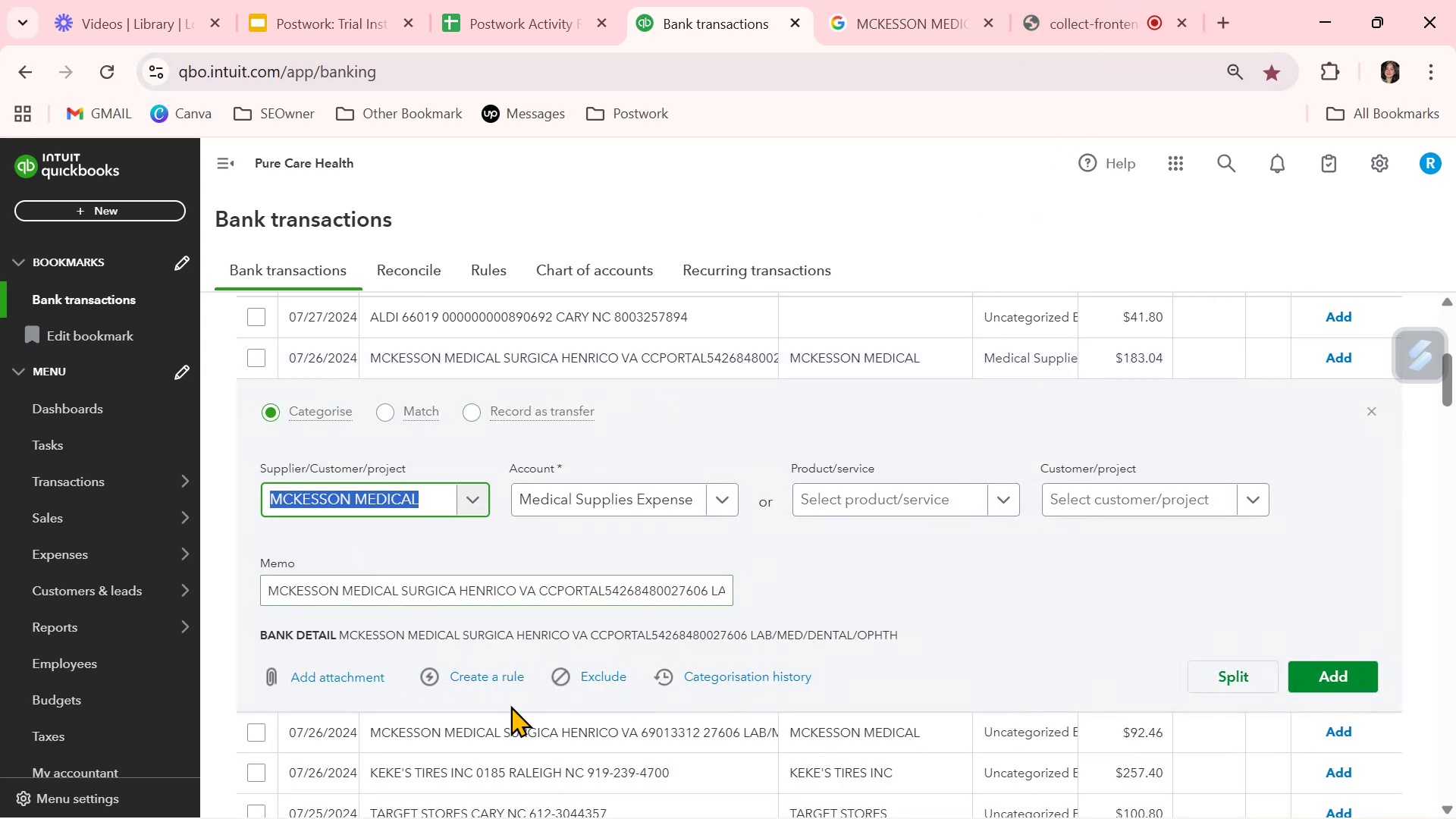 
left_click([487, 679])
 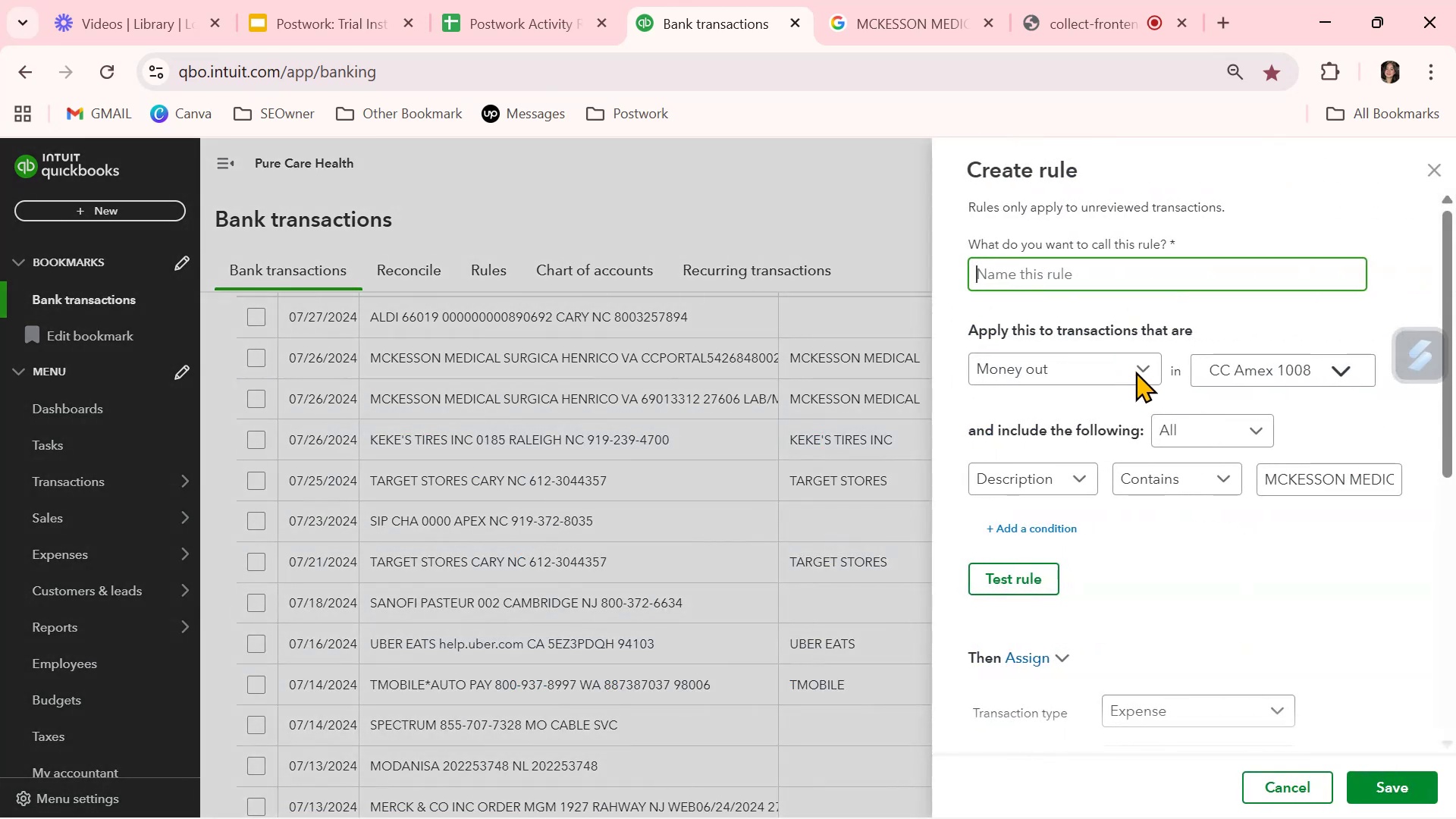 
key(Control+ControlLeft)
 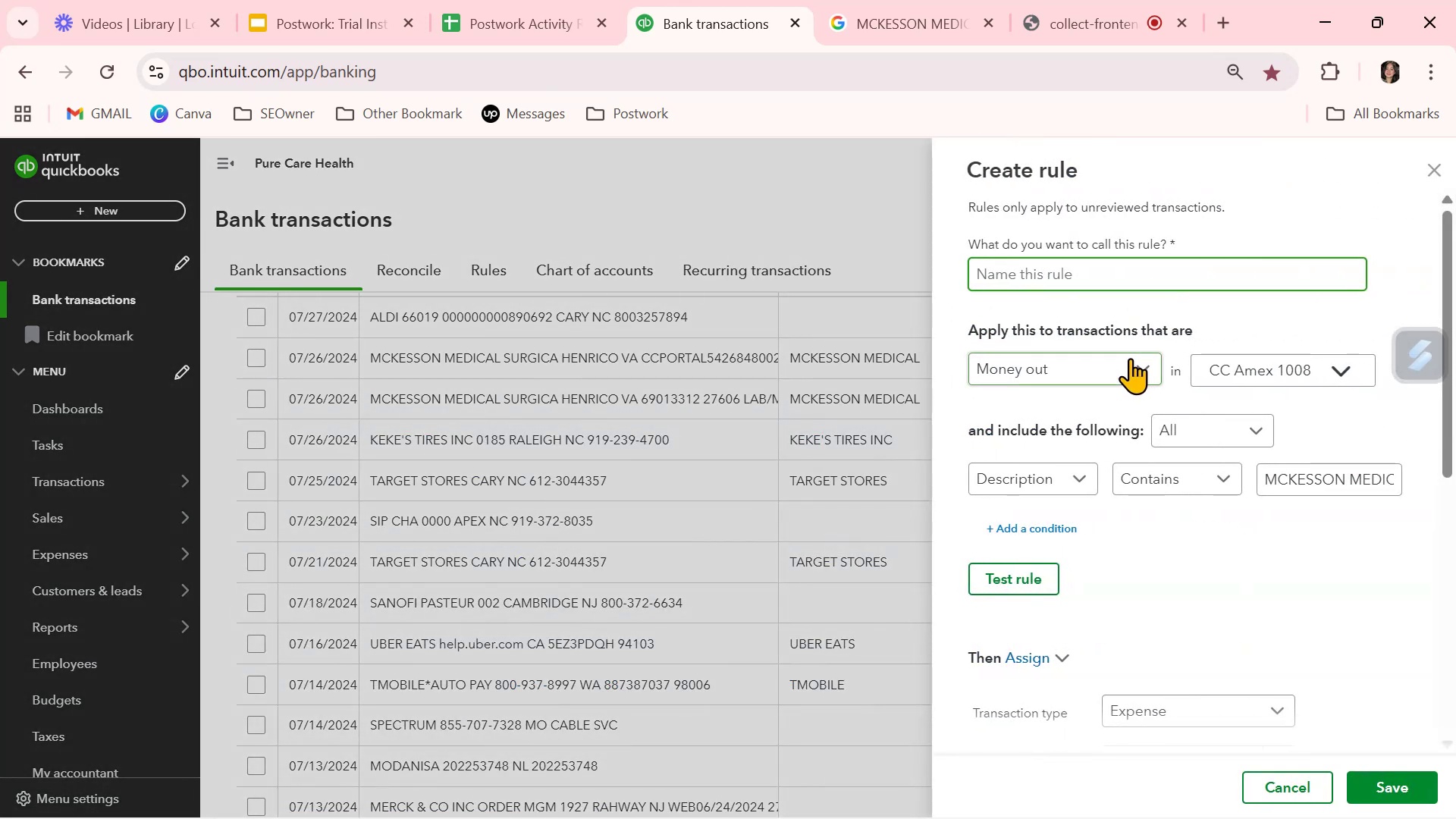 
key(Control+V)
 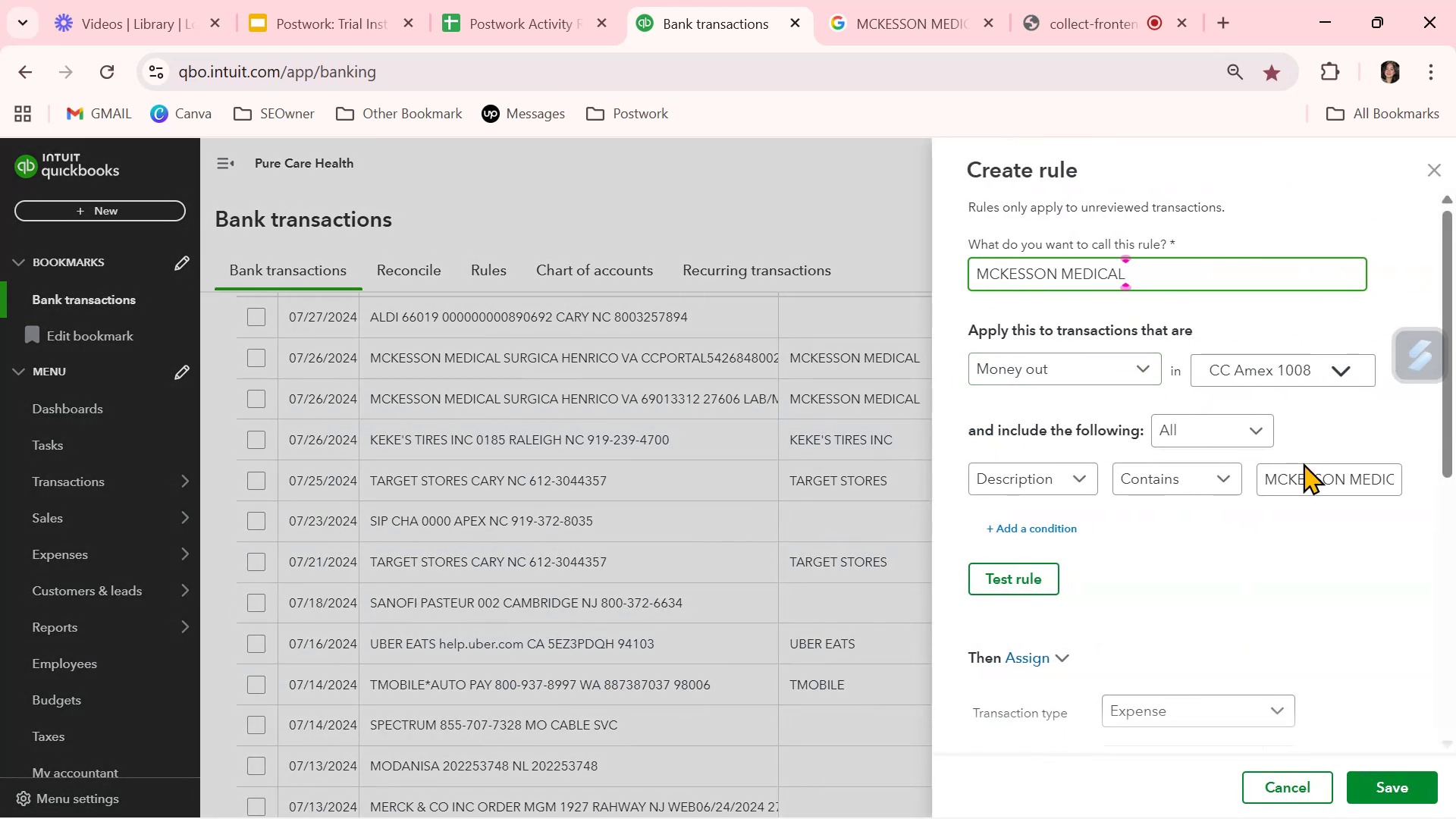 
left_click([1300, 488])
 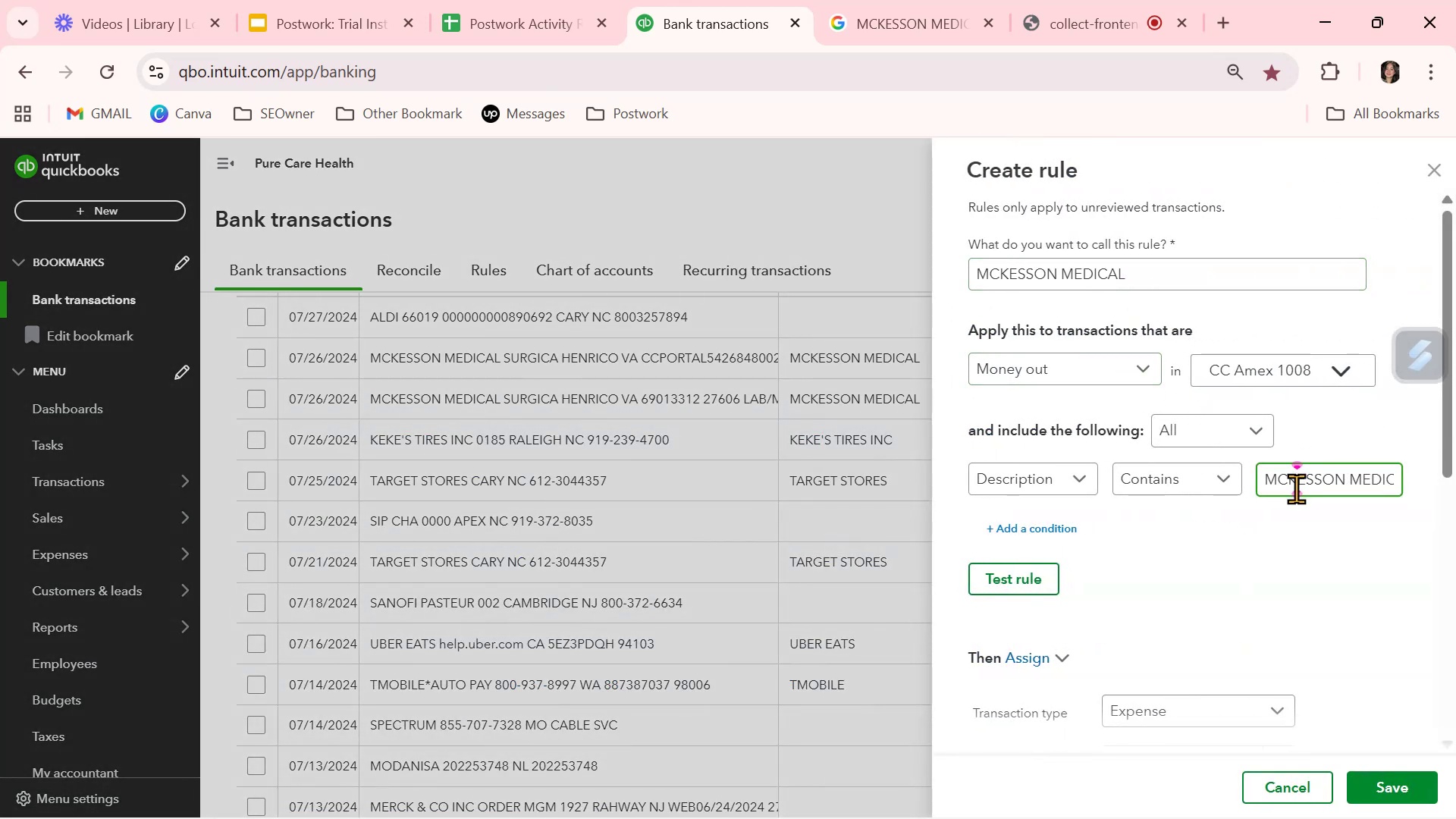 
key(Control+A)
 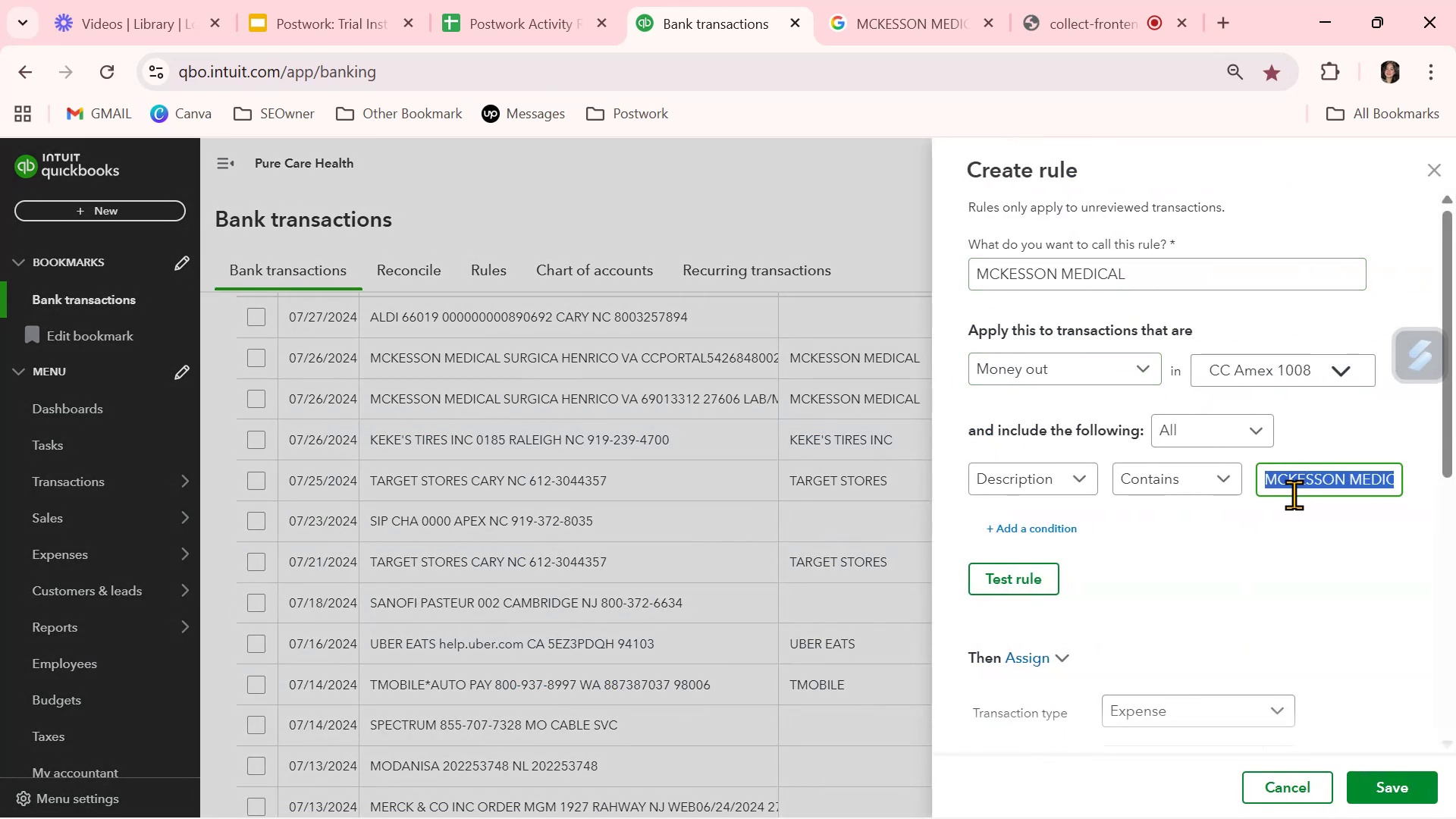 
key(Control+ControlLeft)
 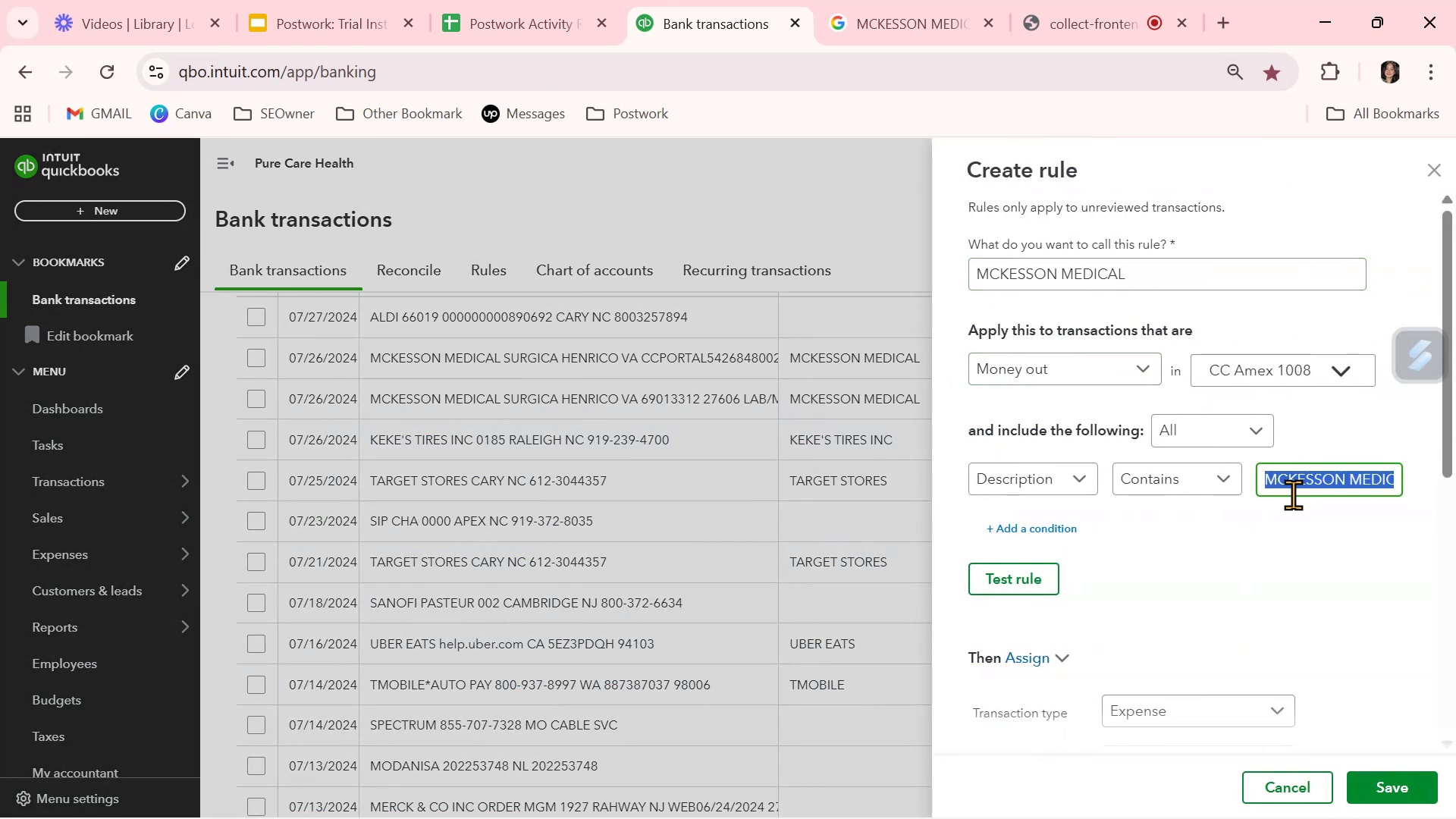 
key(Control+V)
 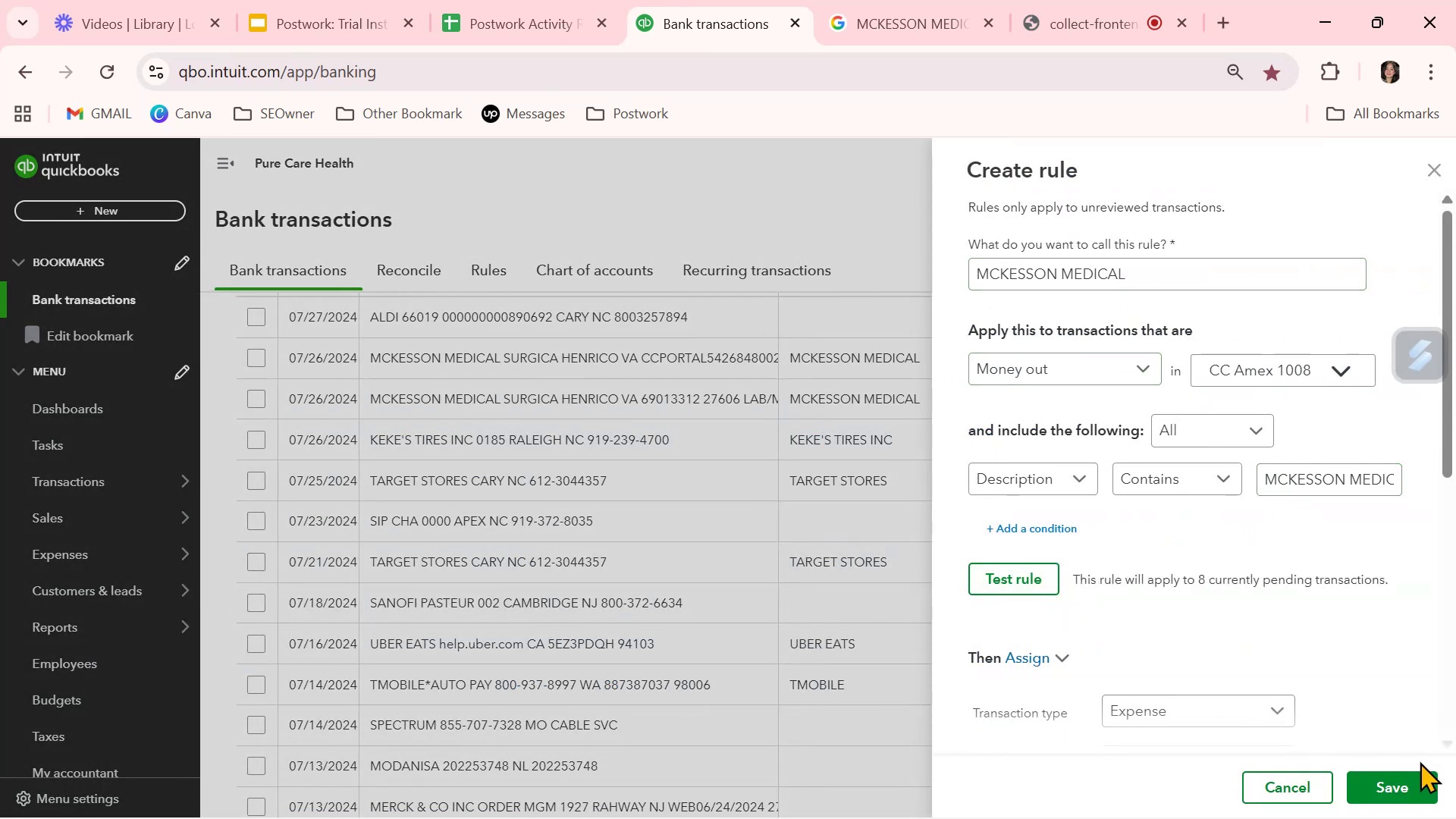 
left_click([1412, 775])
 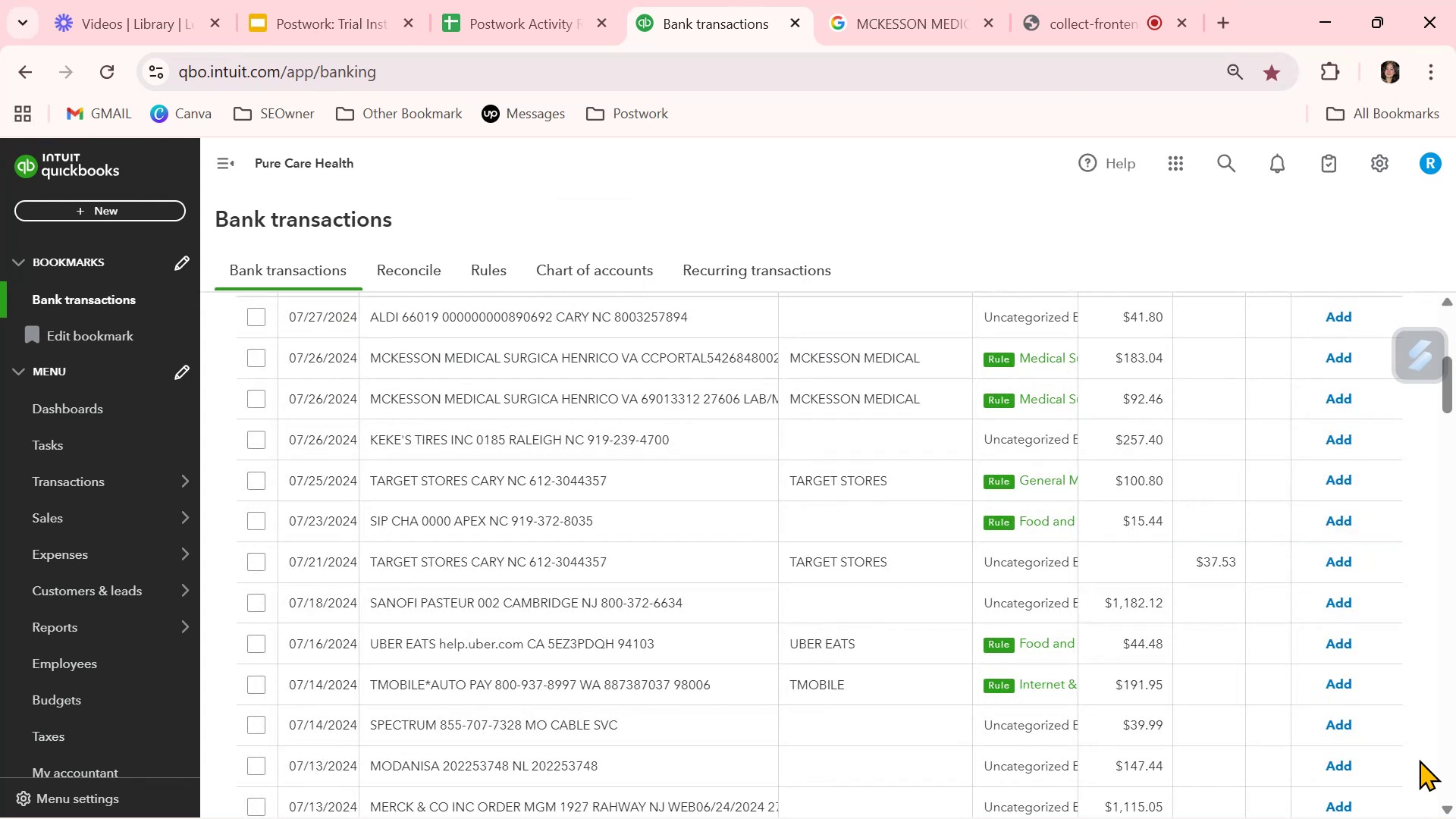 
wait(12.89)
 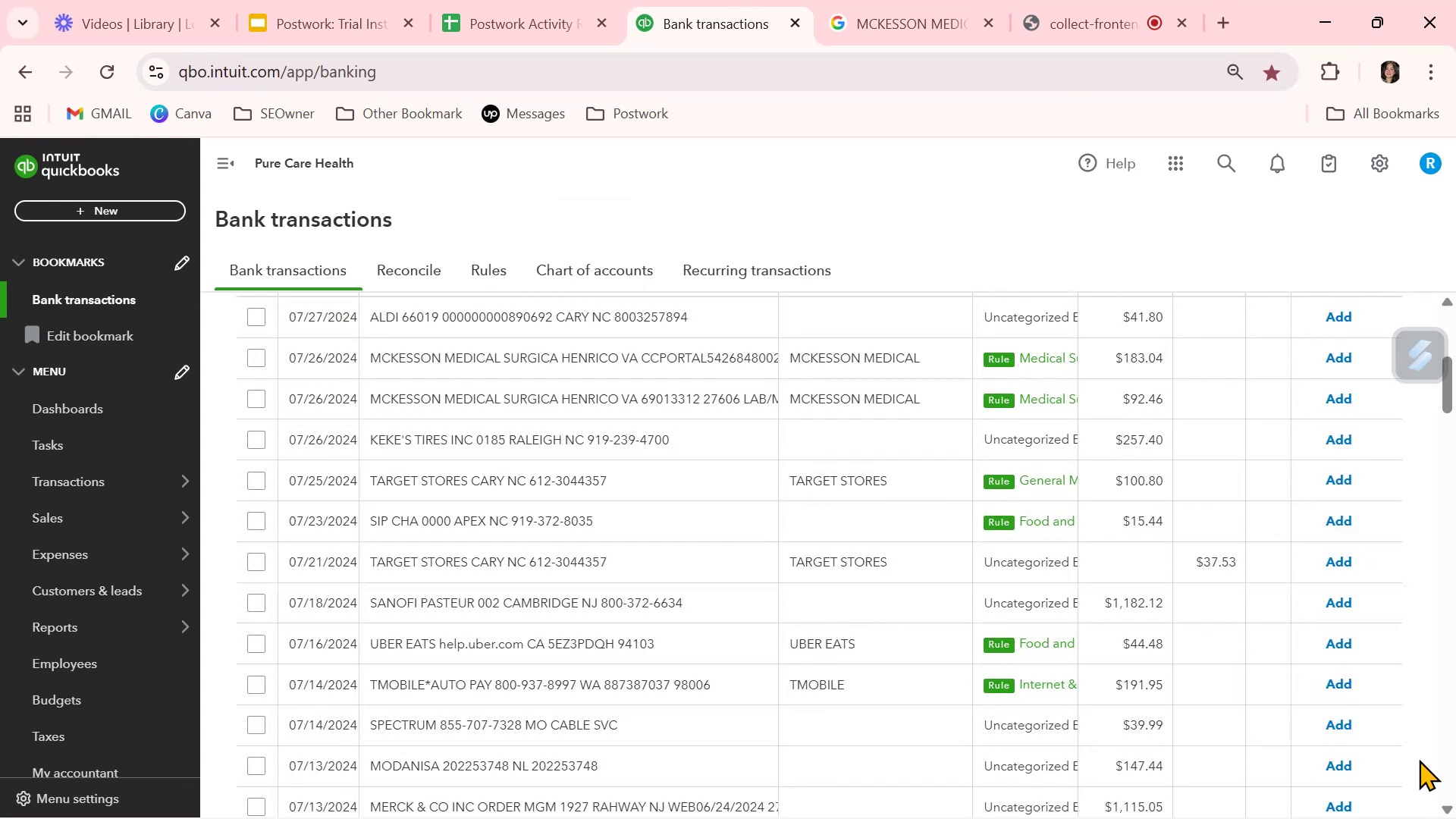 
scroll: coordinate [898, 473], scroll_direction: up, amount: 2.0
 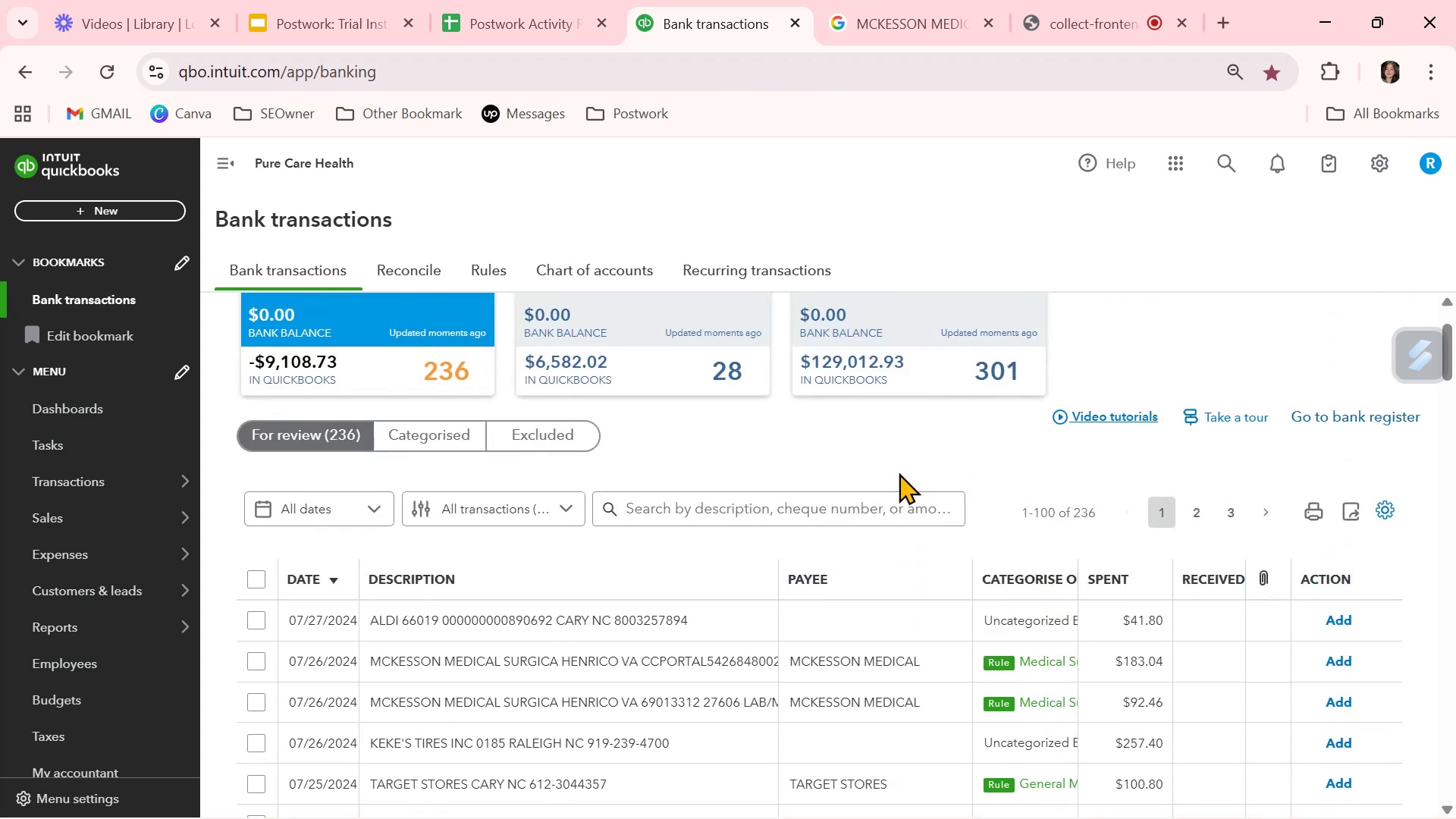 
scroll: coordinate [899, 472], scroll_direction: down, amount: 2.0
 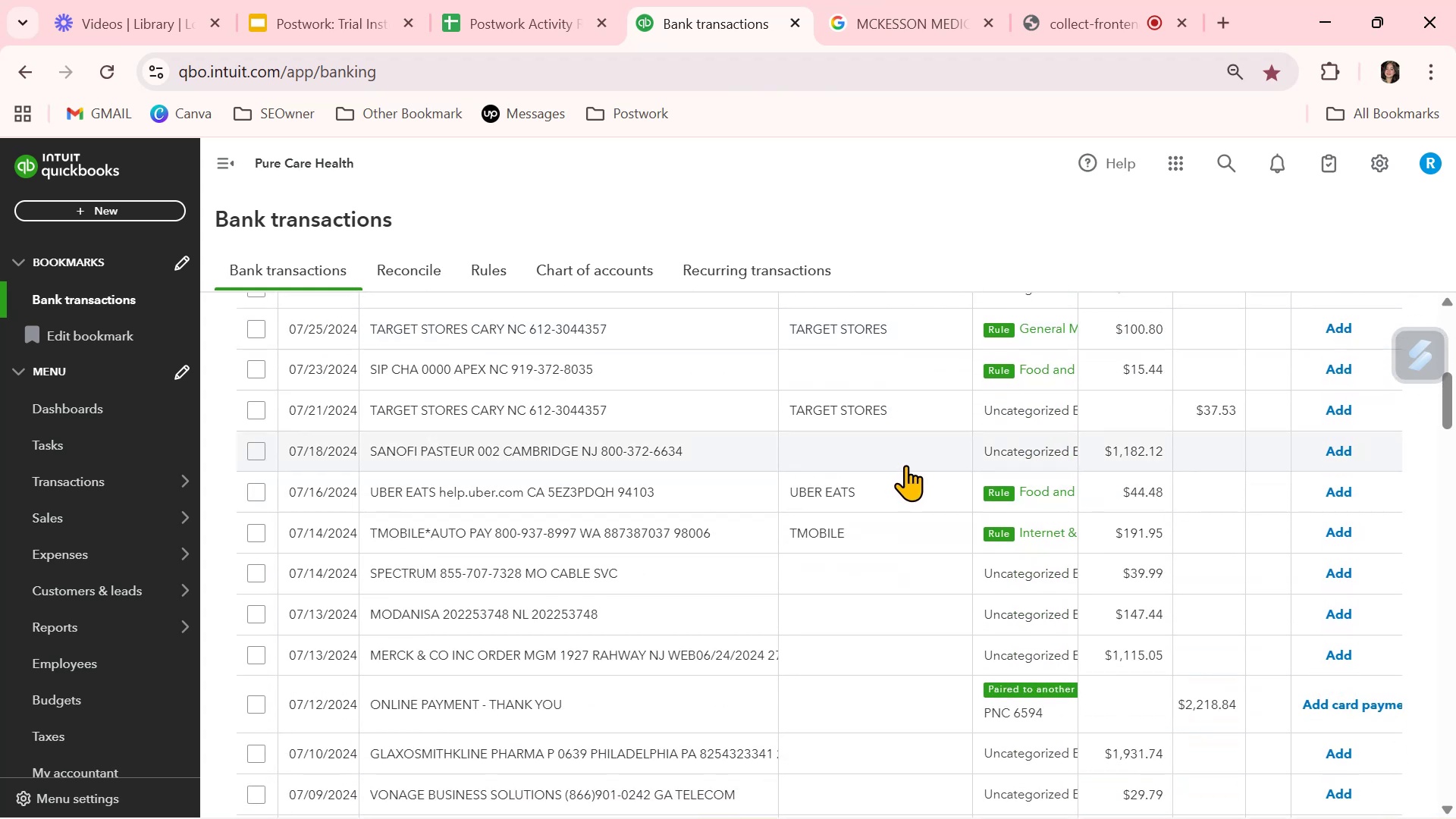 
wait(6.99)
 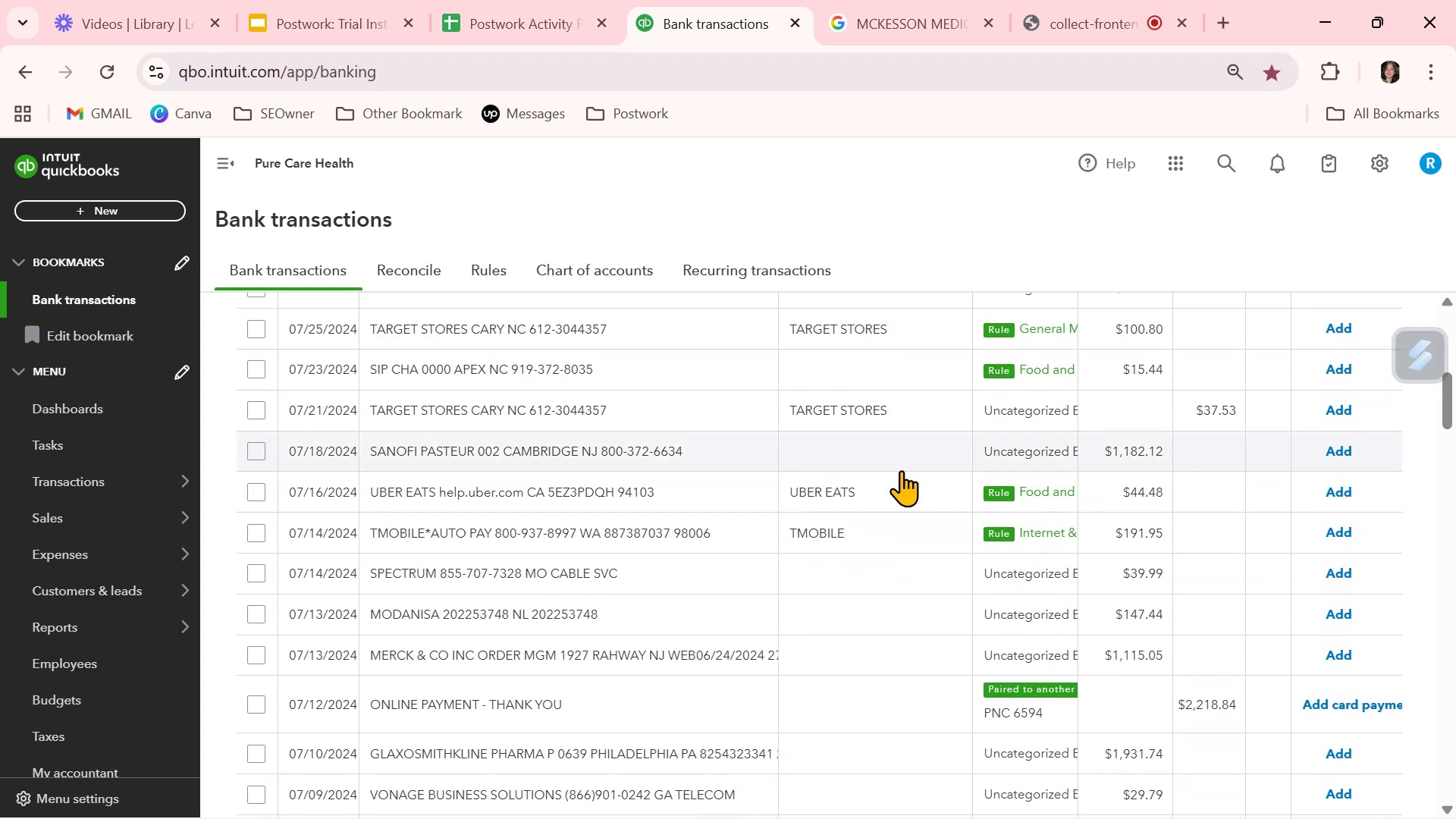 
scroll: coordinate [906, 465], scroll_direction: down, amount: 1.0
 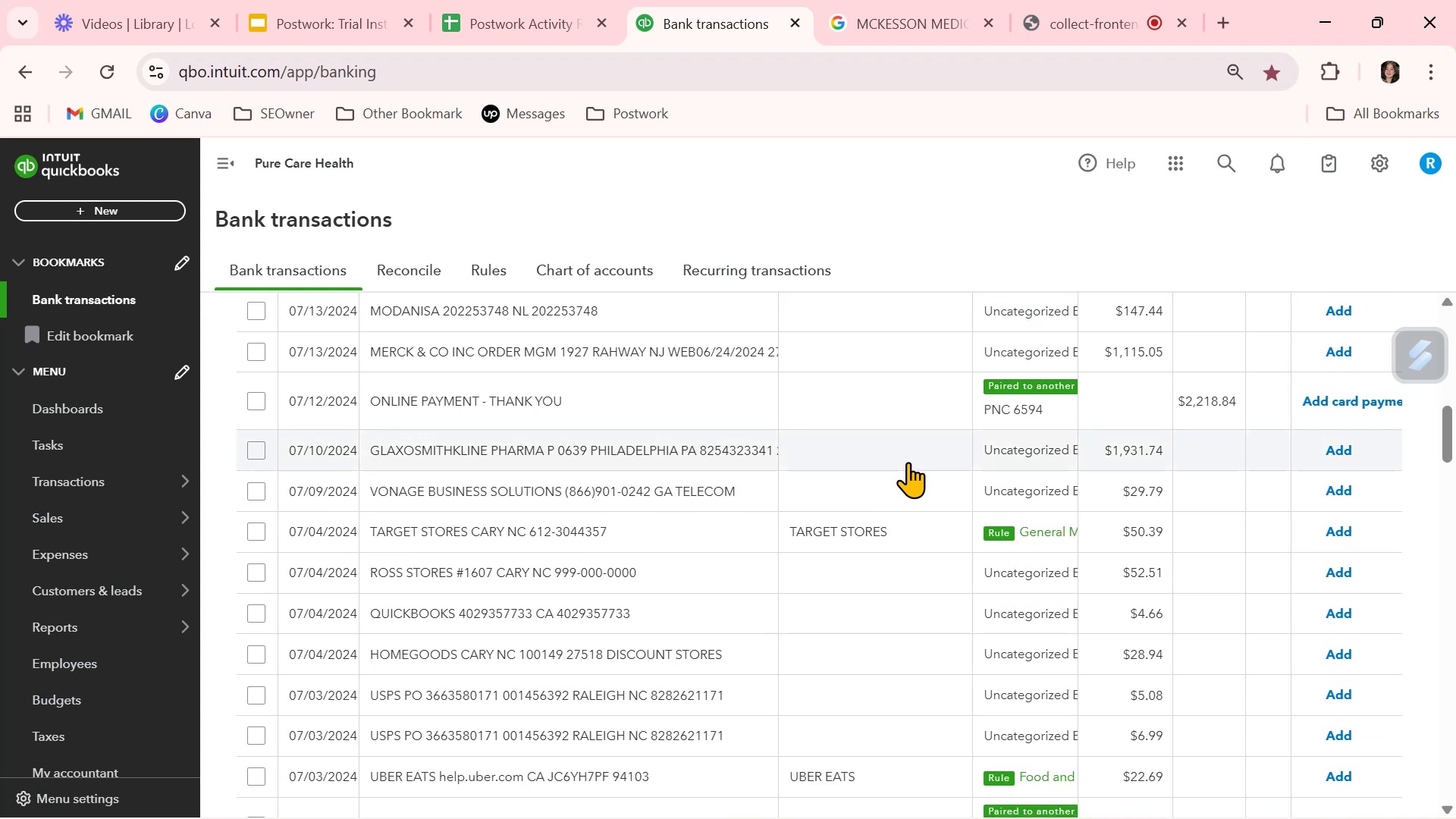 
wait(12.0)
 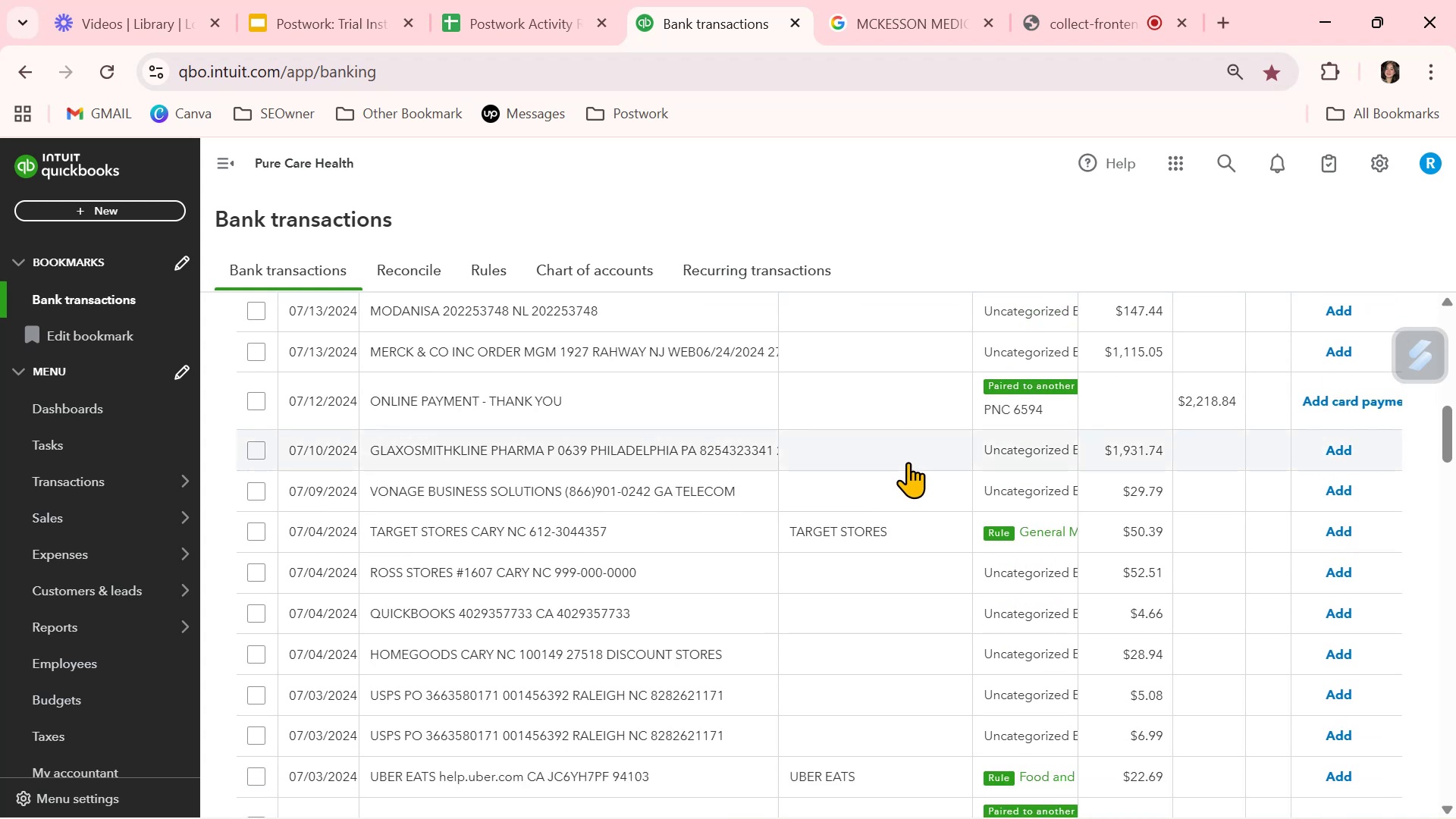 
left_click([679, 583])
 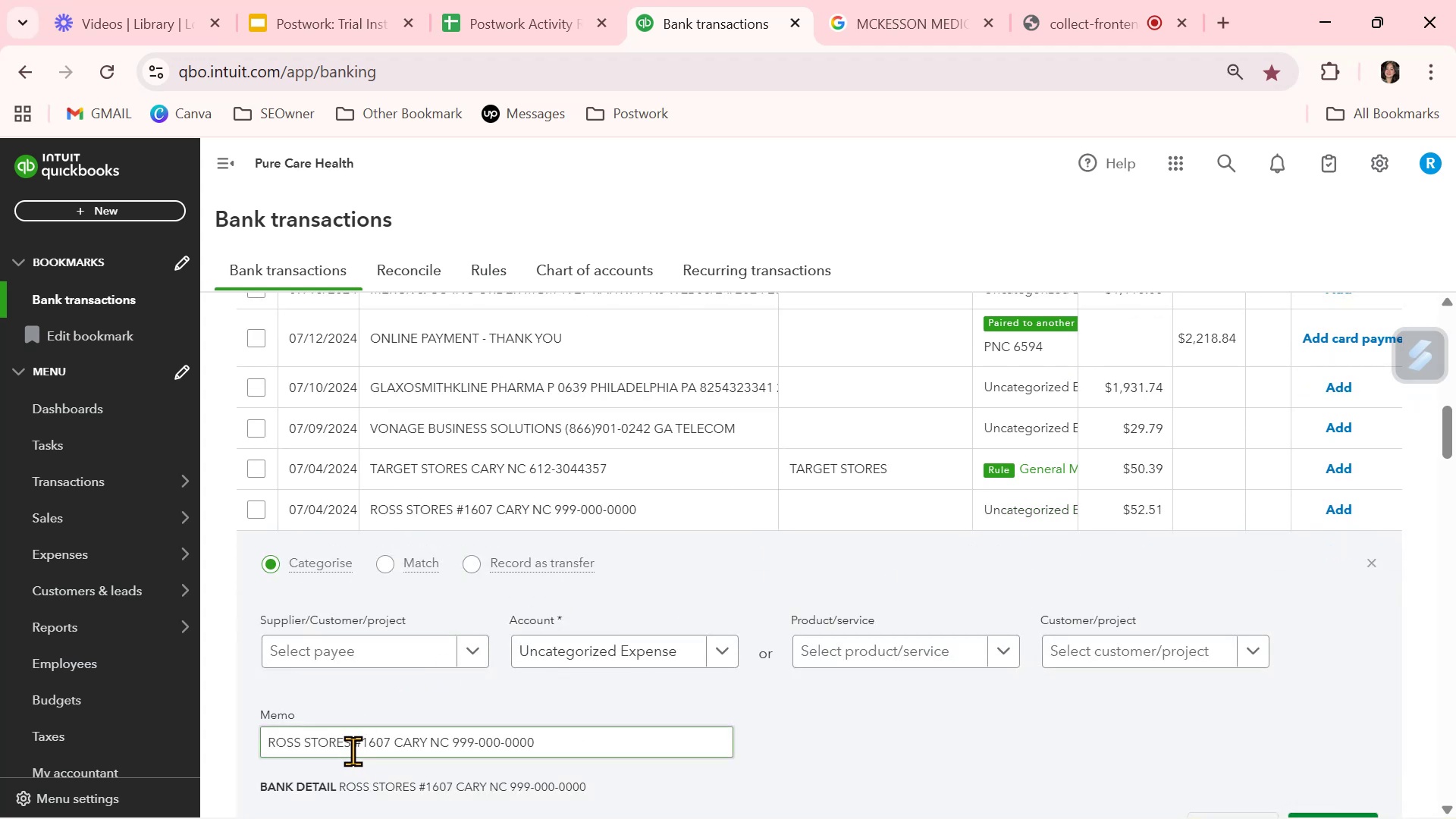 
left_click_drag(start_coordinate=[349, 744], to_coordinate=[245, 746])
 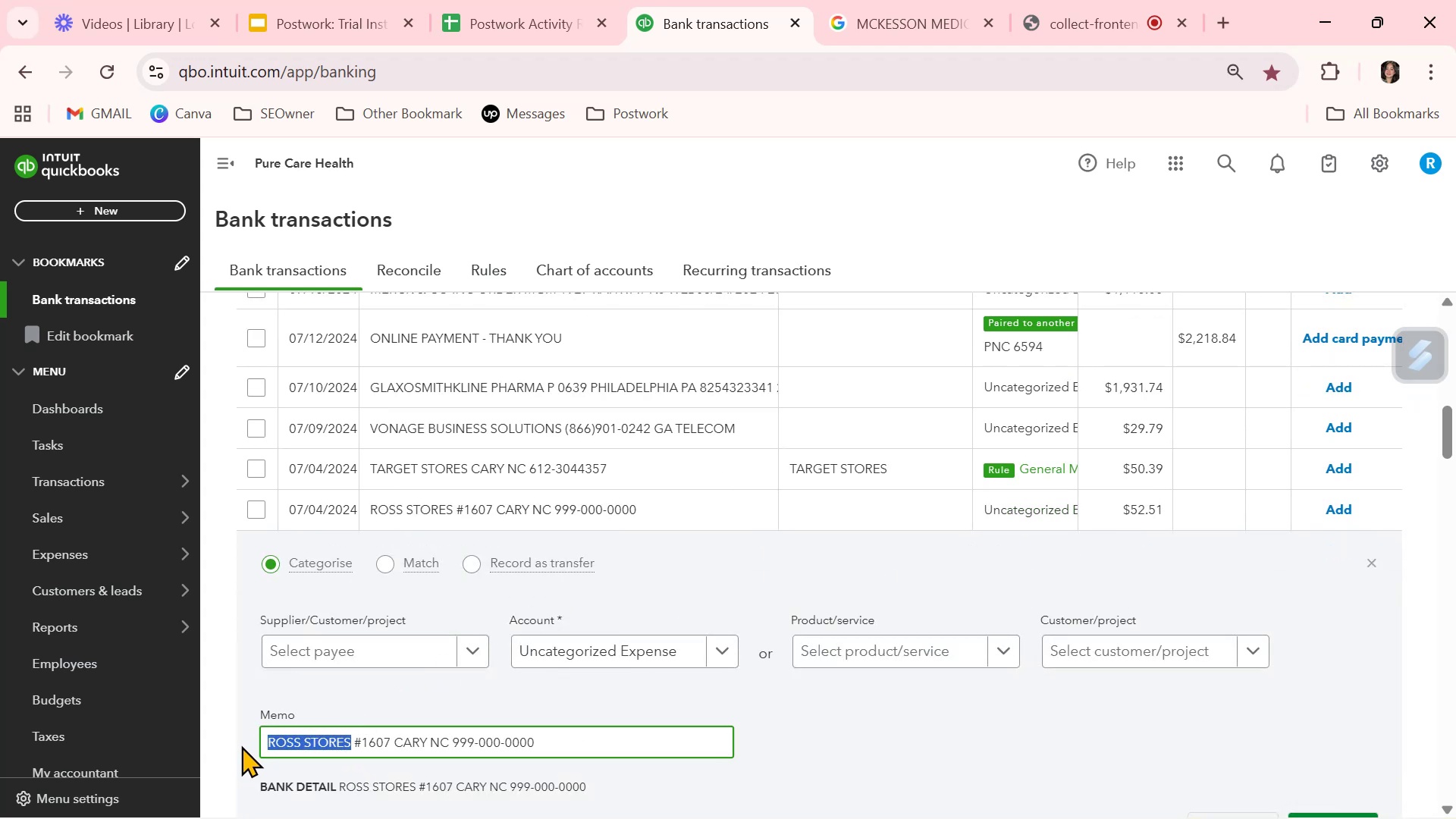 
key(Control+ControlLeft)
 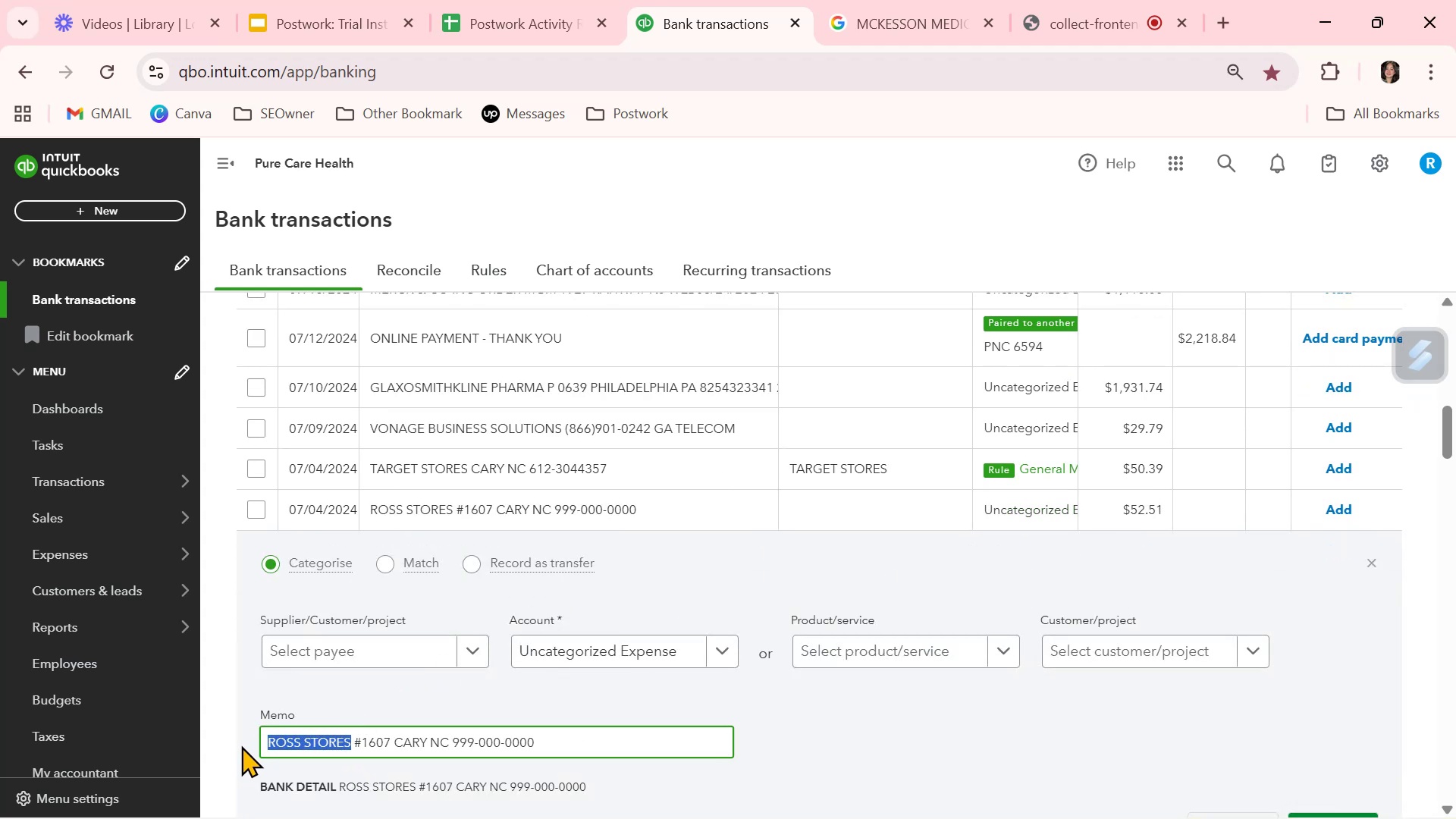 
key(Control+C)
 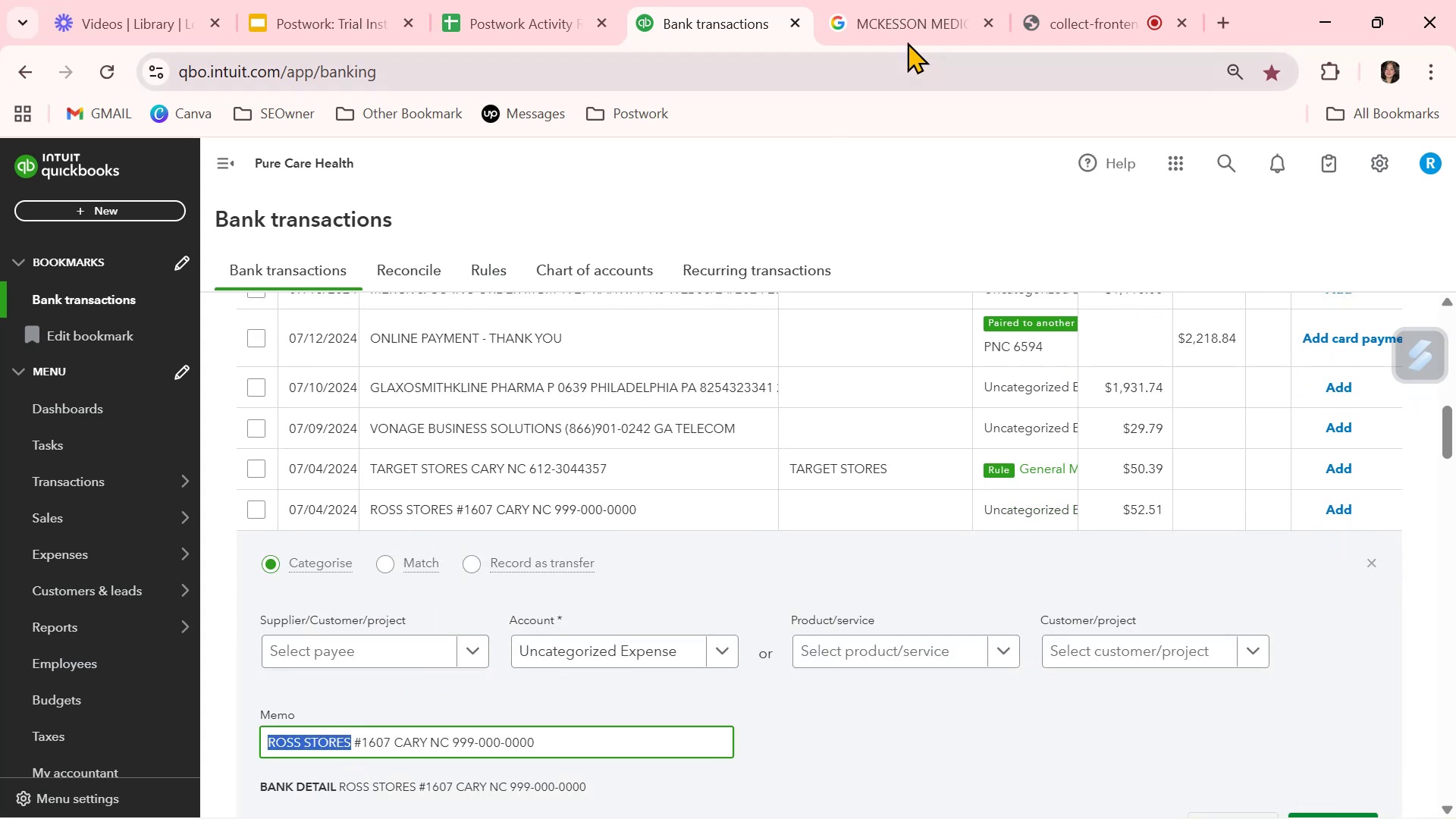 
left_click([913, 27])
 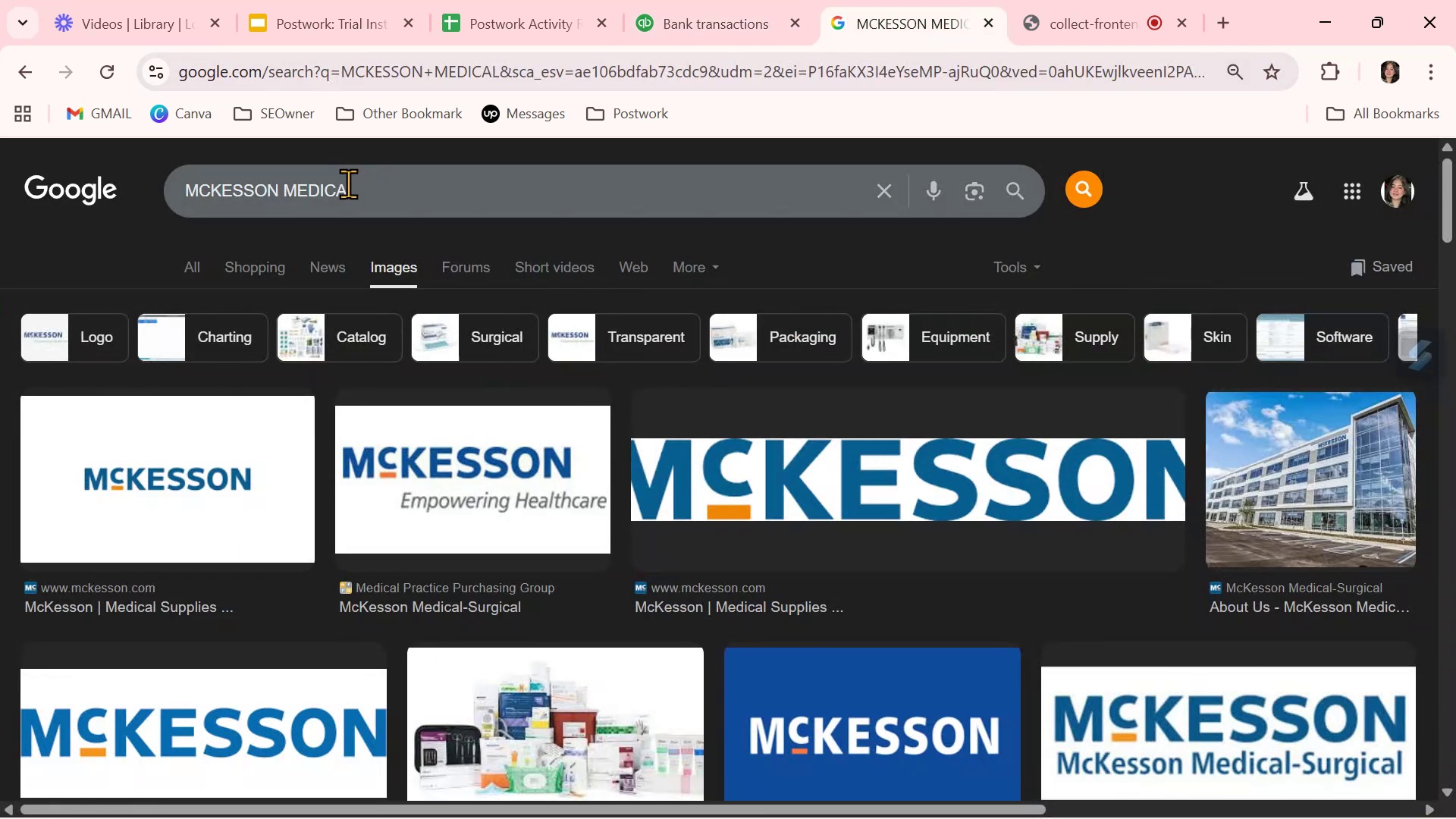 
double_click([347, 184])
 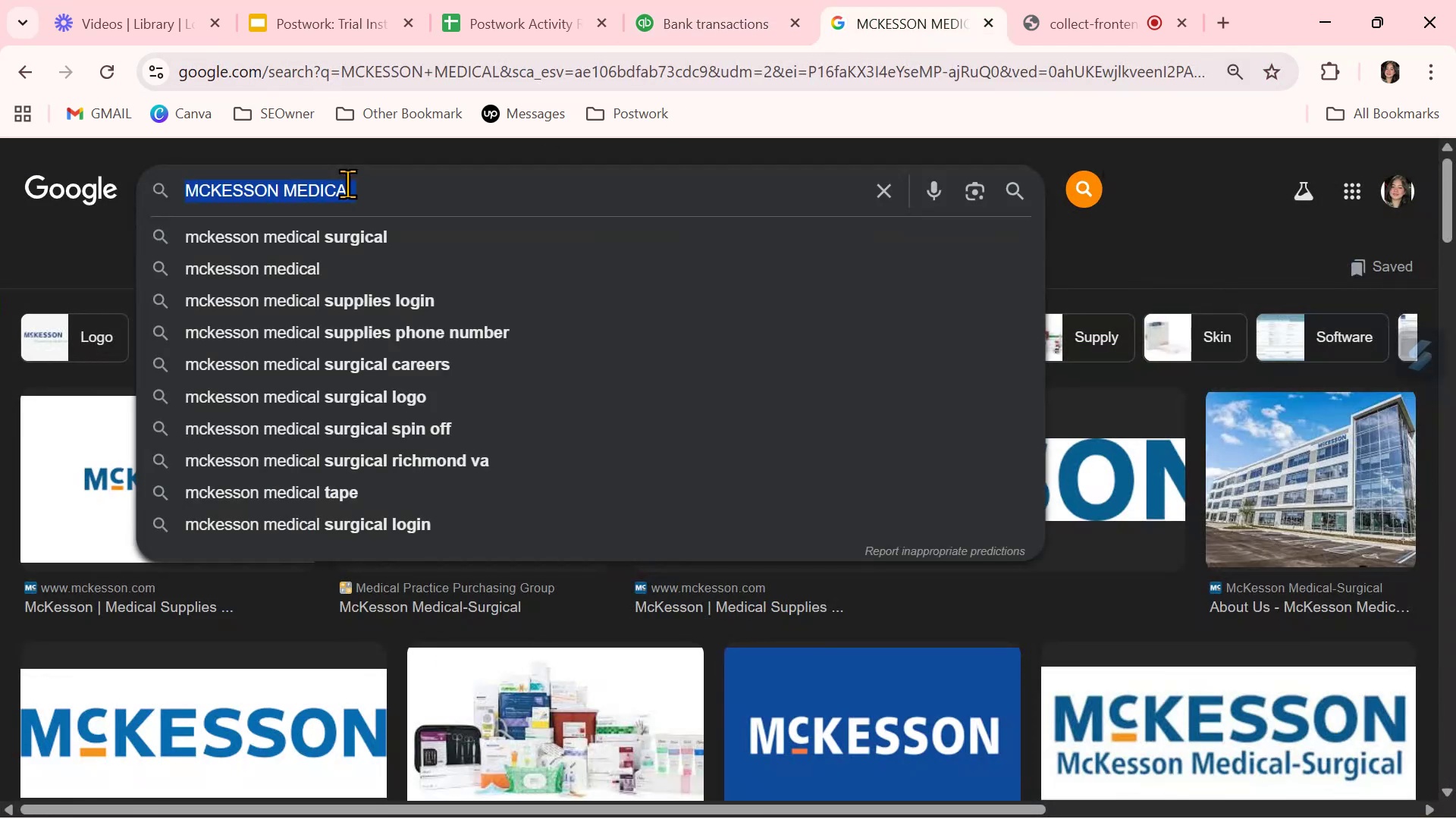 
triple_click([347, 184])
 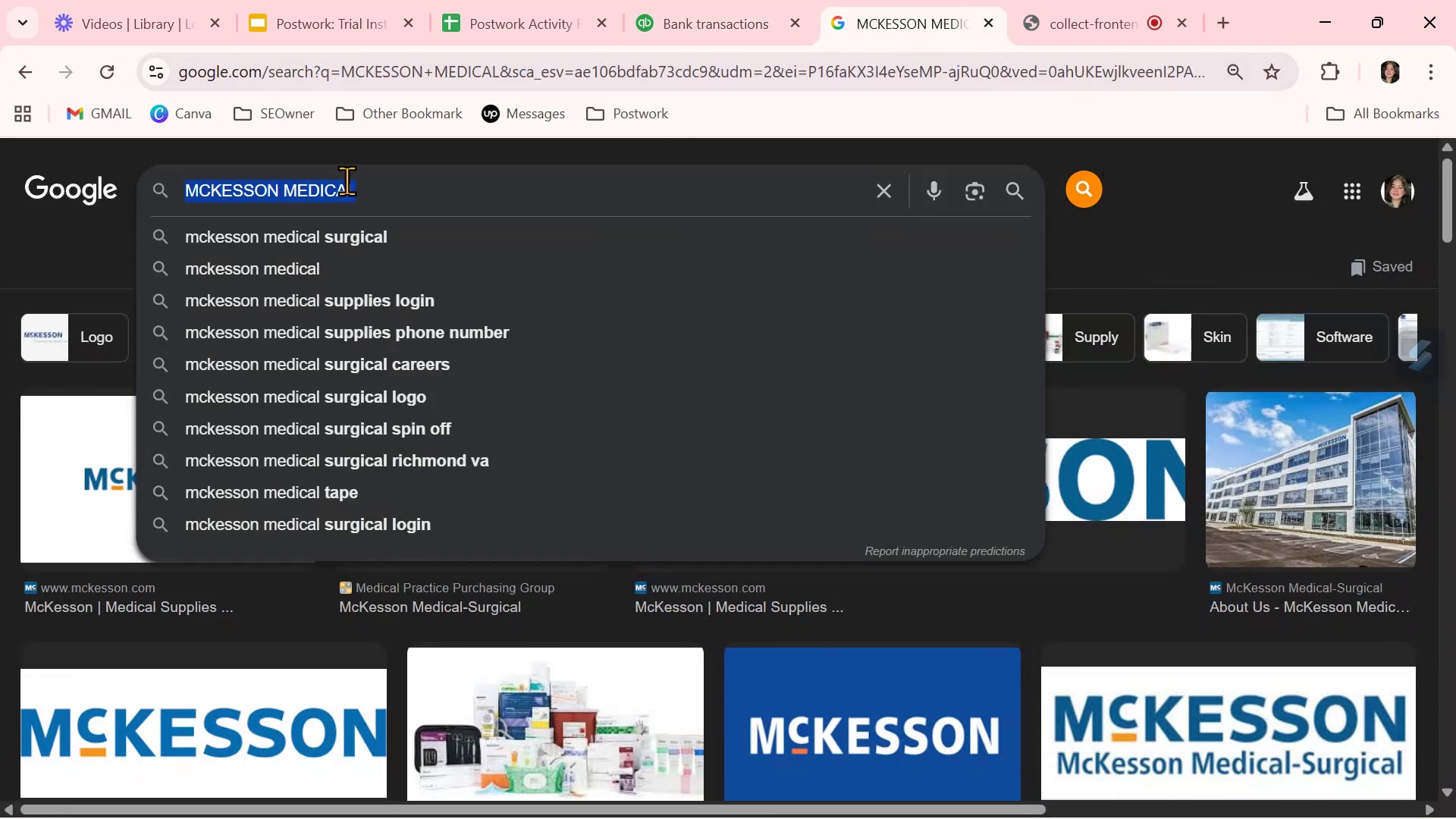 
key(Control+ControlLeft)
 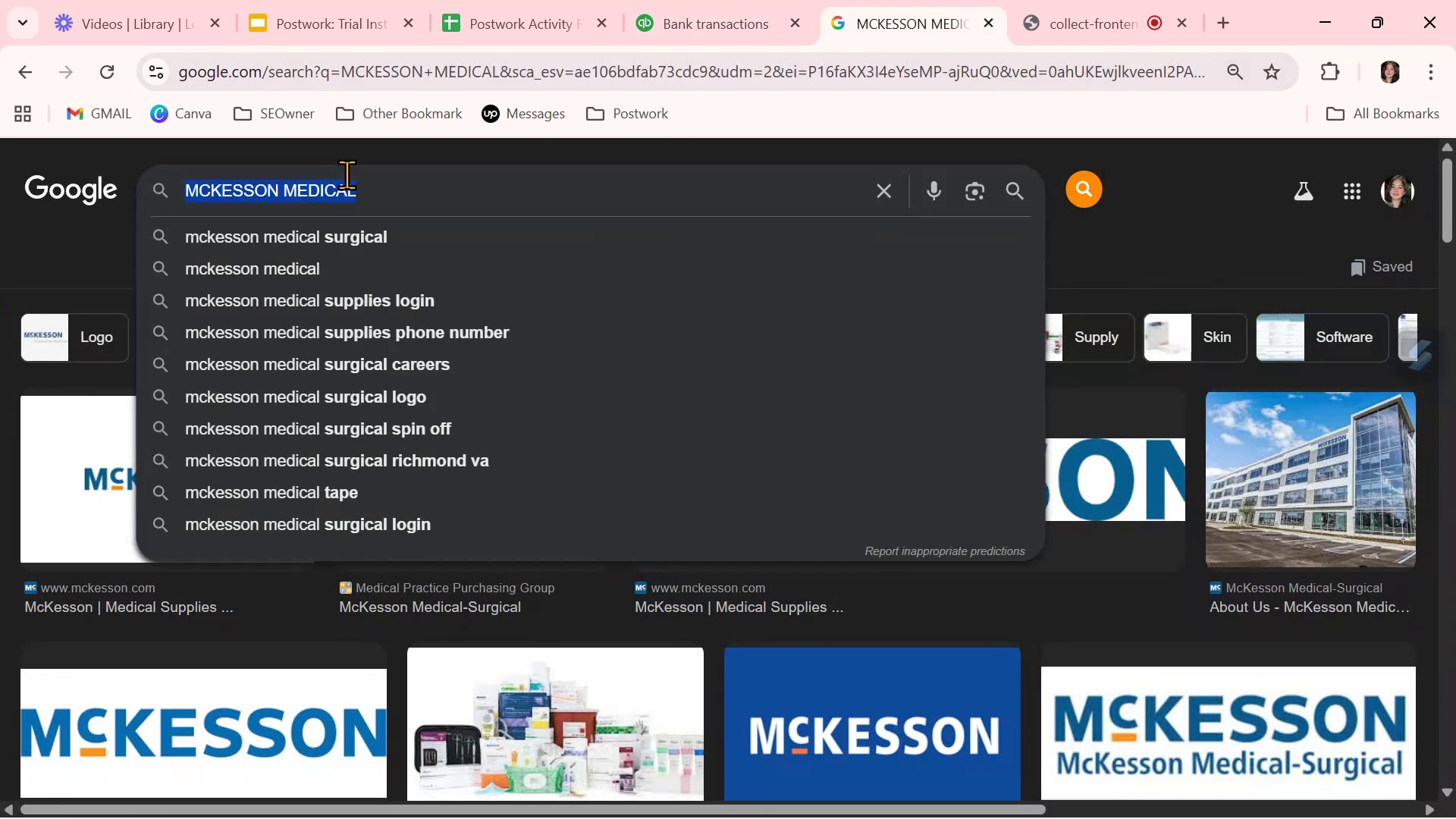 
key(Control+V)
 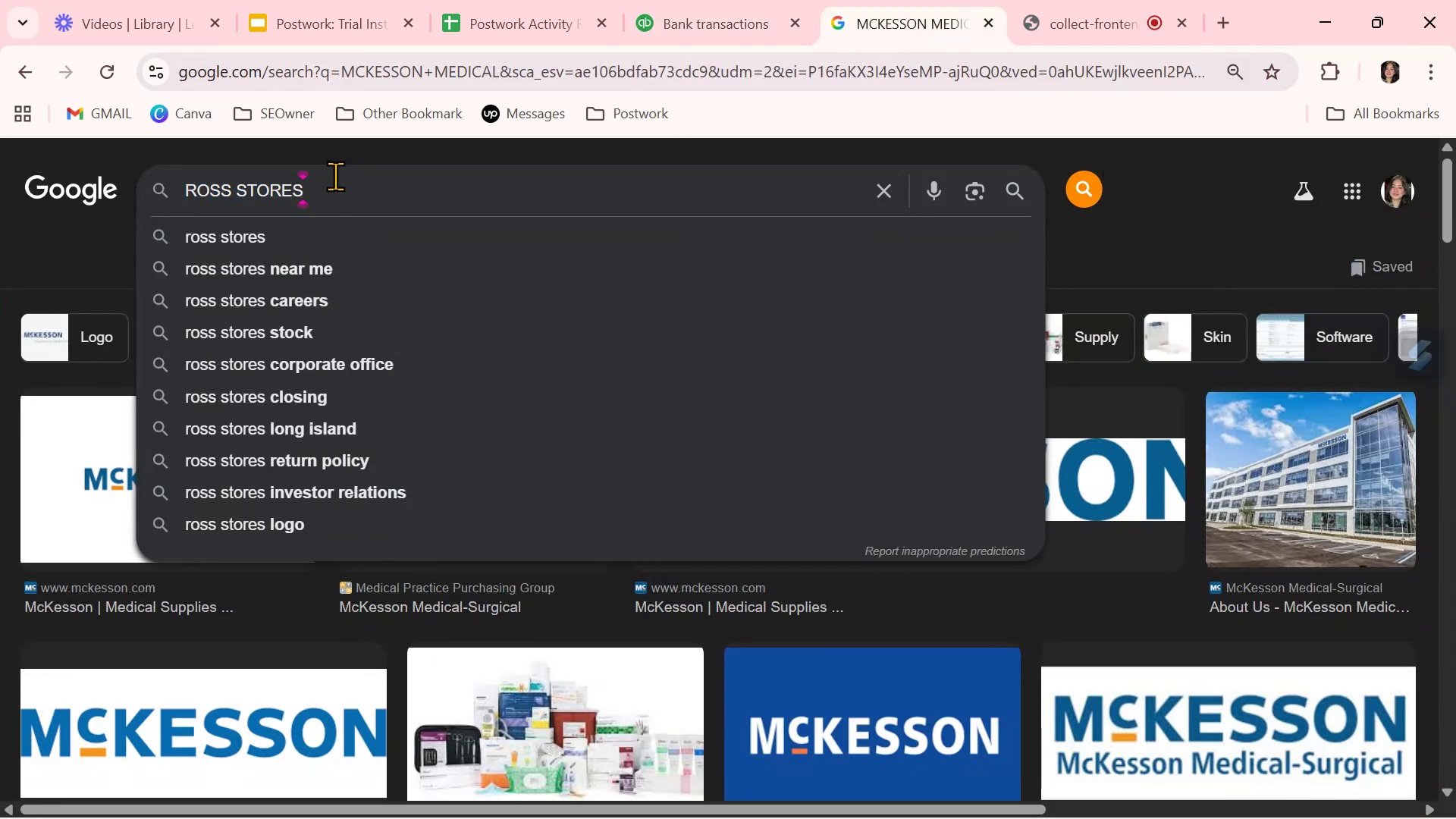 
key(Control+NumpadEnter)
 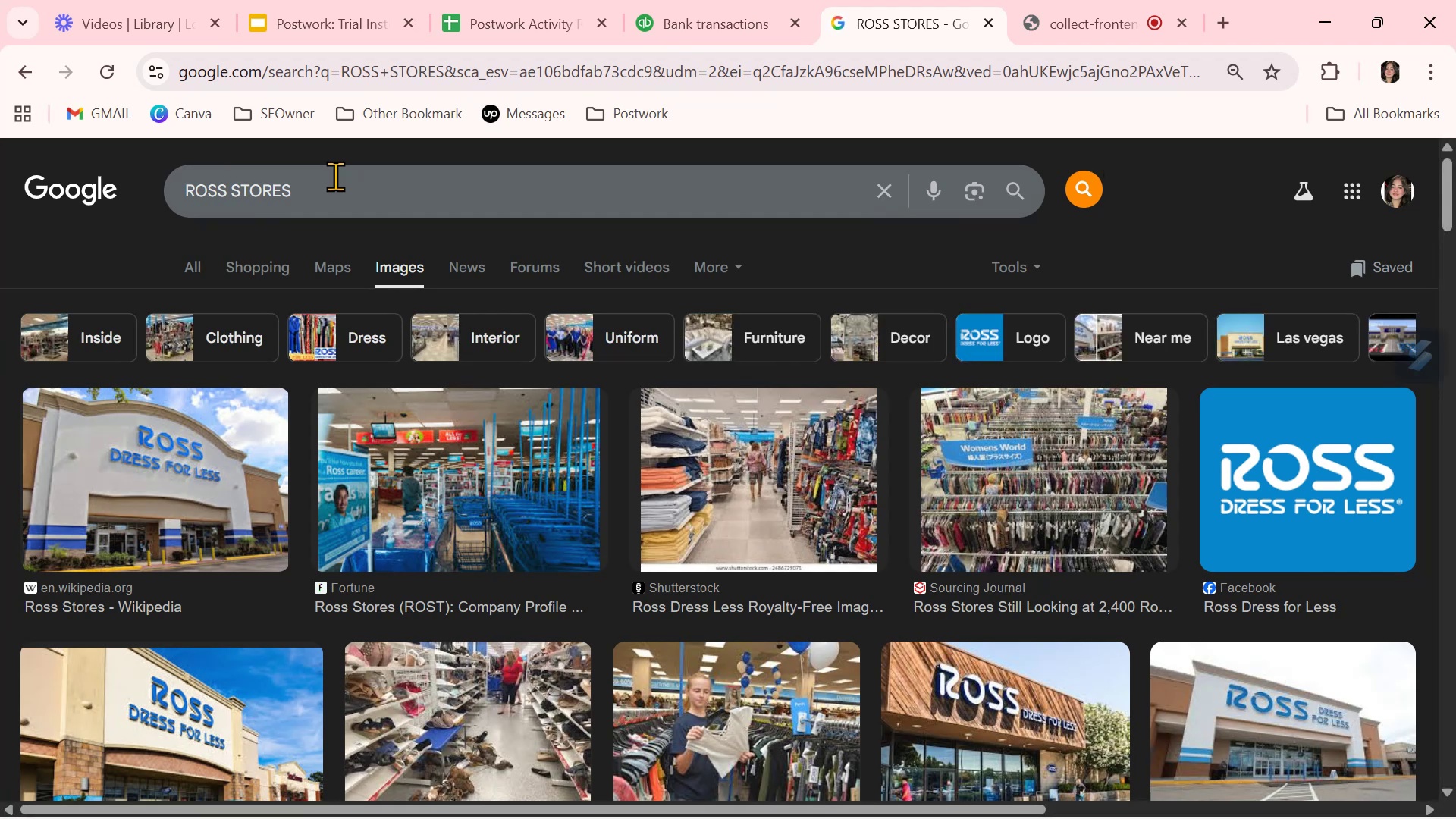 
wait(9.24)
 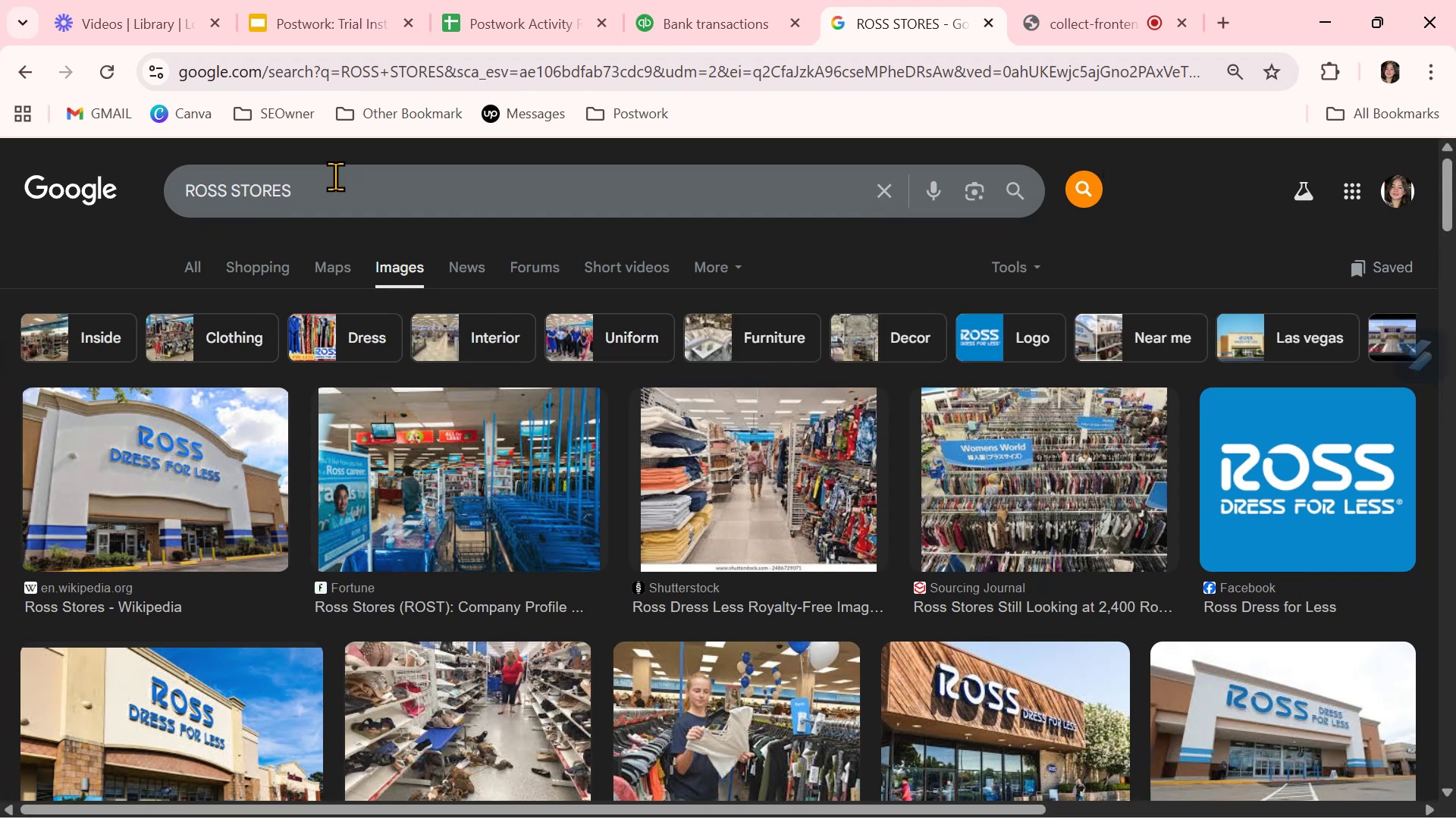 
key(Control+ControlLeft)
 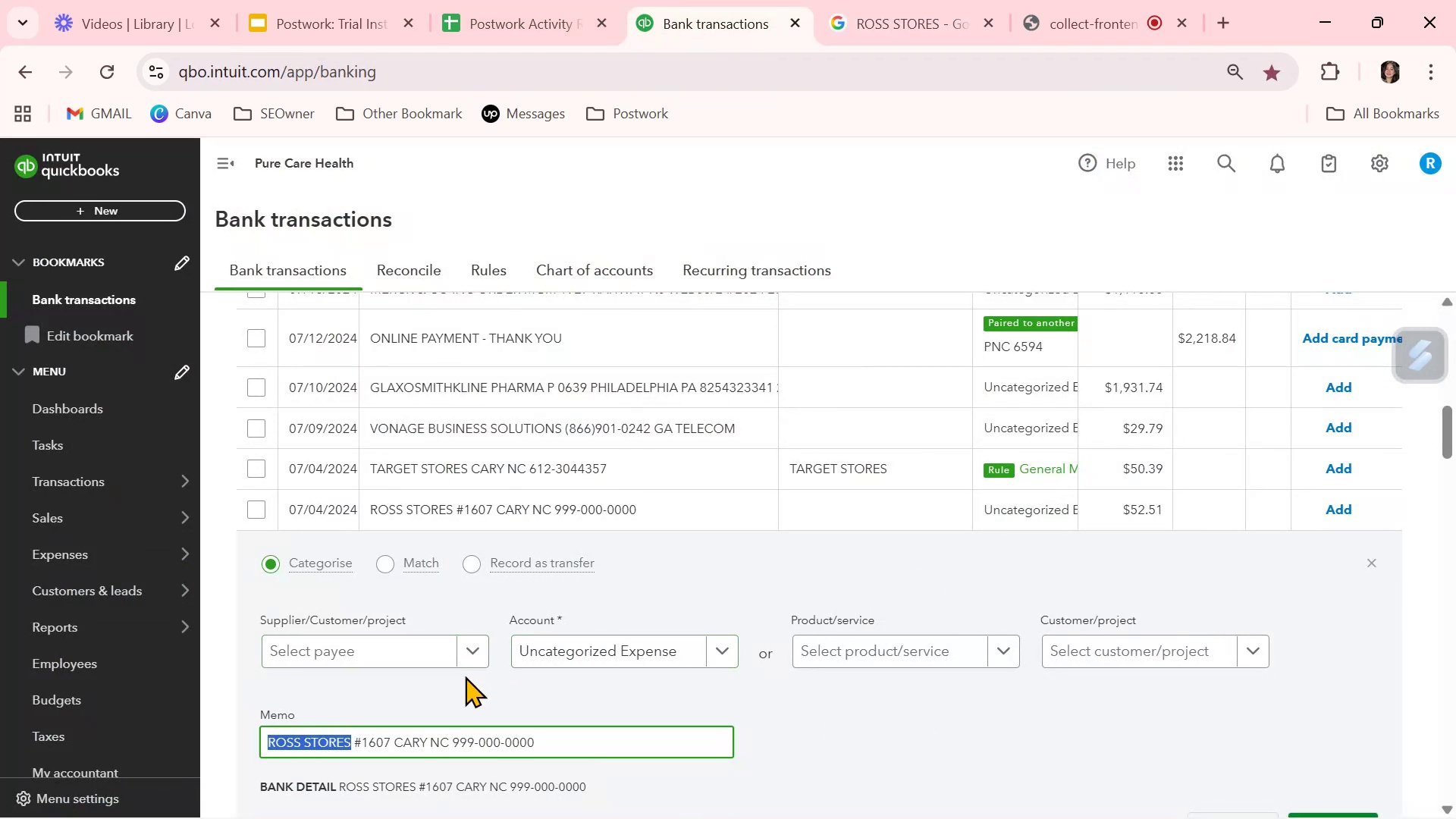 
key(Control+C)
 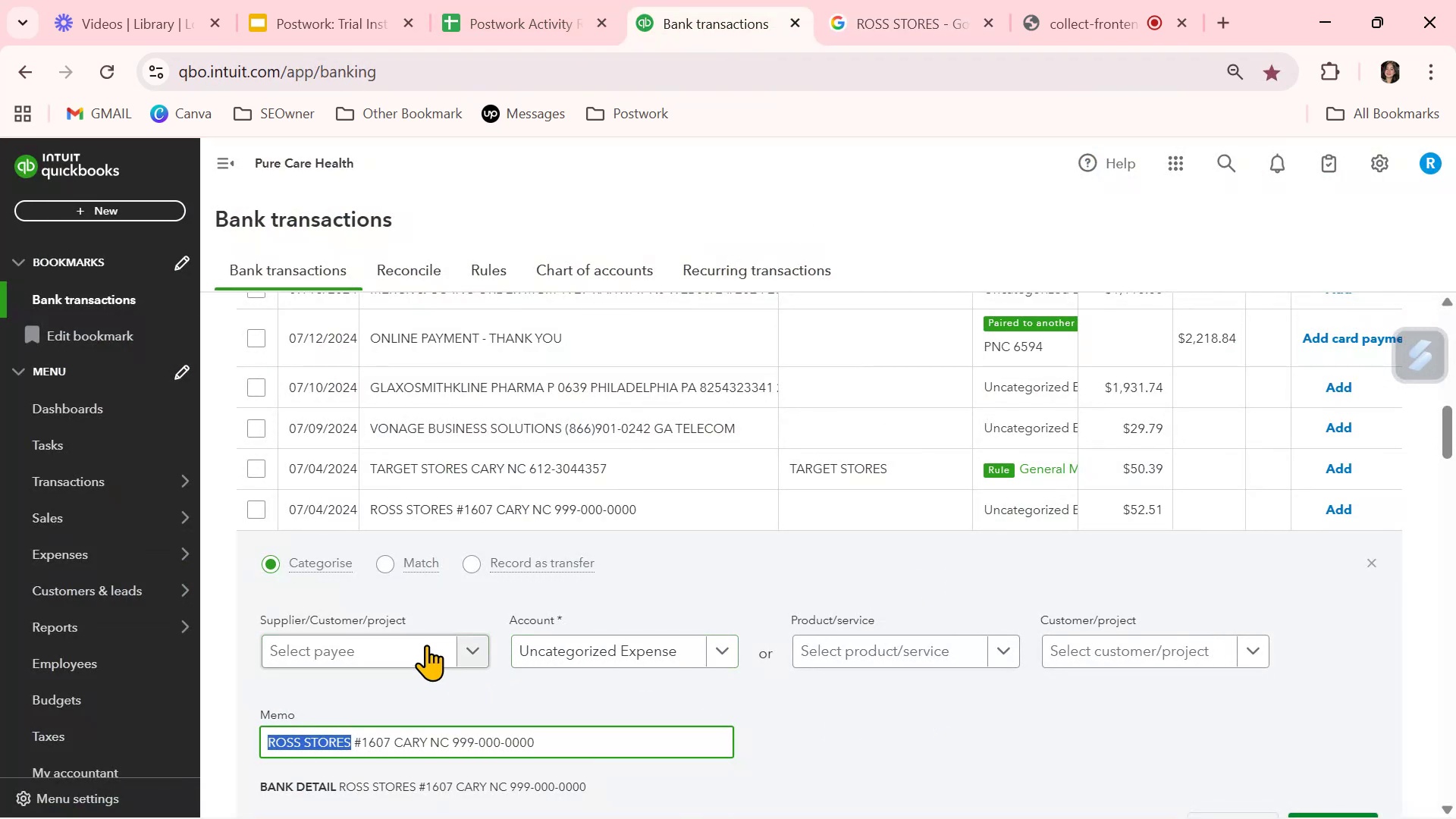 
left_click([425, 645])
 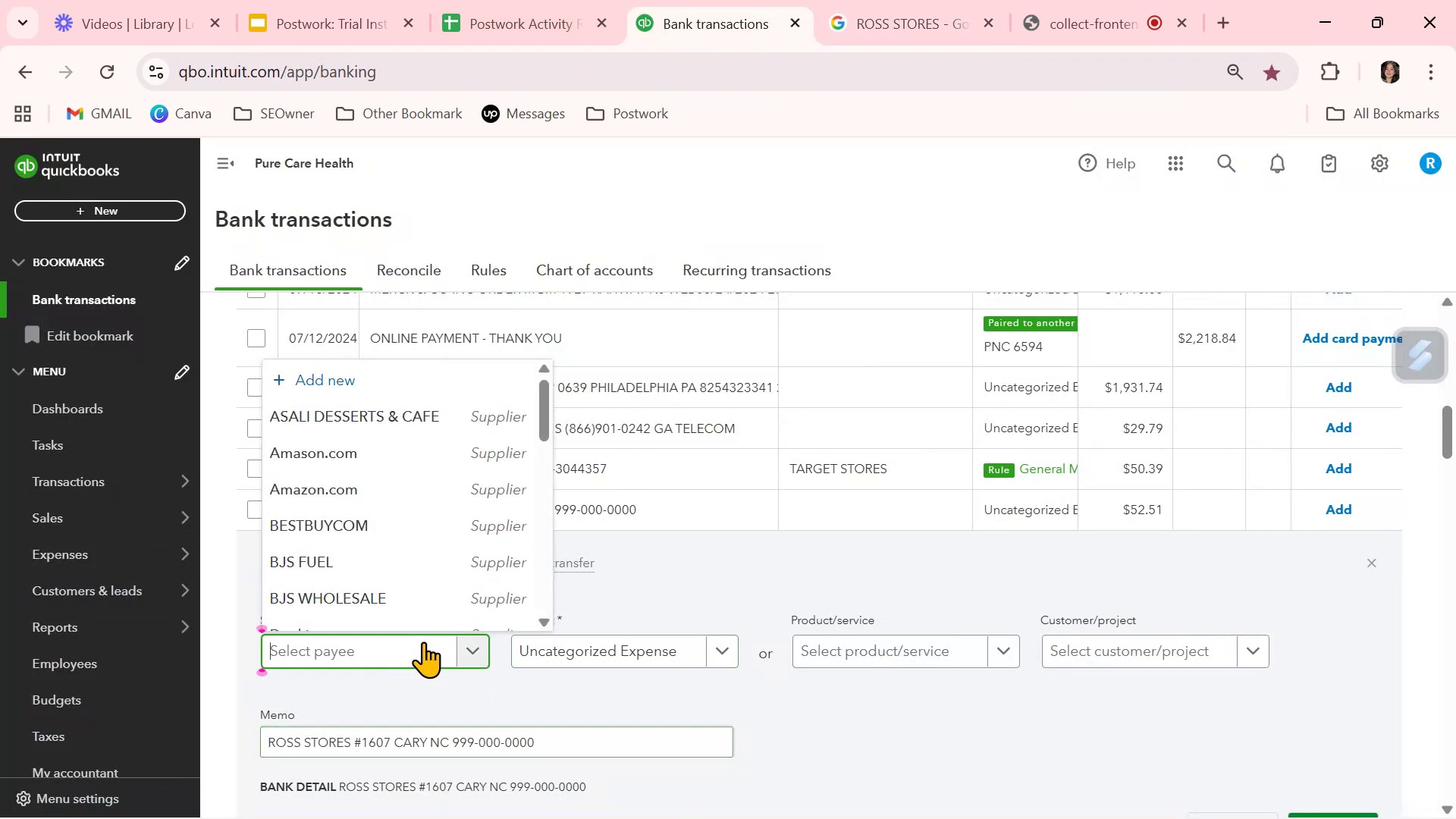 
key(Control+ControlLeft)
 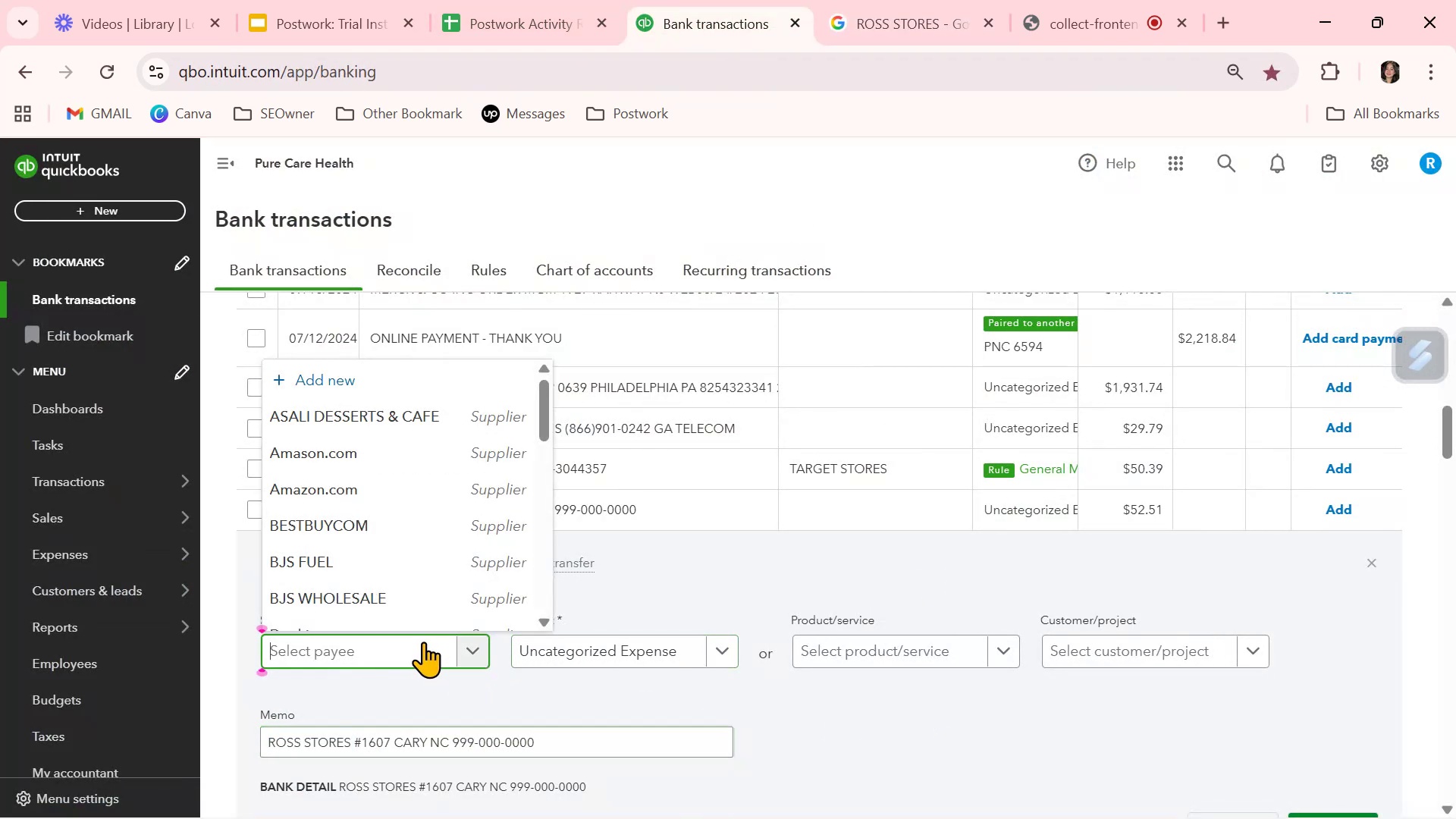 
key(Control+V)
 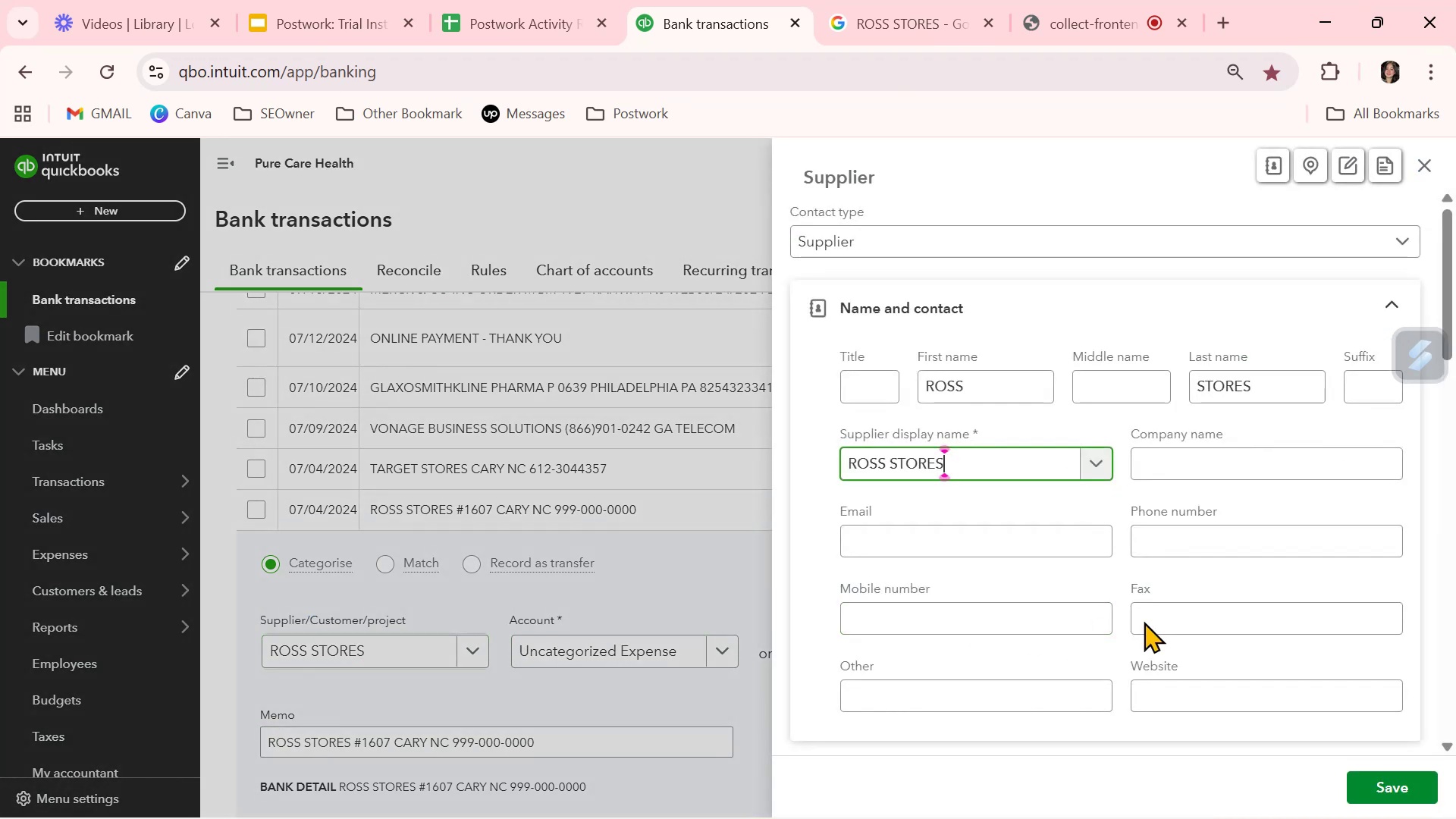 
double_click([1022, 391])
 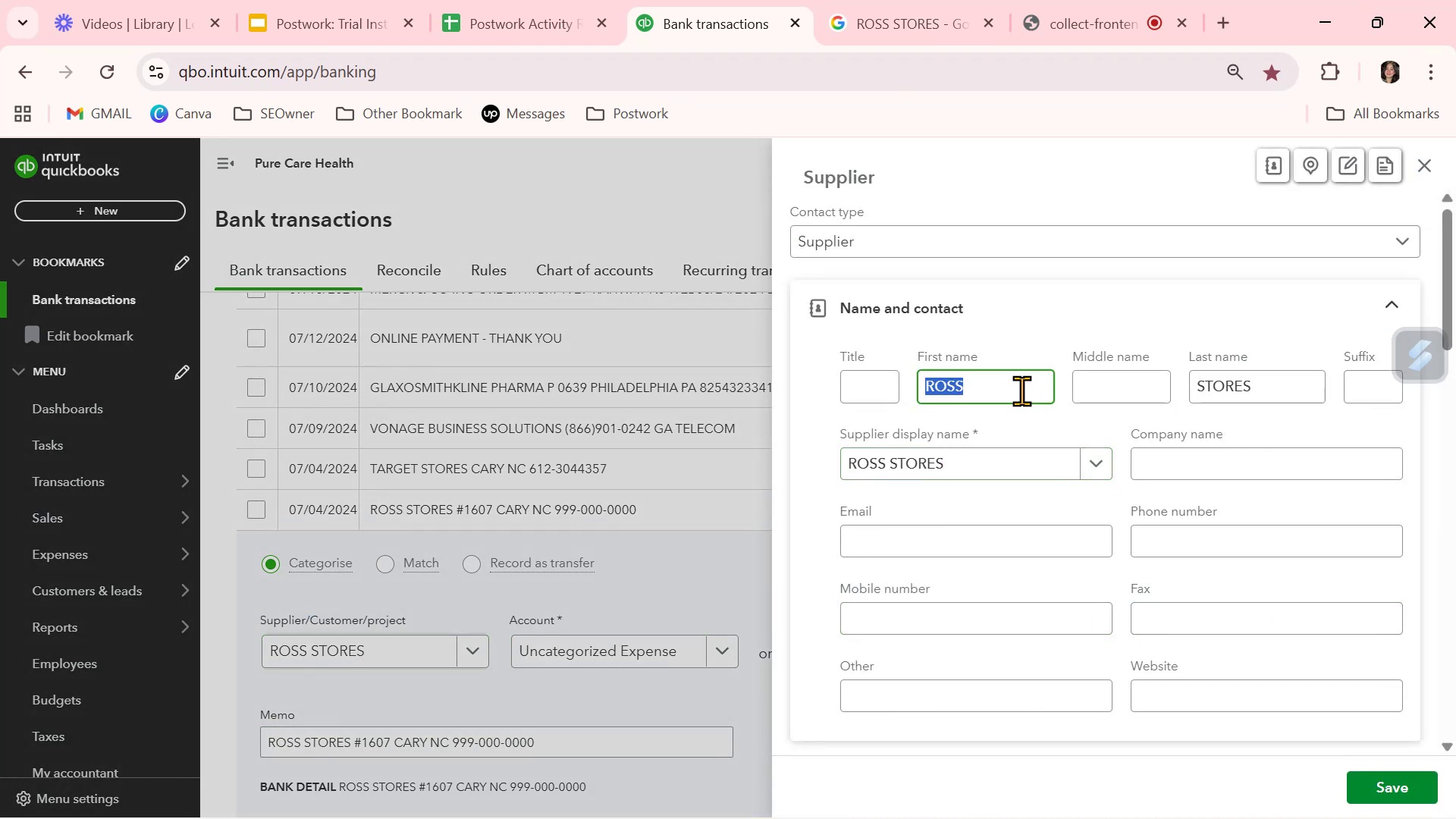 
key(Backspace)
 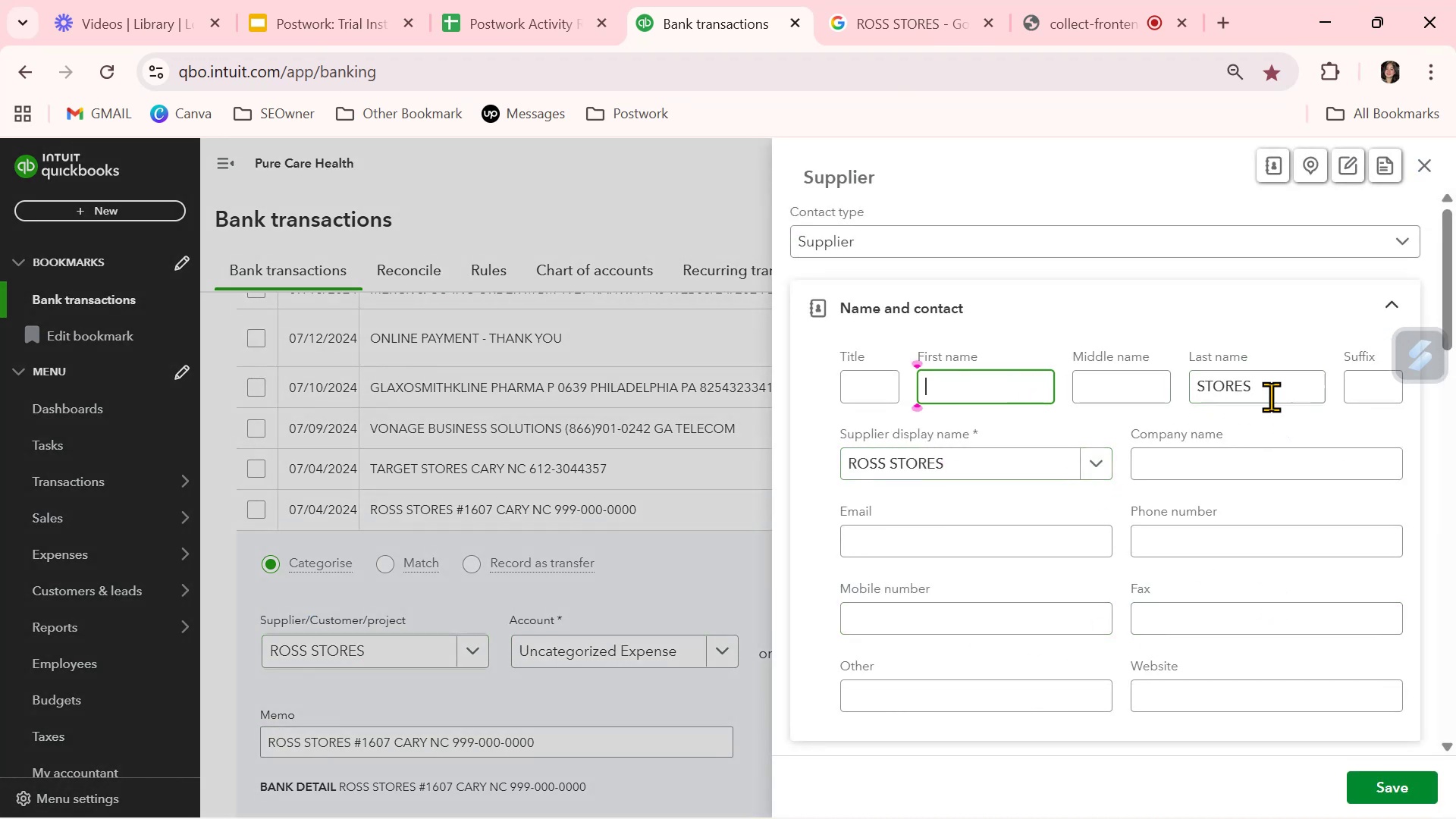 
double_click([1264, 389])
 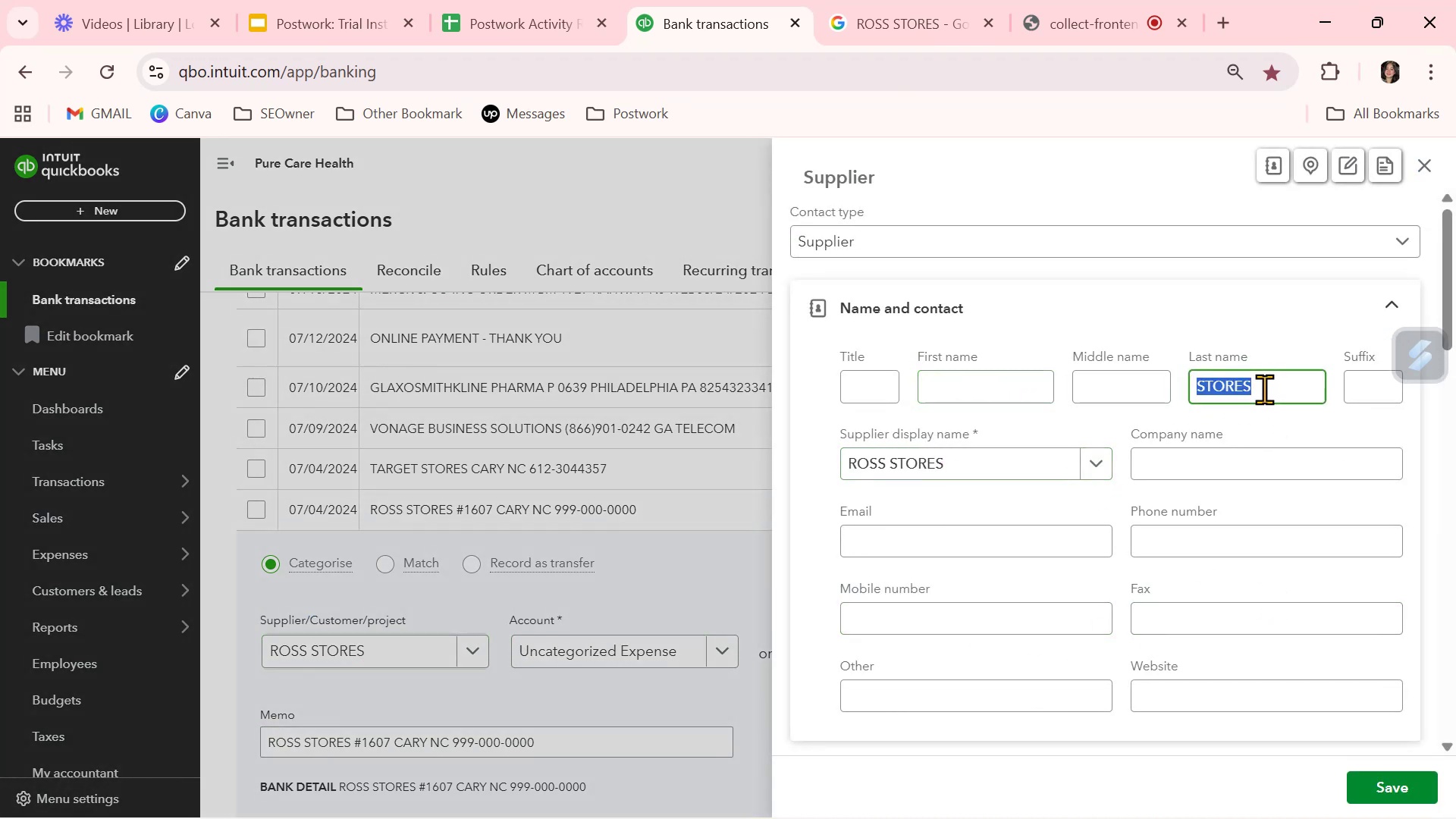 
triple_click([1264, 389])
 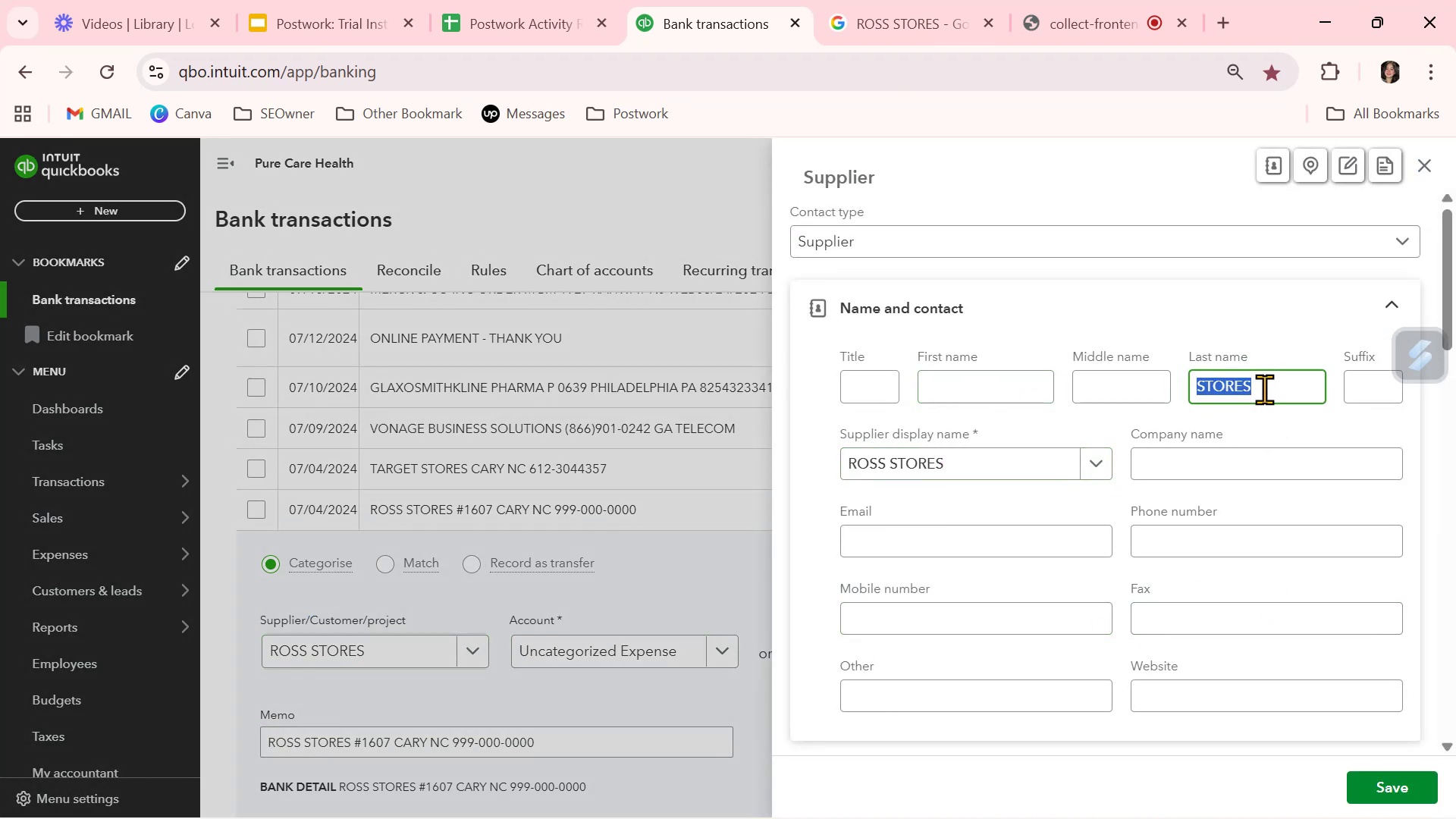 
key(Backspace)
 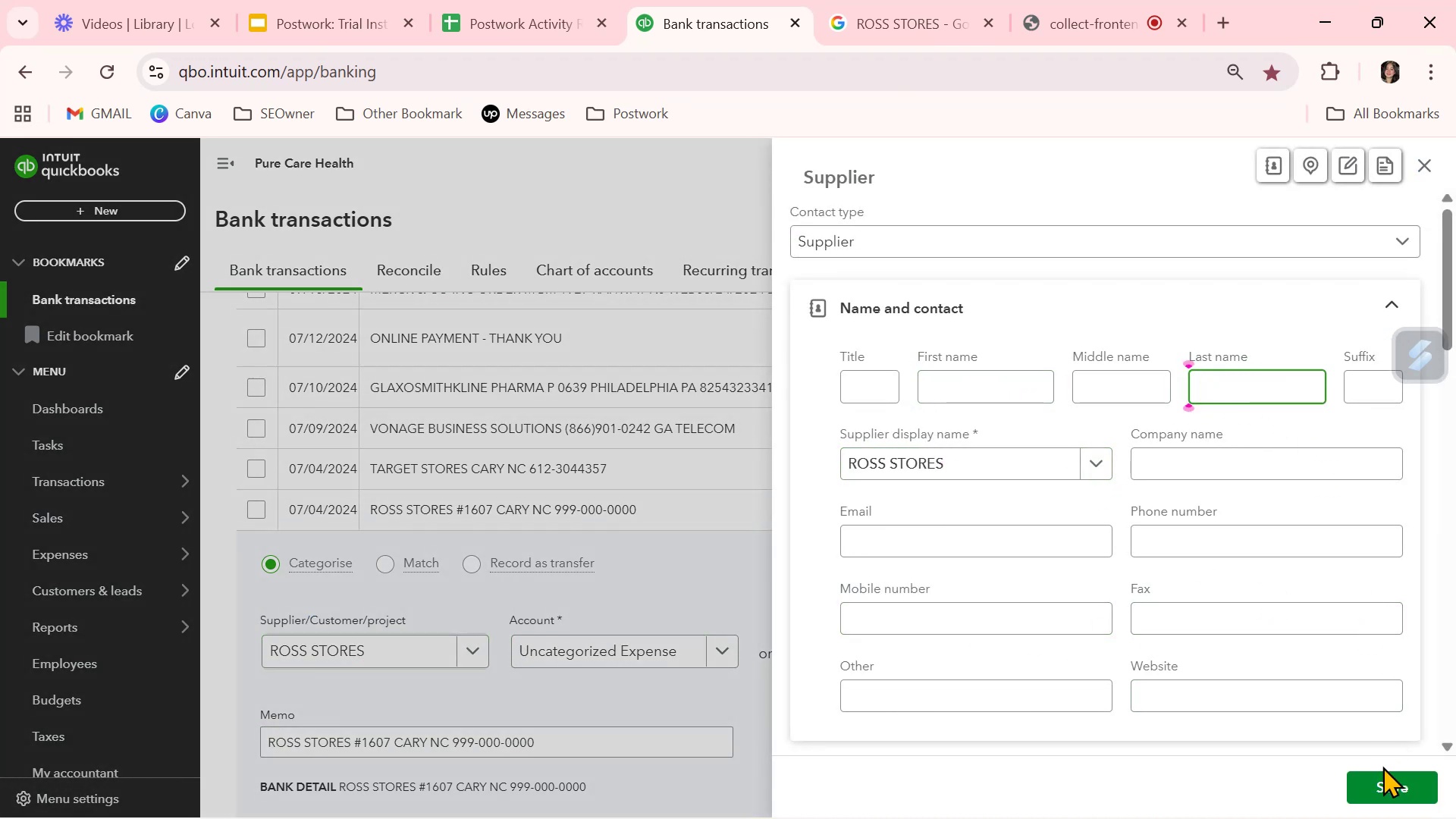 
left_click([1383, 783])
 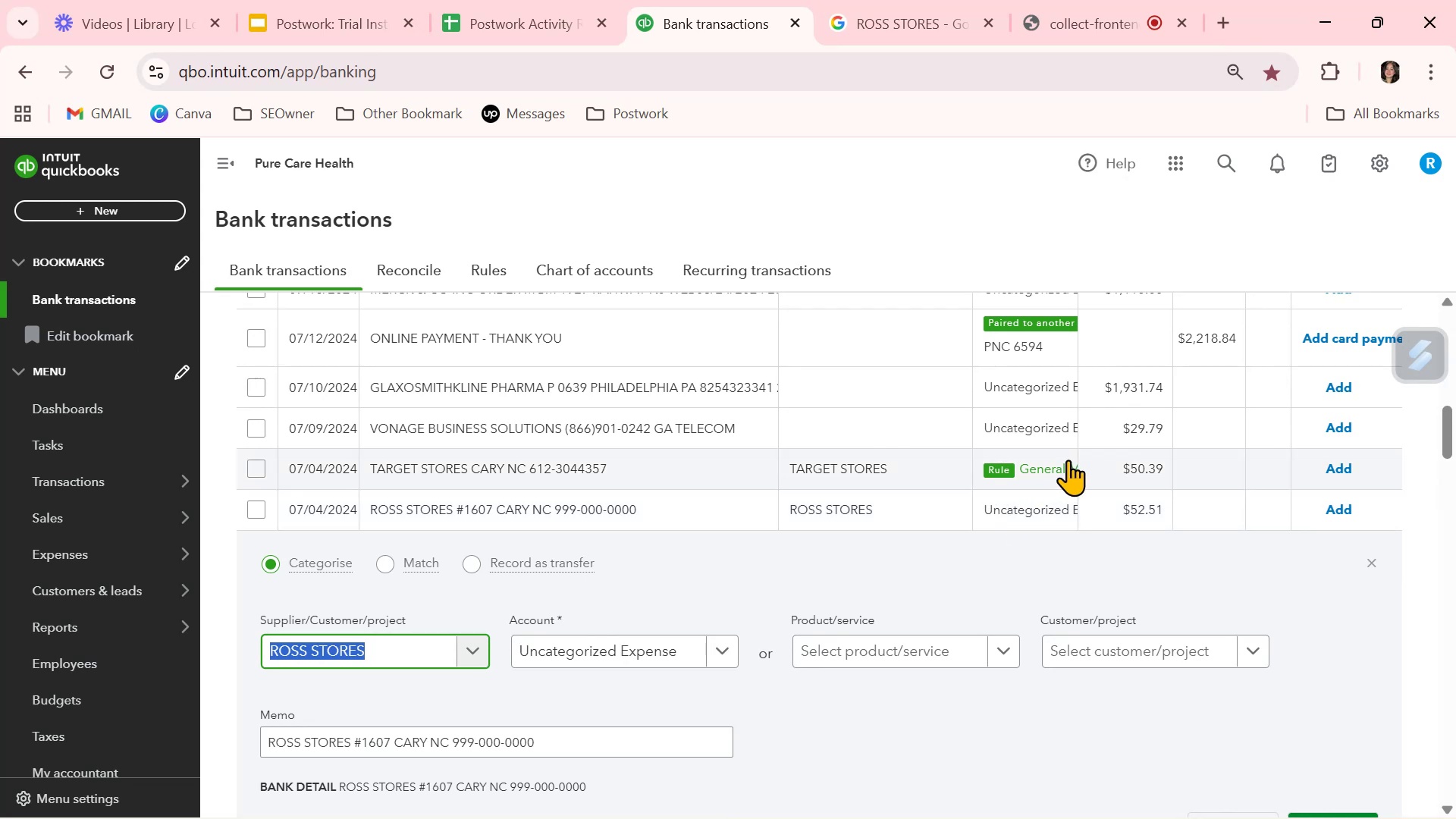 
wait(14.1)
 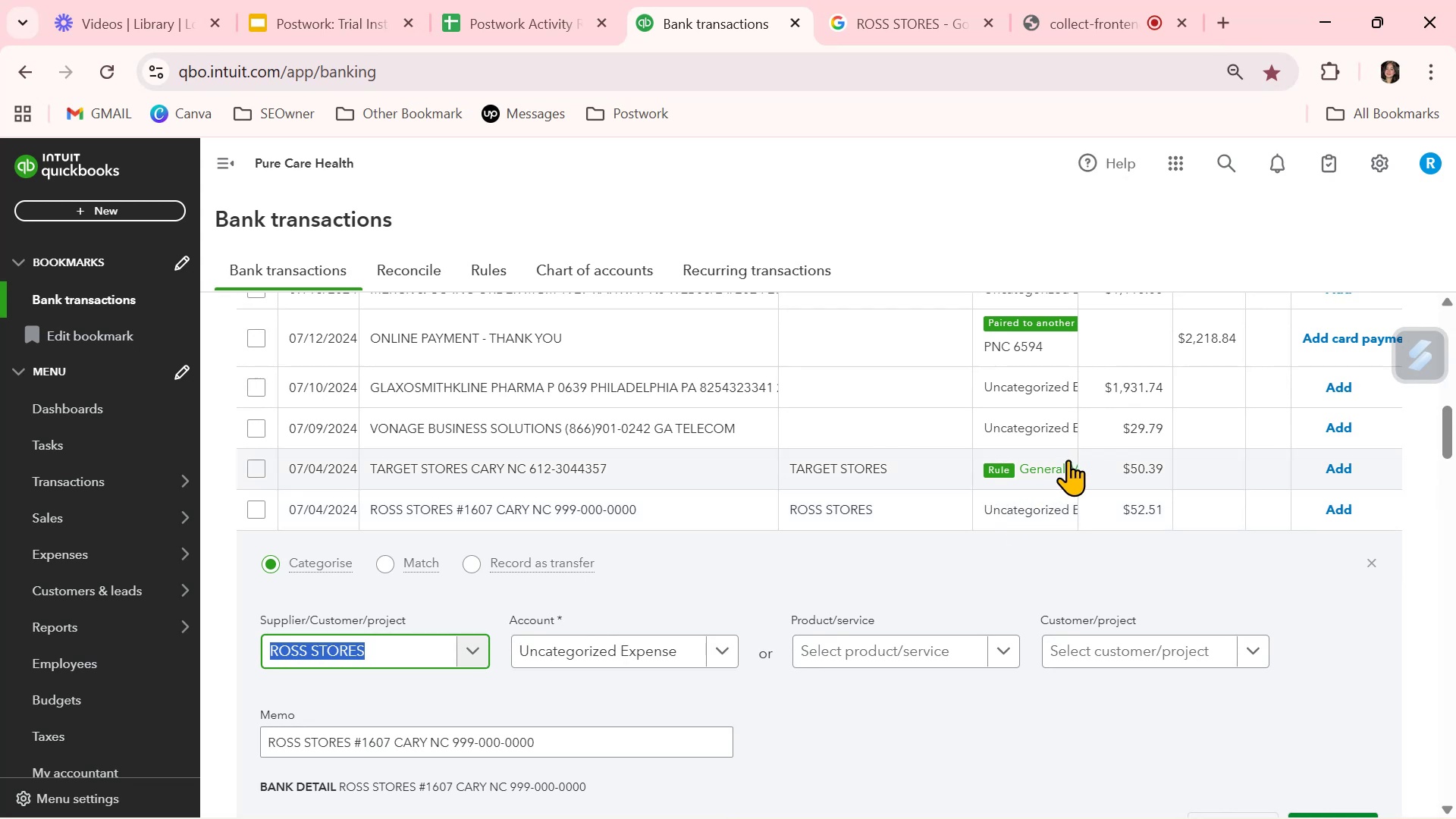 
left_click([648, 657])
 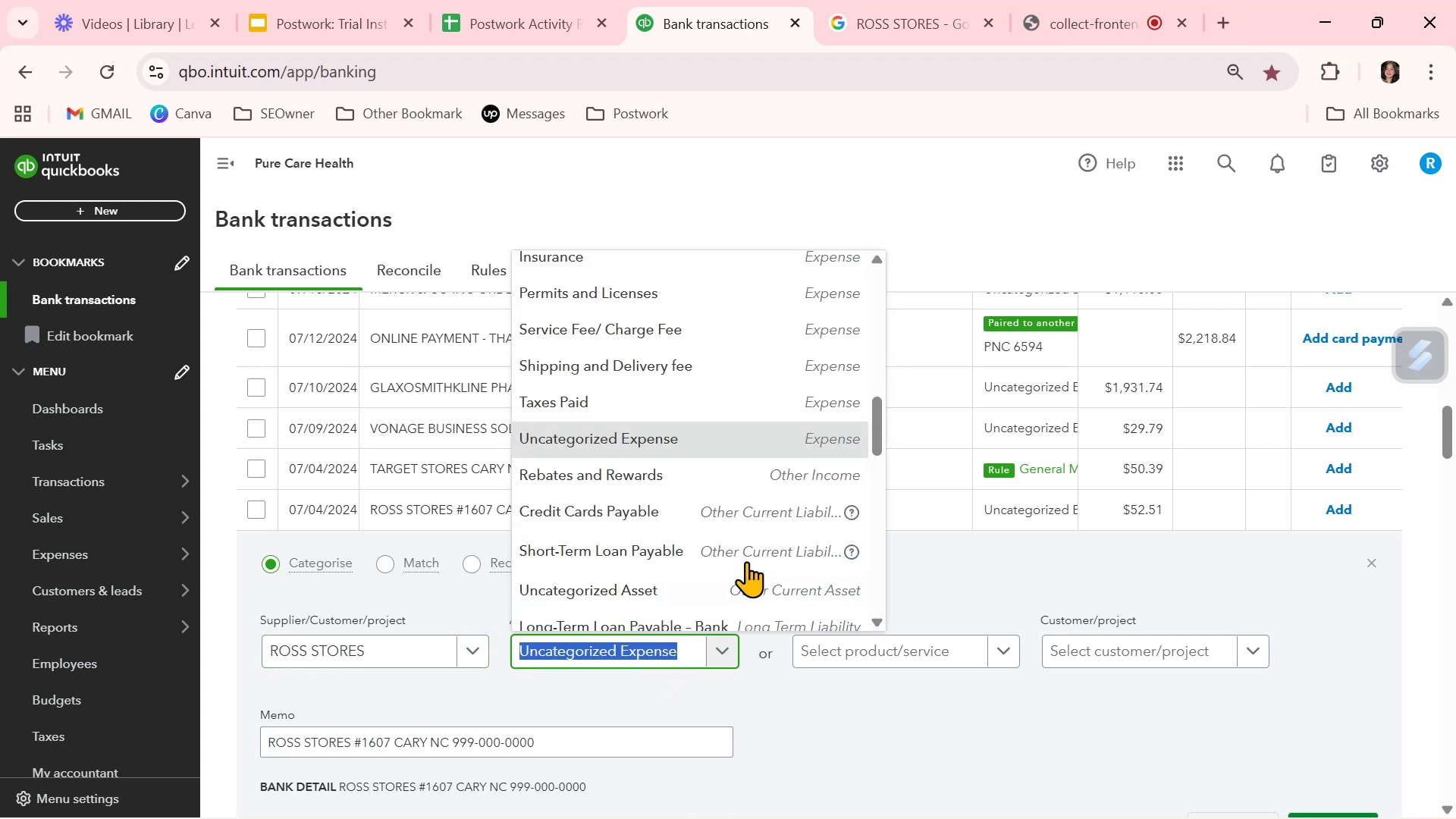 
scroll: coordinate [777, 531], scroll_direction: down, amount: 4.0
 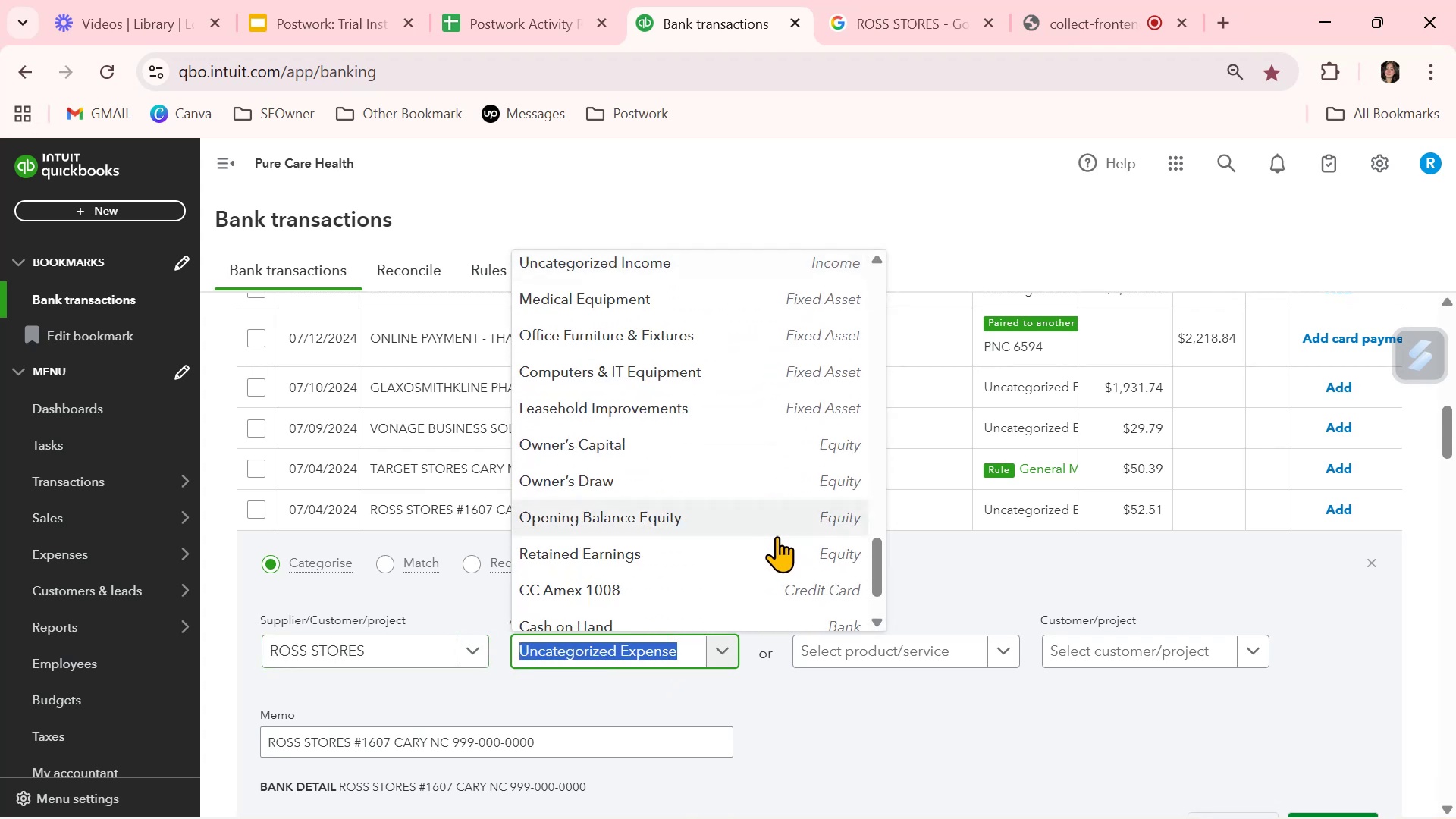 
scroll: coordinate [777, 535], scroll_direction: up, amount: 1.0
 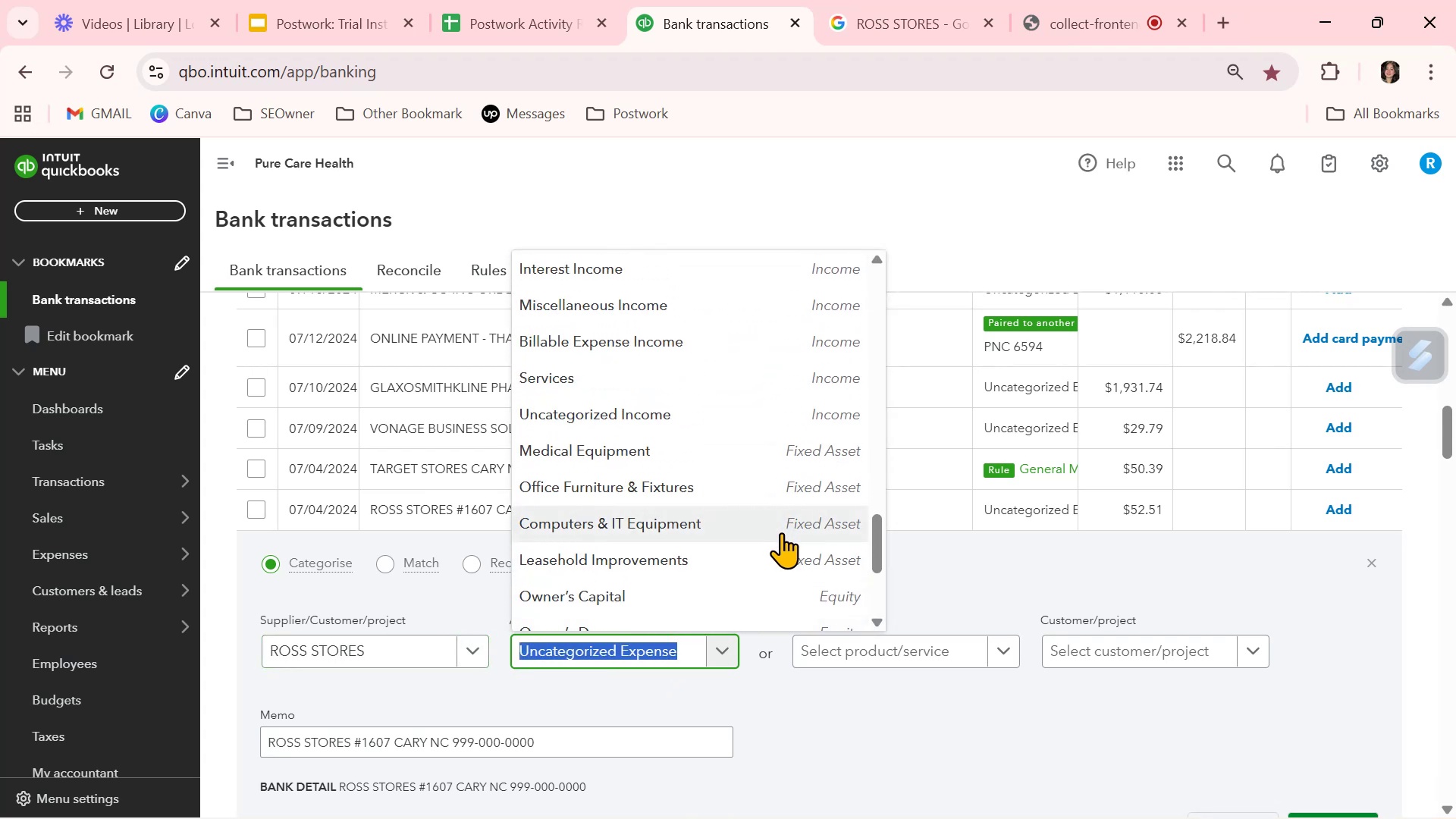 
scroll: coordinate [777, 533], scroll_direction: down, amount: 1.0
 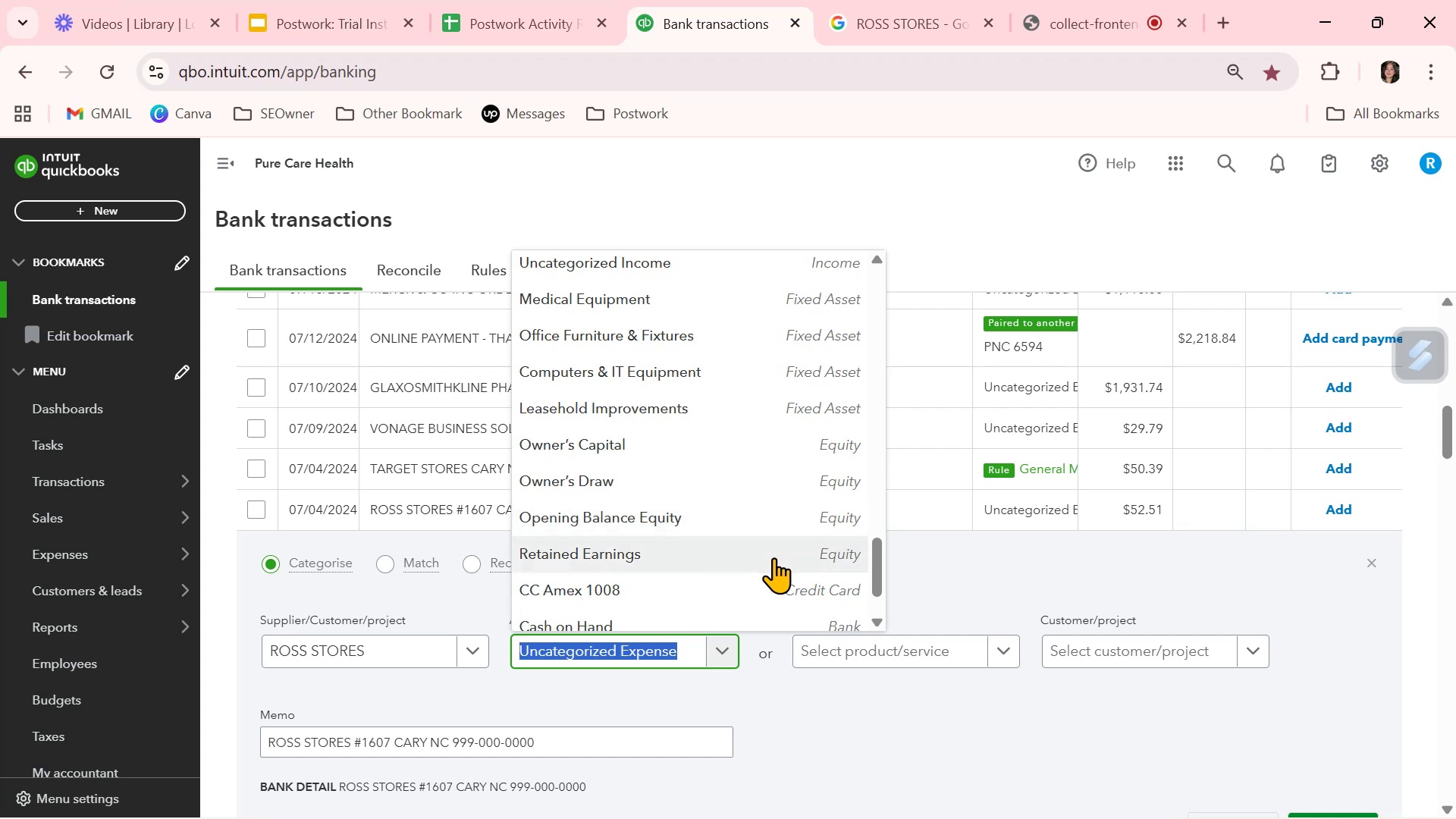 
scroll: coordinate [784, 527], scroll_direction: none, amount: 0.0
 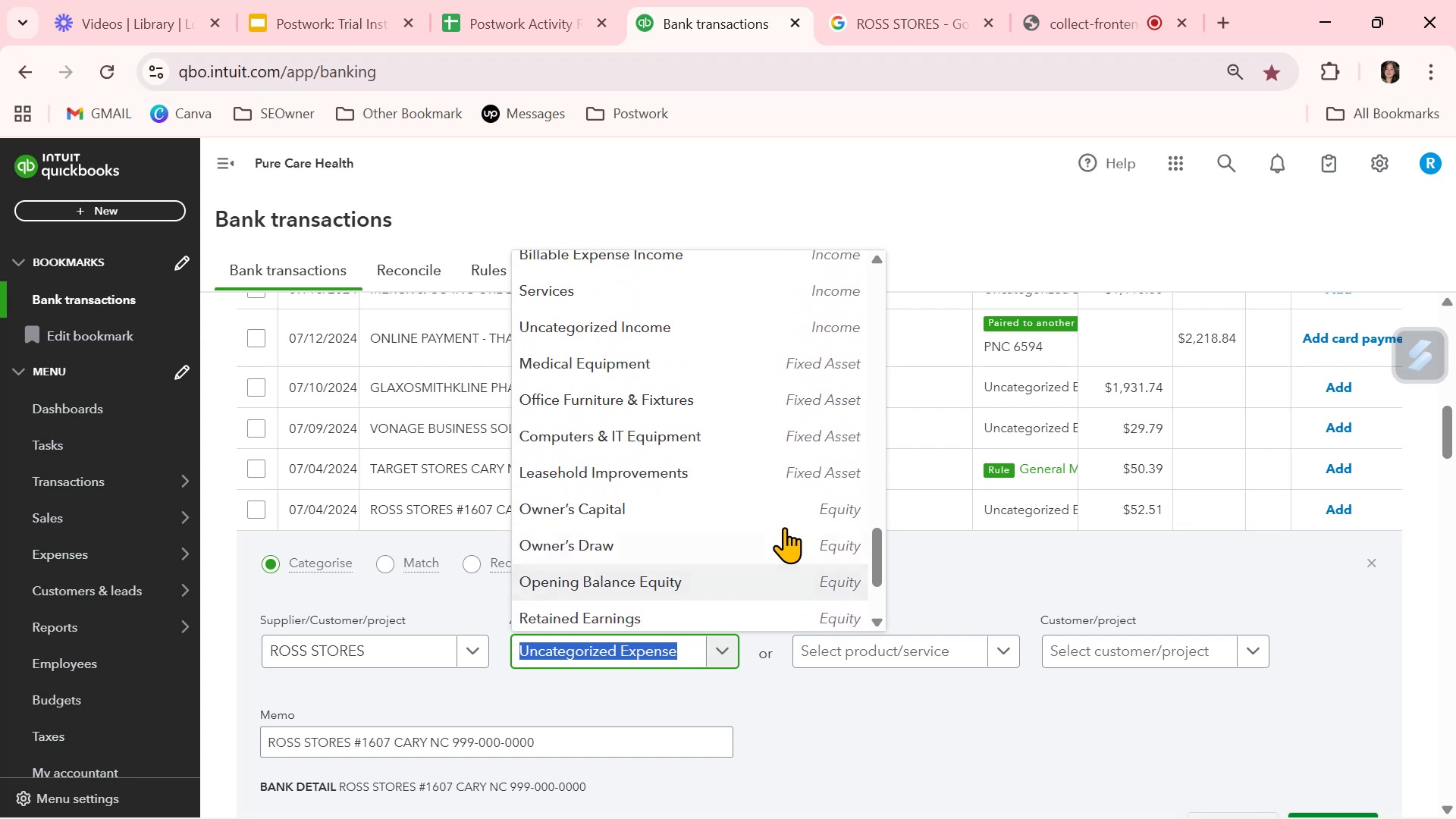 
scroll: coordinate [786, 526], scroll_direction: up, amount: 9.0
 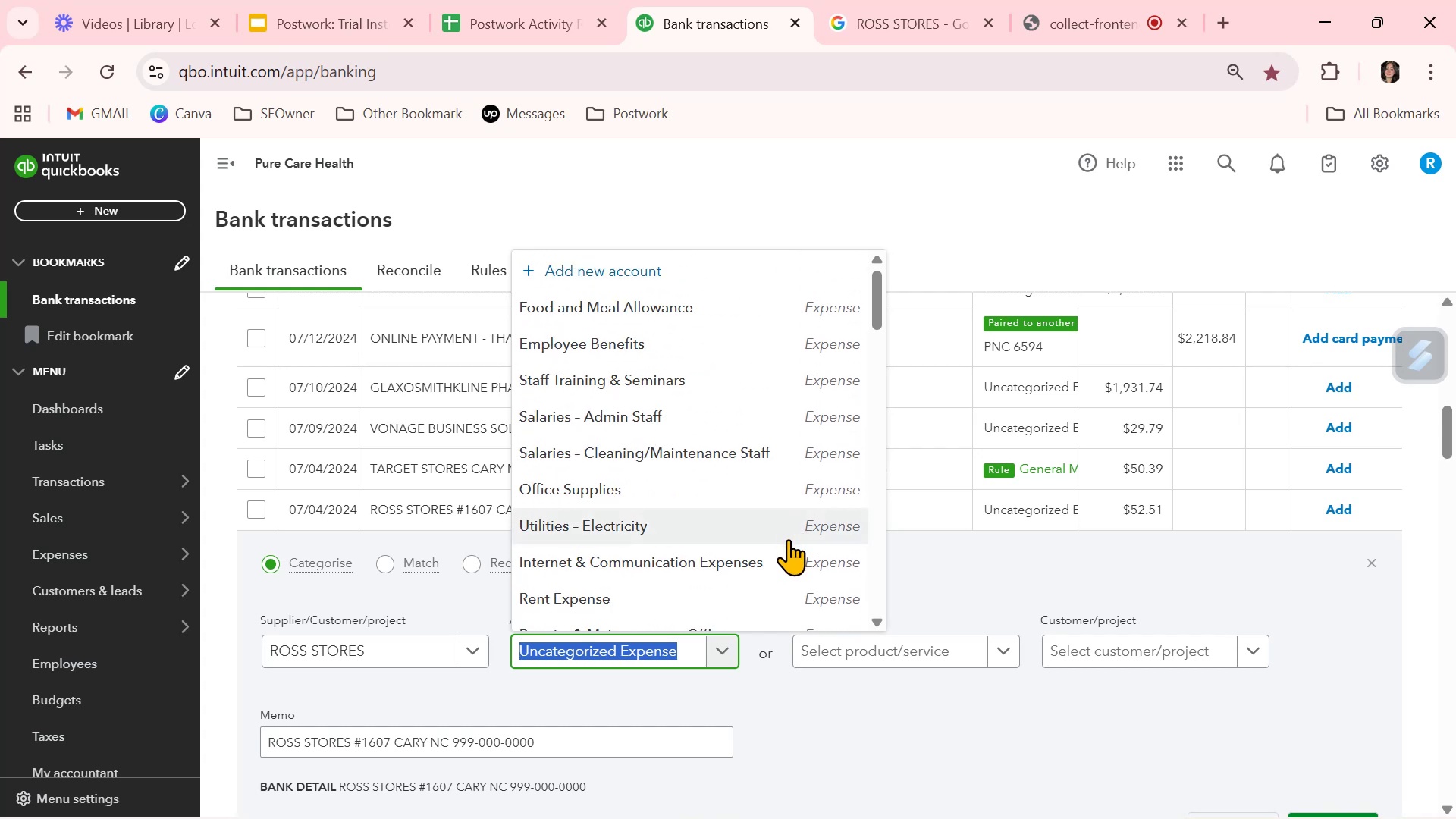 
scroll: coordinate [832, 496], scroll_direction: none, amount: 0.0
 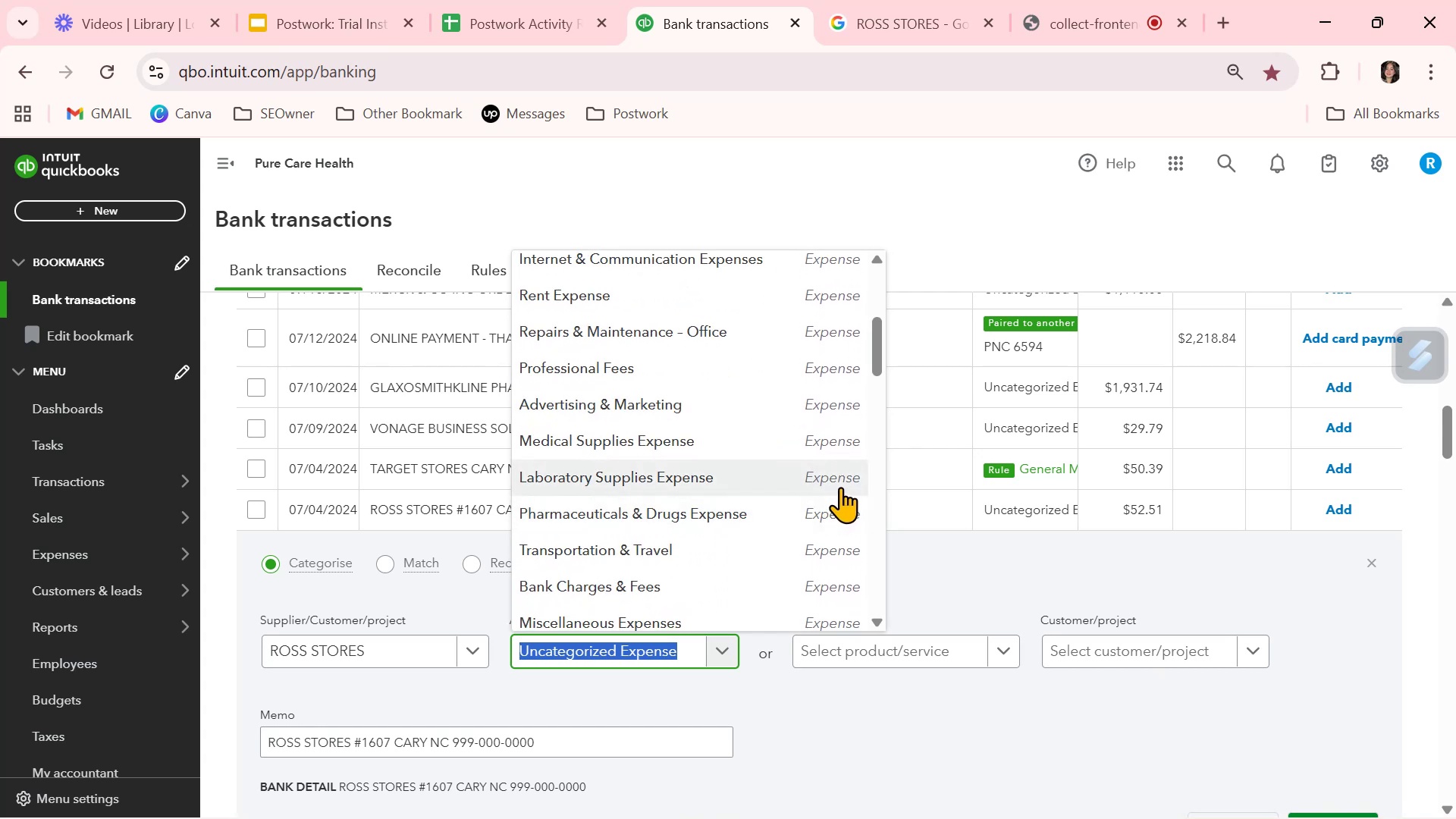 
scroll: coordinate [840, 487], scroll_direction: down, amount: 2.0
 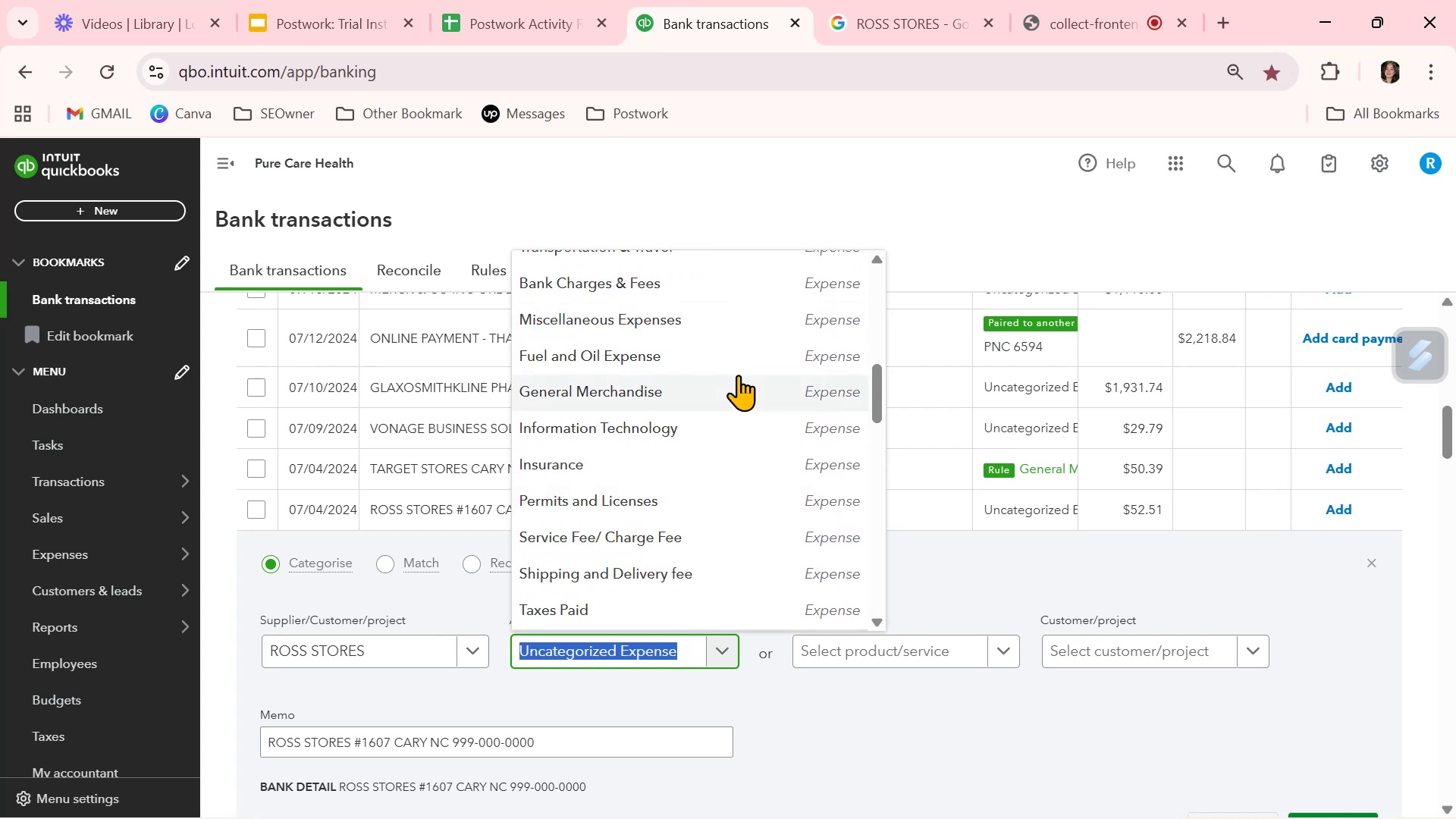 
left_click([737, 385])
 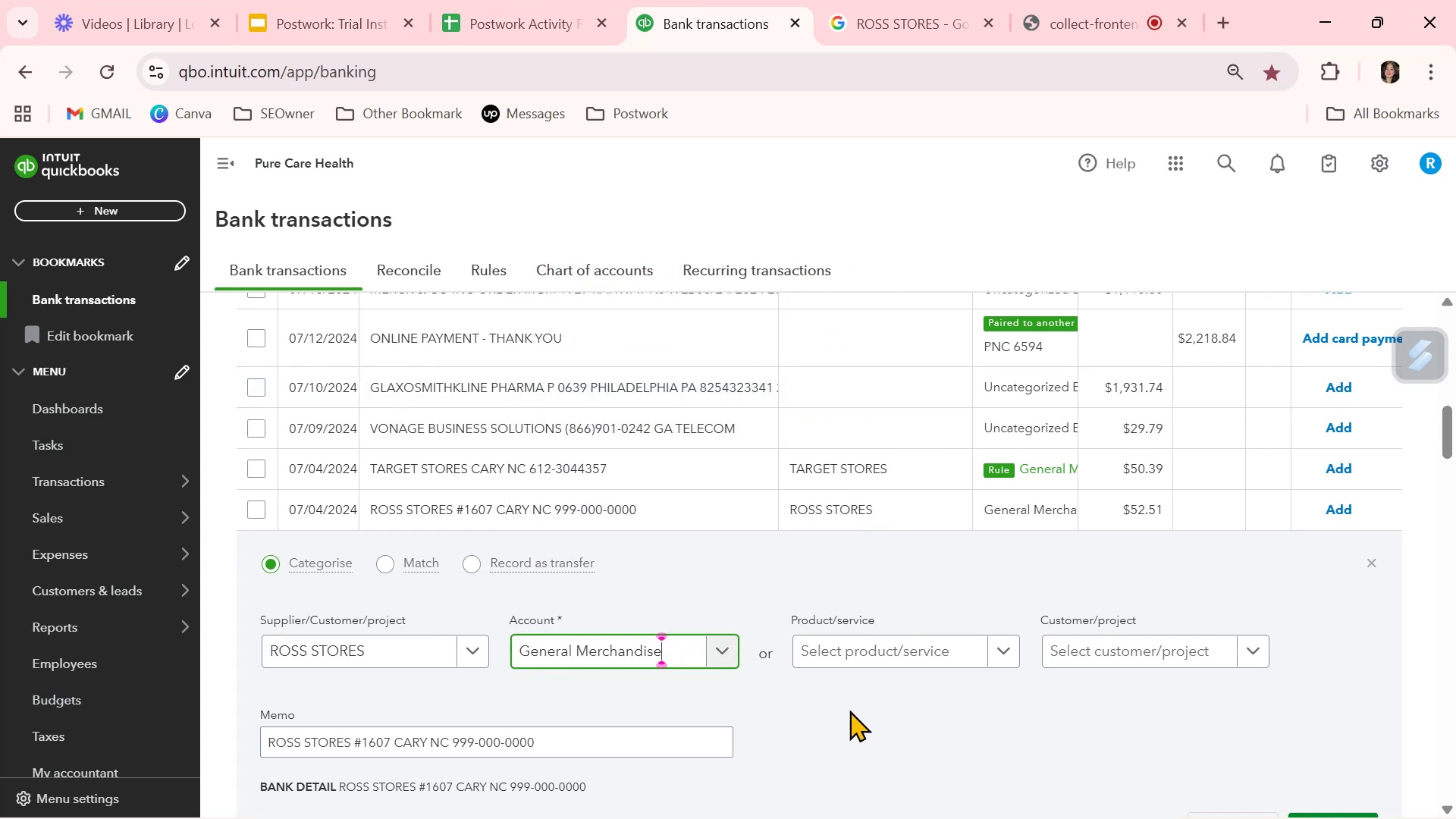 
left_click([850, 708])
 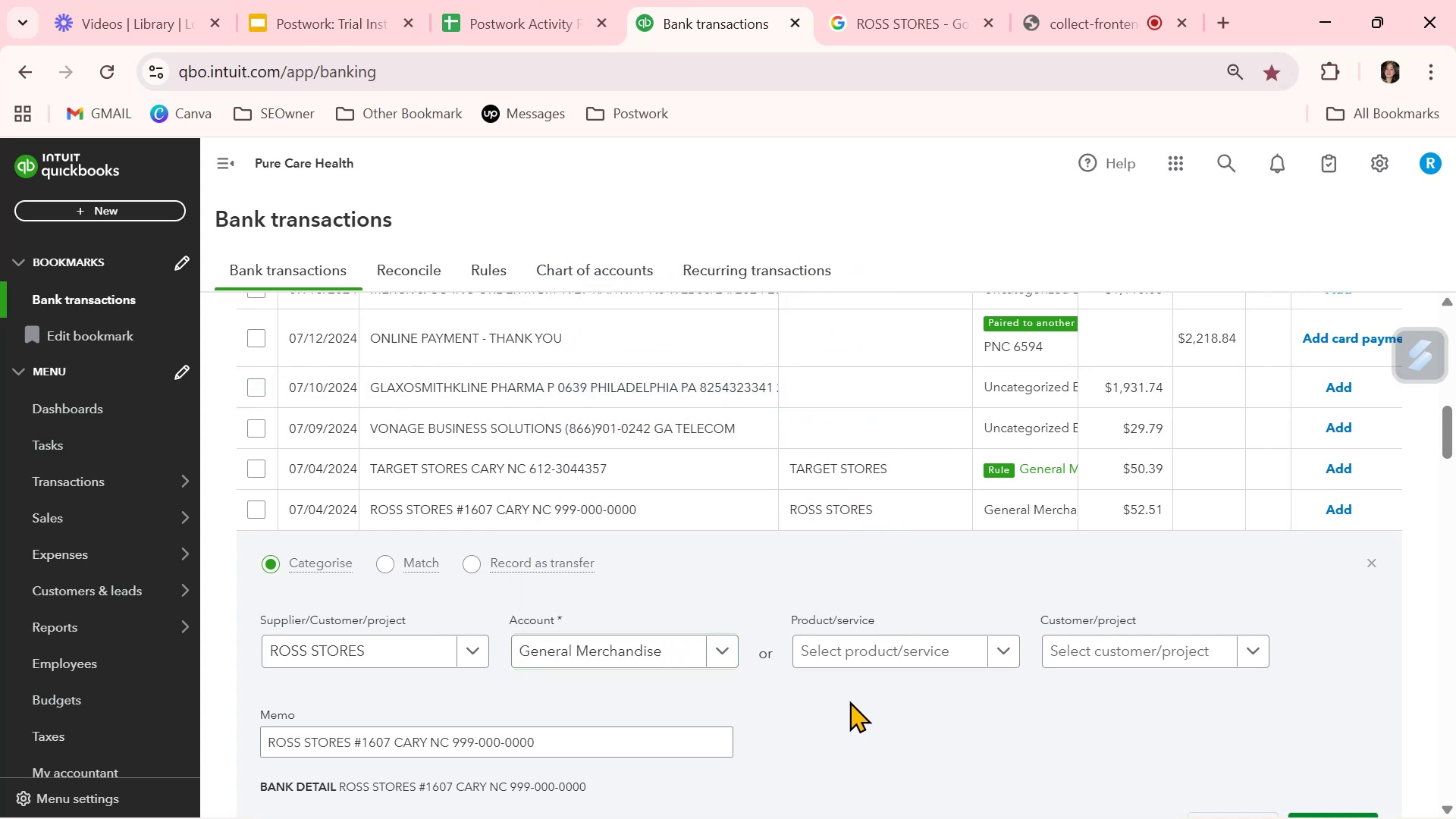 
scroll: coordinate [848, 698], scroll_direction: down, amount: 2.0
 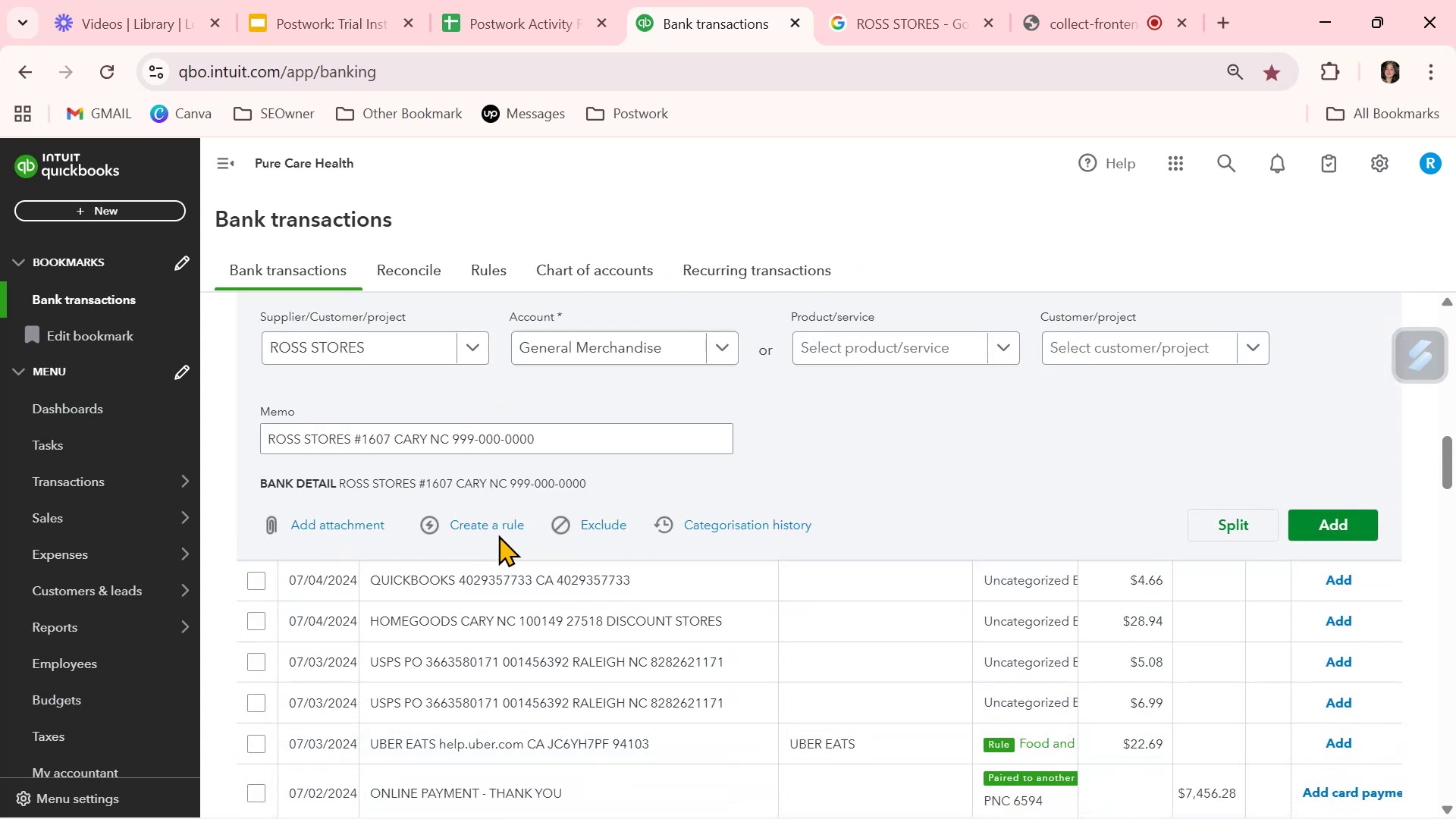 
left_click([500, 526])
 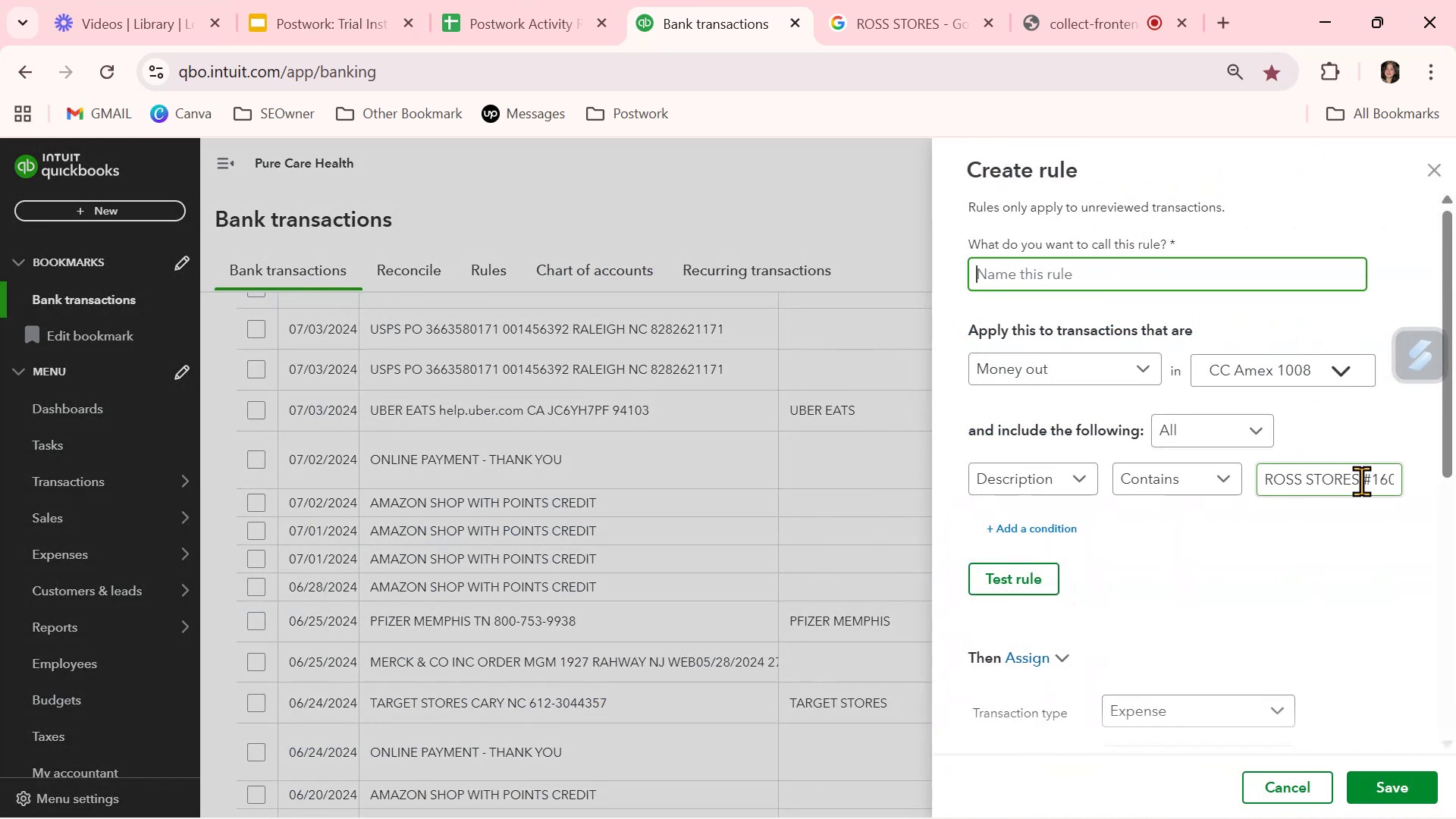 
left_click_drag(start_coordinate=[1359, 481], to_coordinate=[1151, 473])
 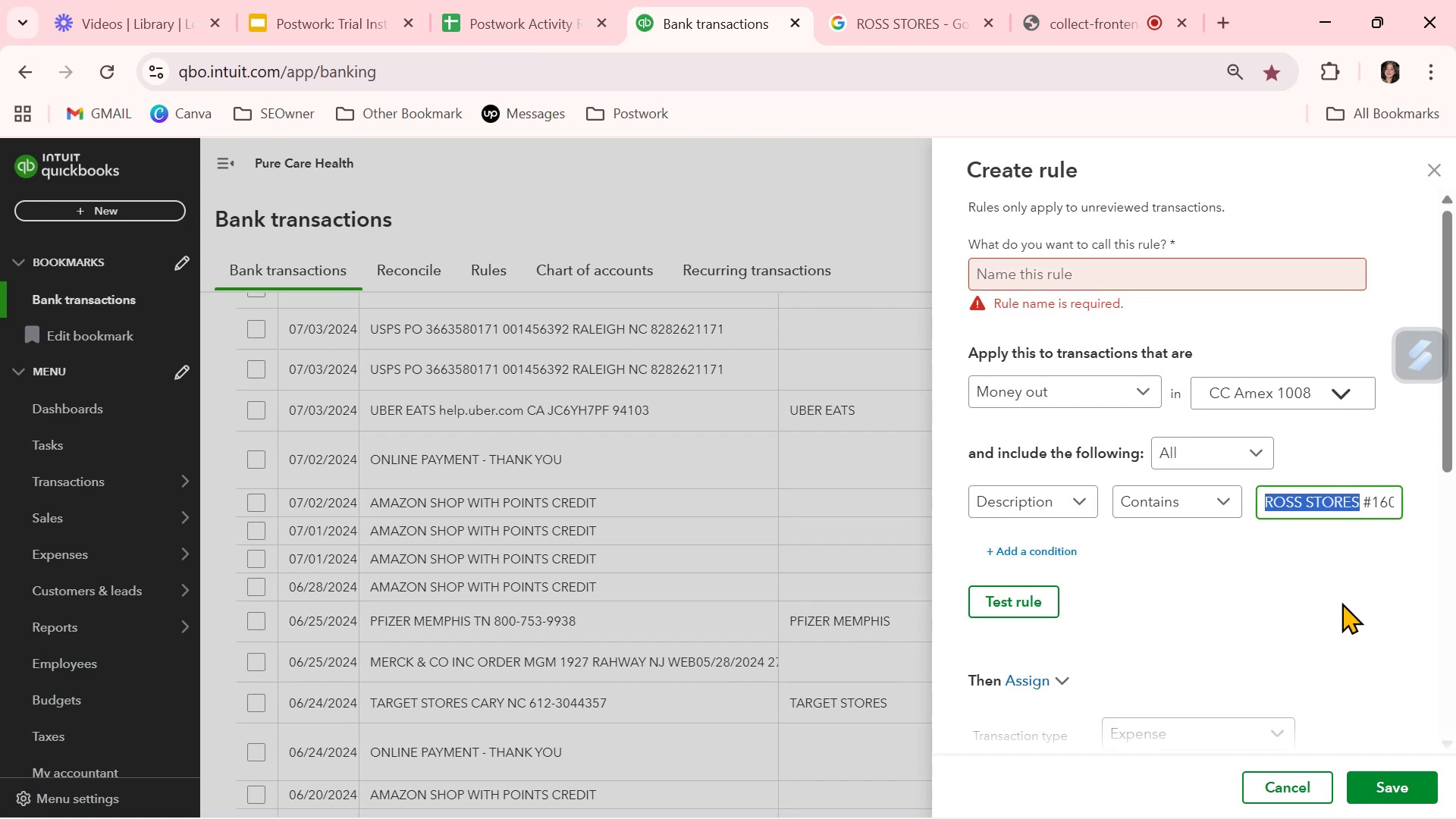 
key(Control+C)
 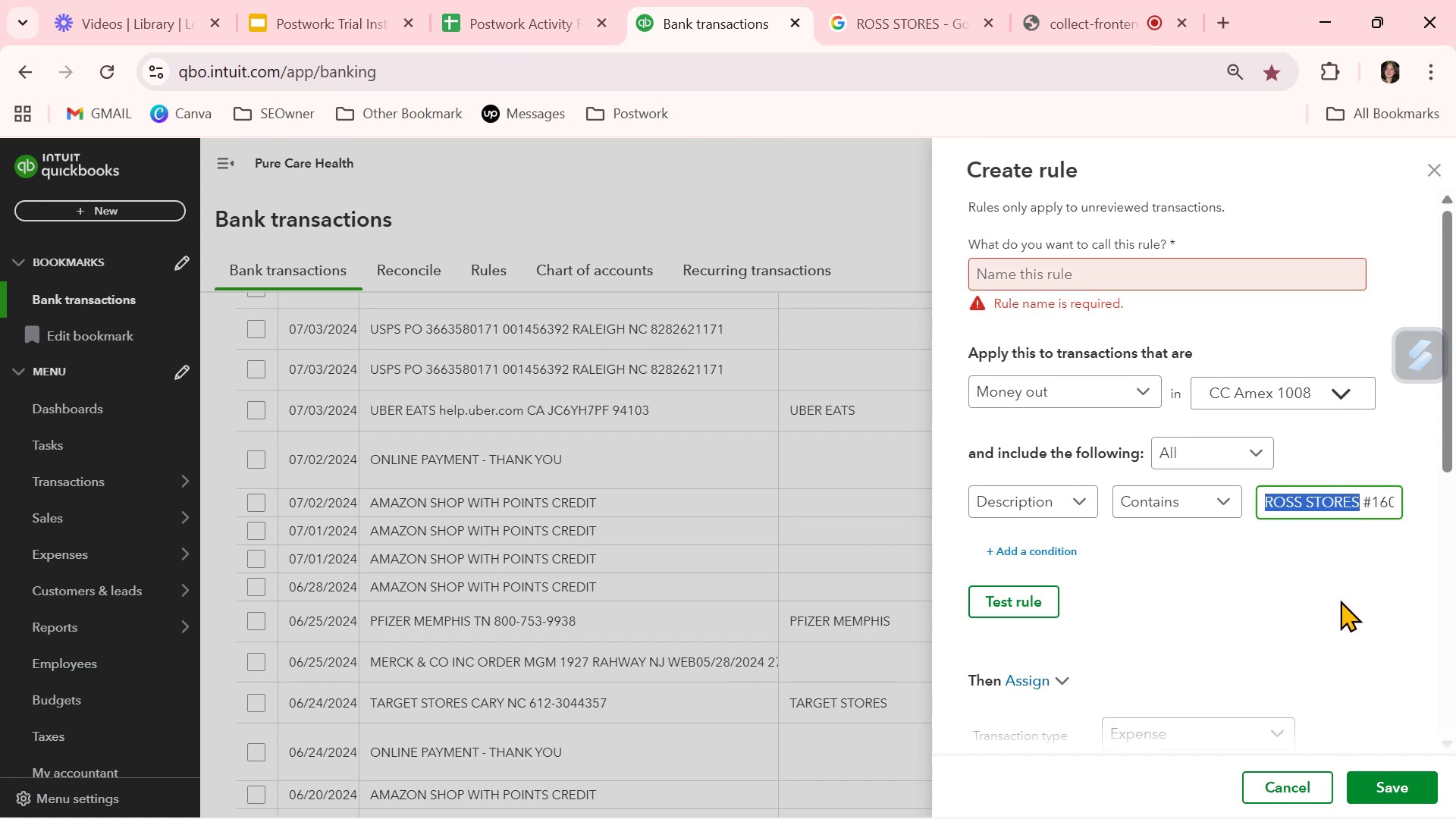 
key(Control+A)
 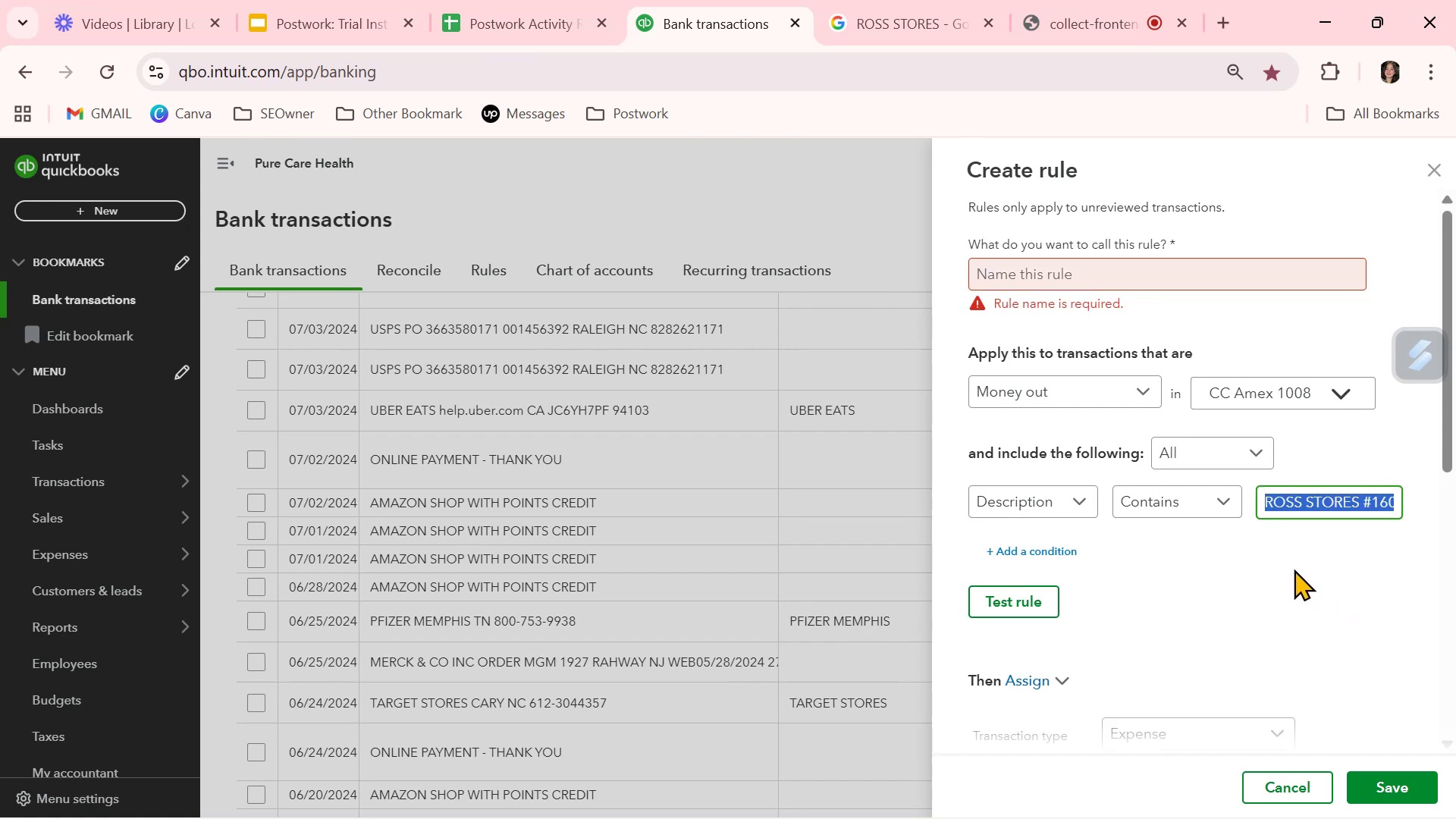 
key(Control+ControlLeft)
 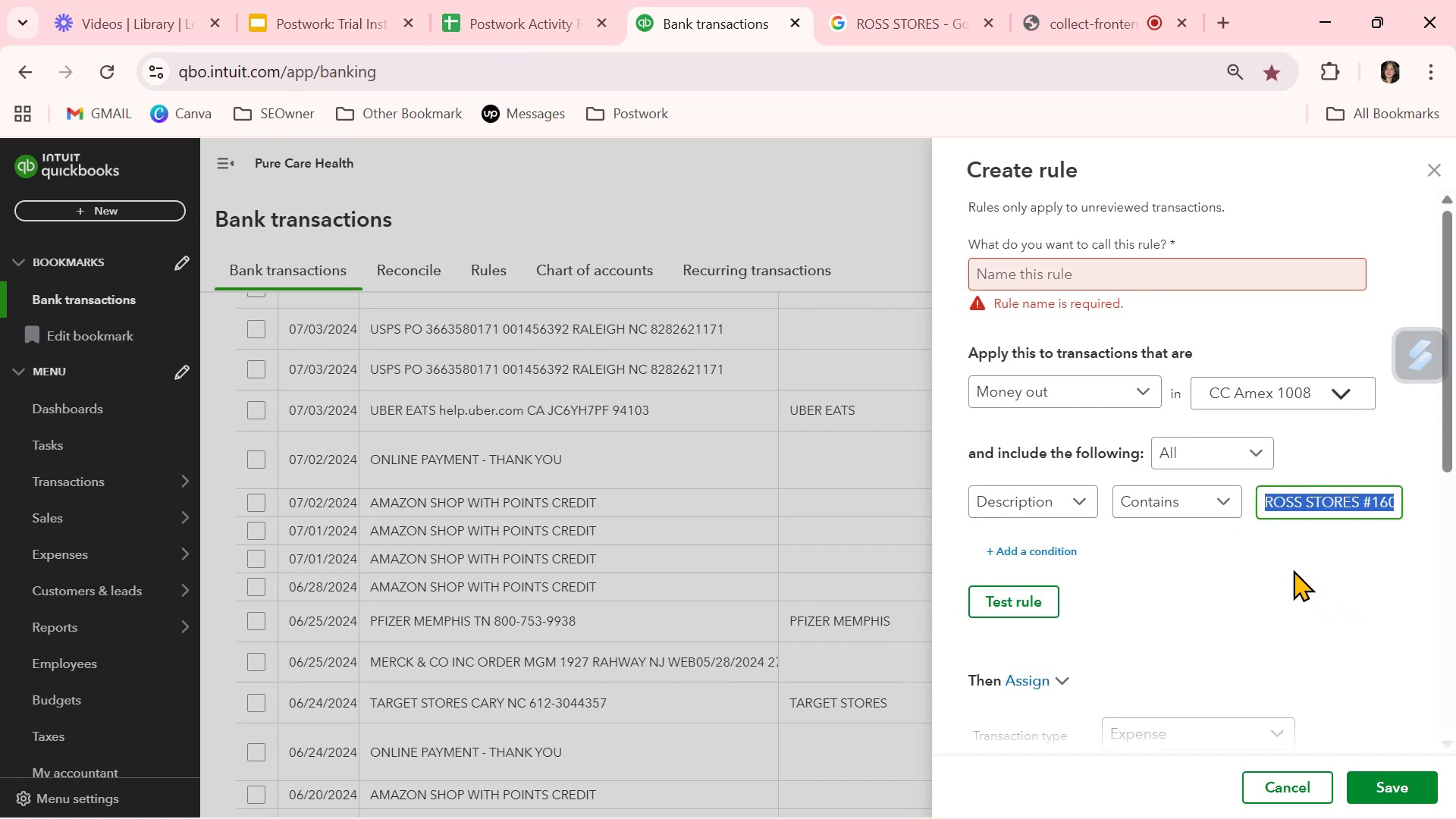 
key(Control+V)
 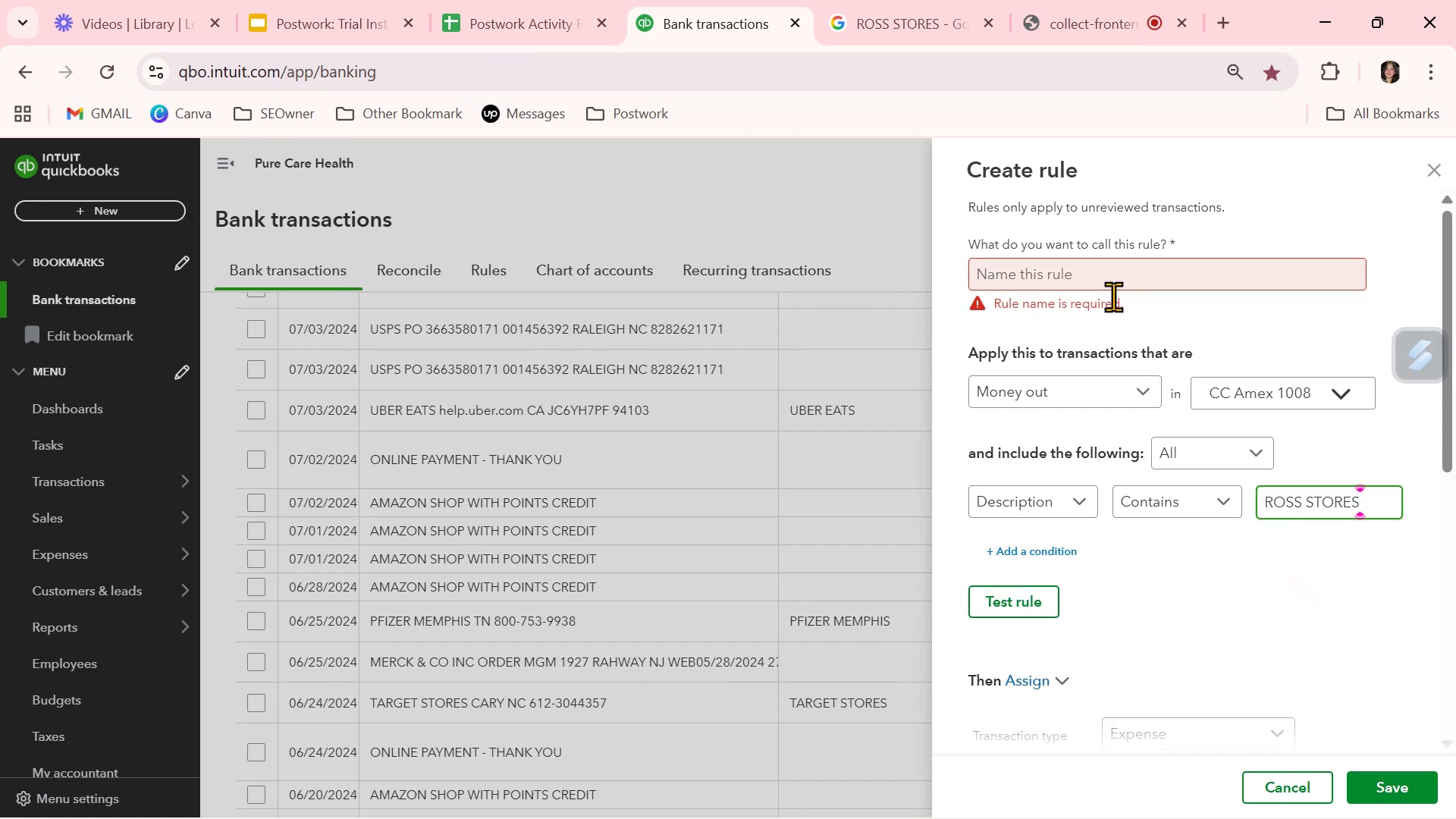 
left_click([1106, 281])
 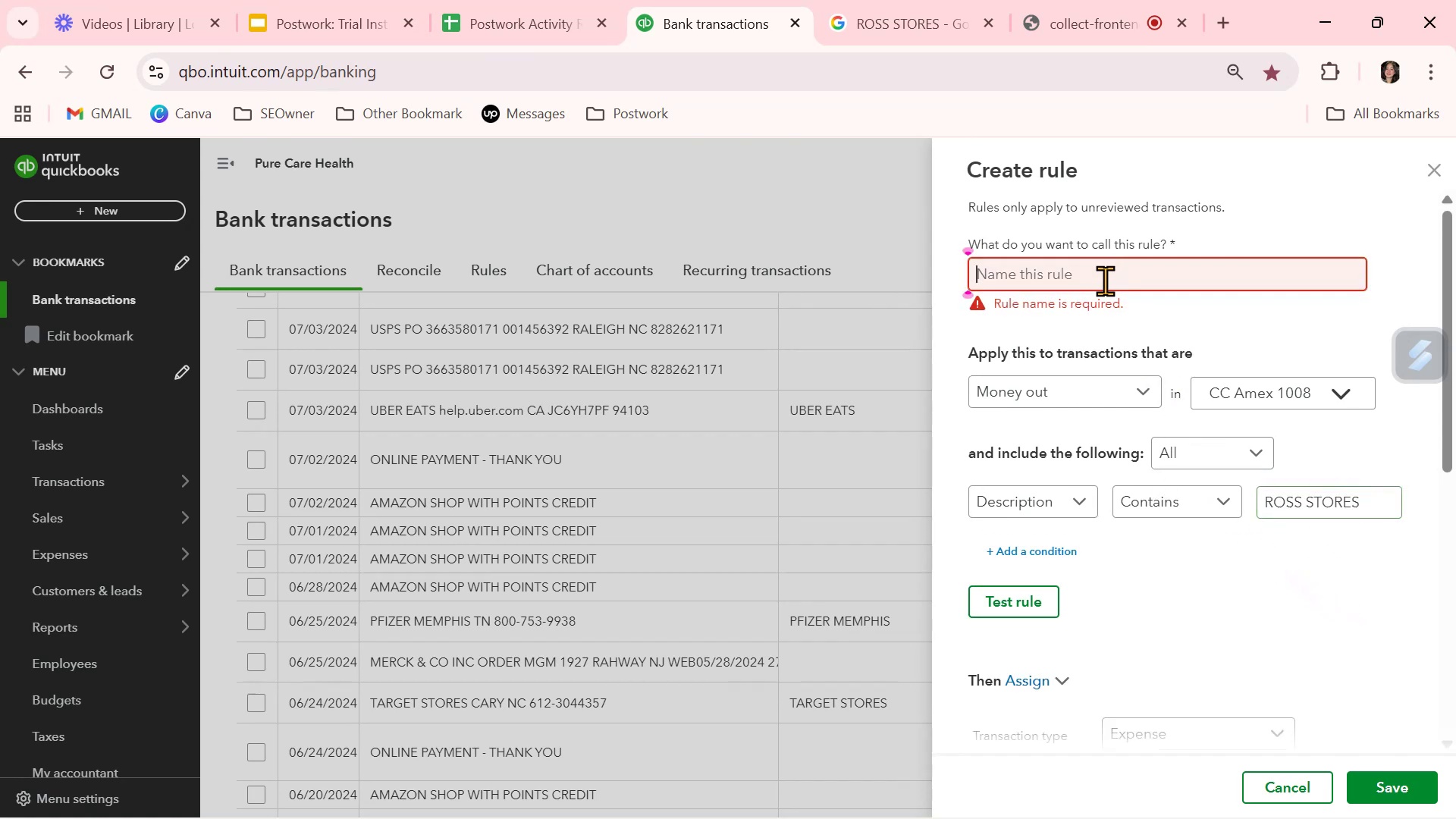 
key(Control+ControlLeft)
 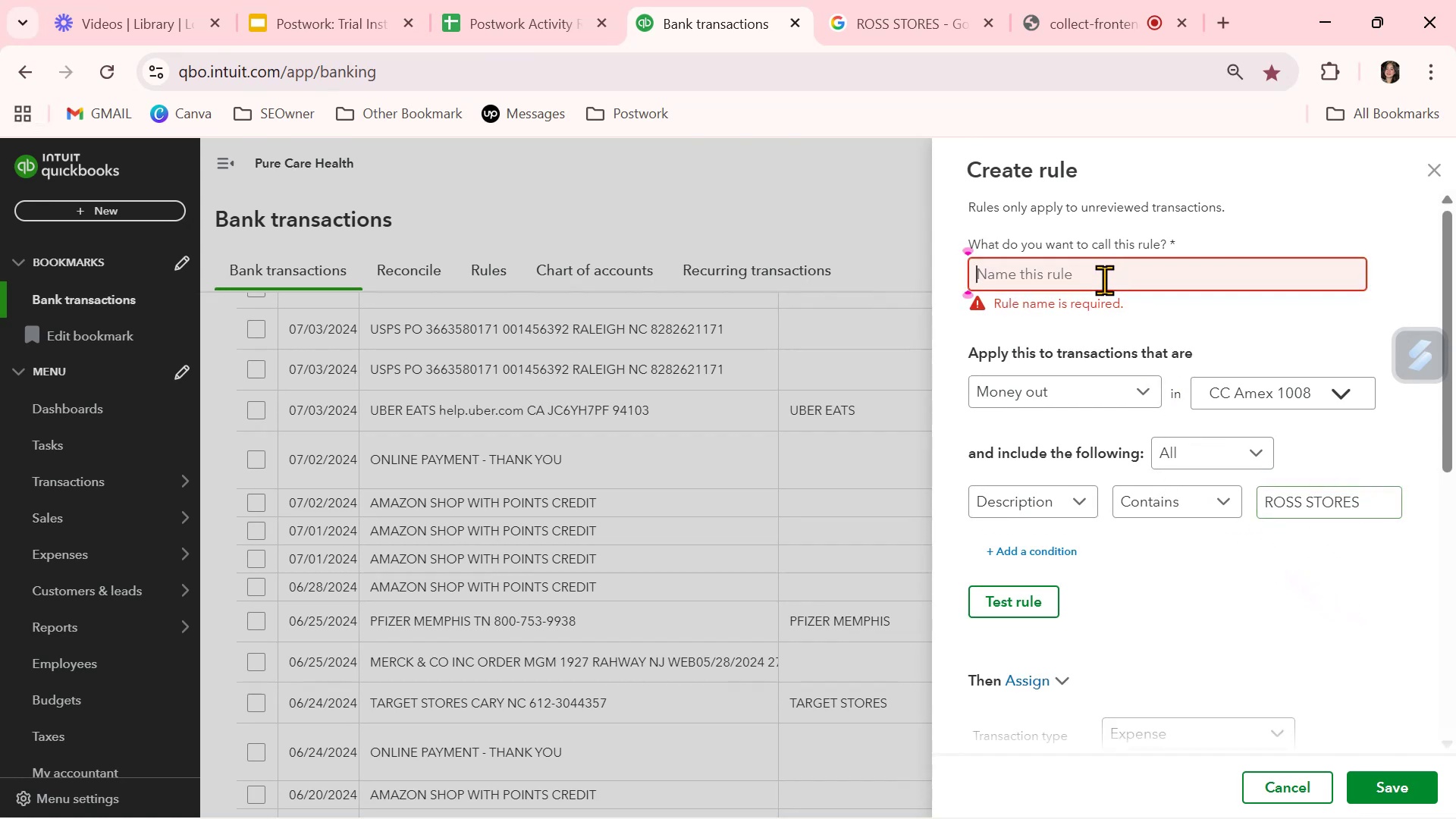 
key(Control+V)
 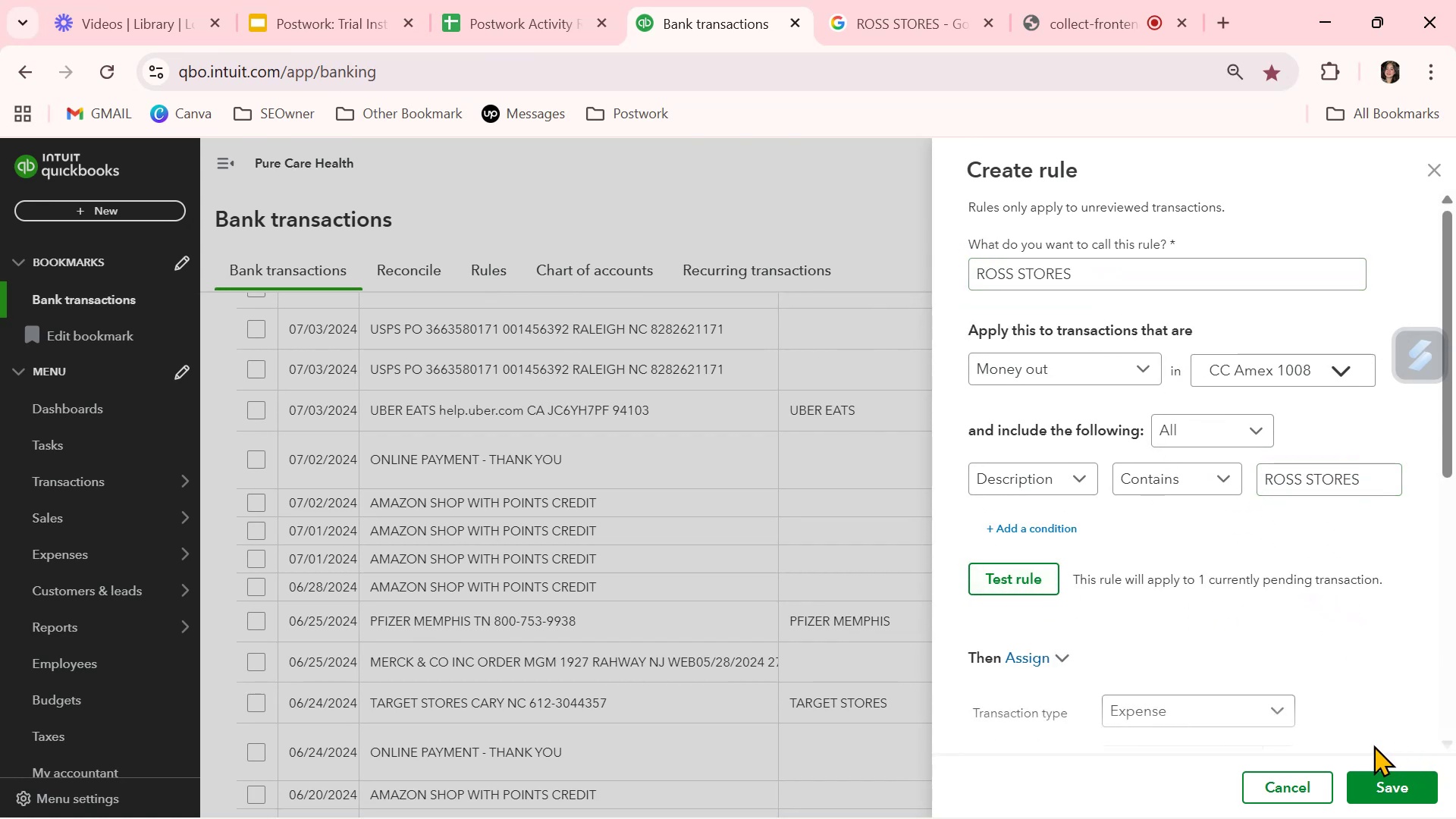 
left_click([1402, 797])
 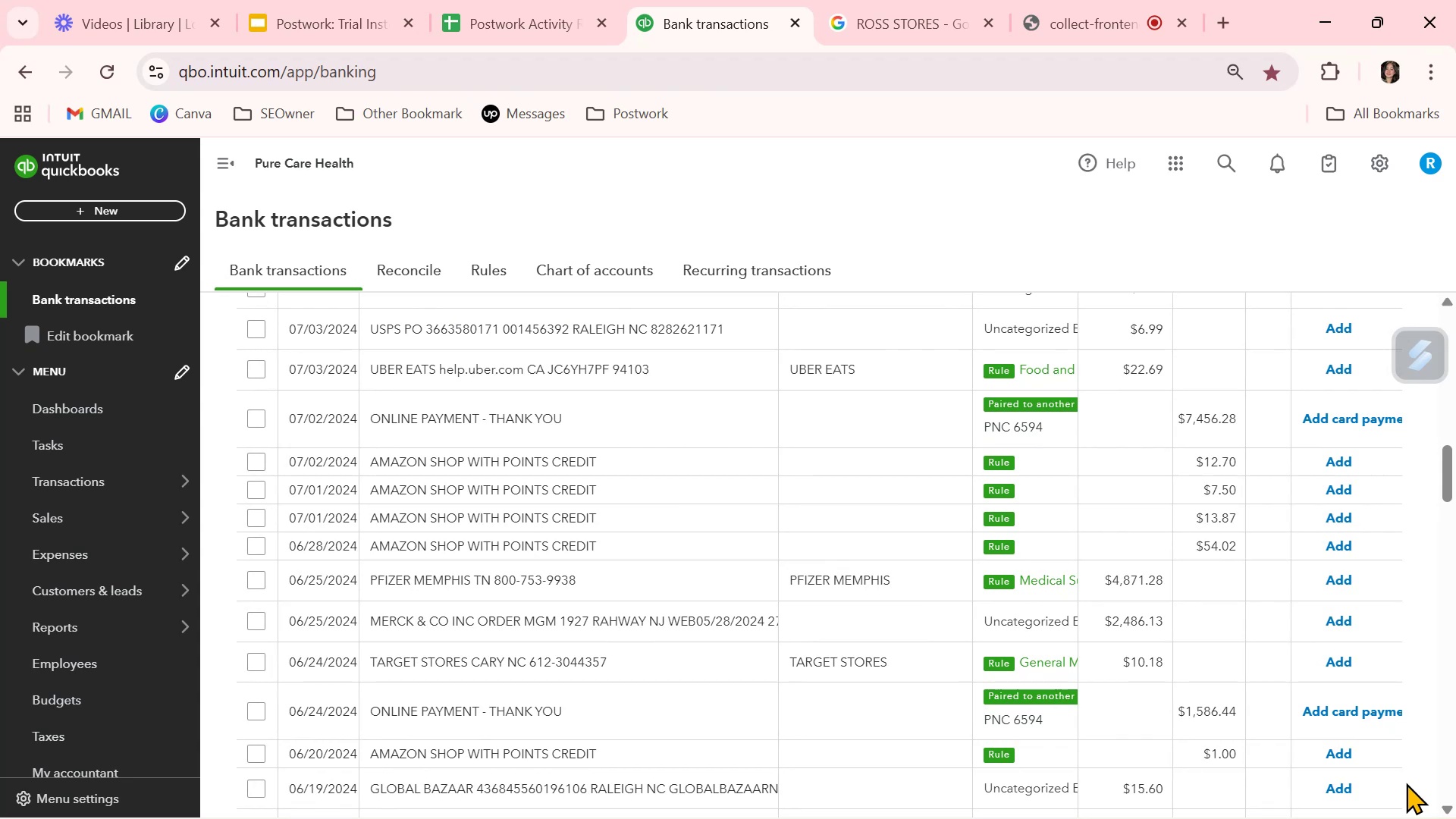 
wait(20.05)
 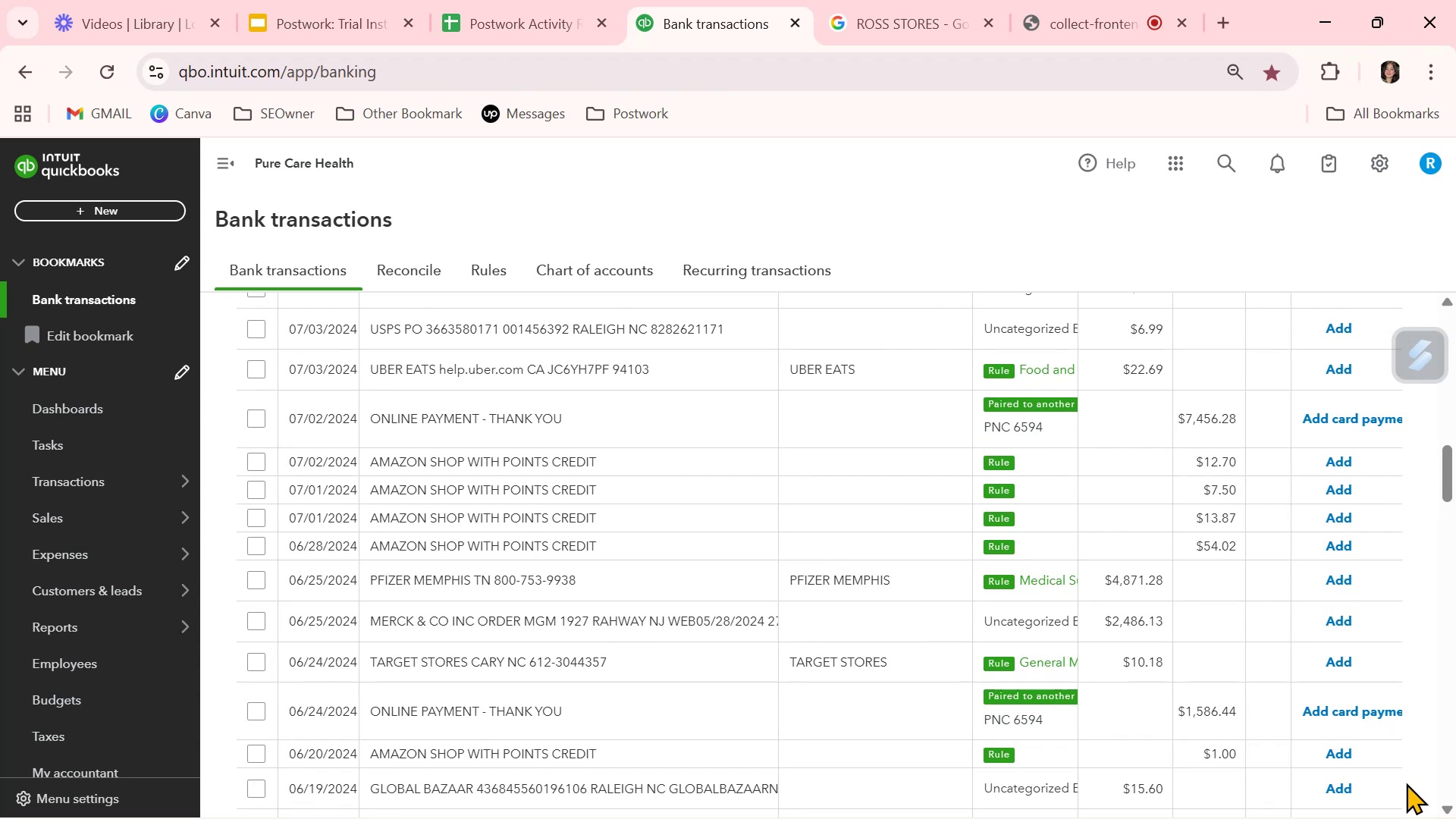 
scroll: coordinate [864, 615], scroll_direction: up, amount: 3.0
 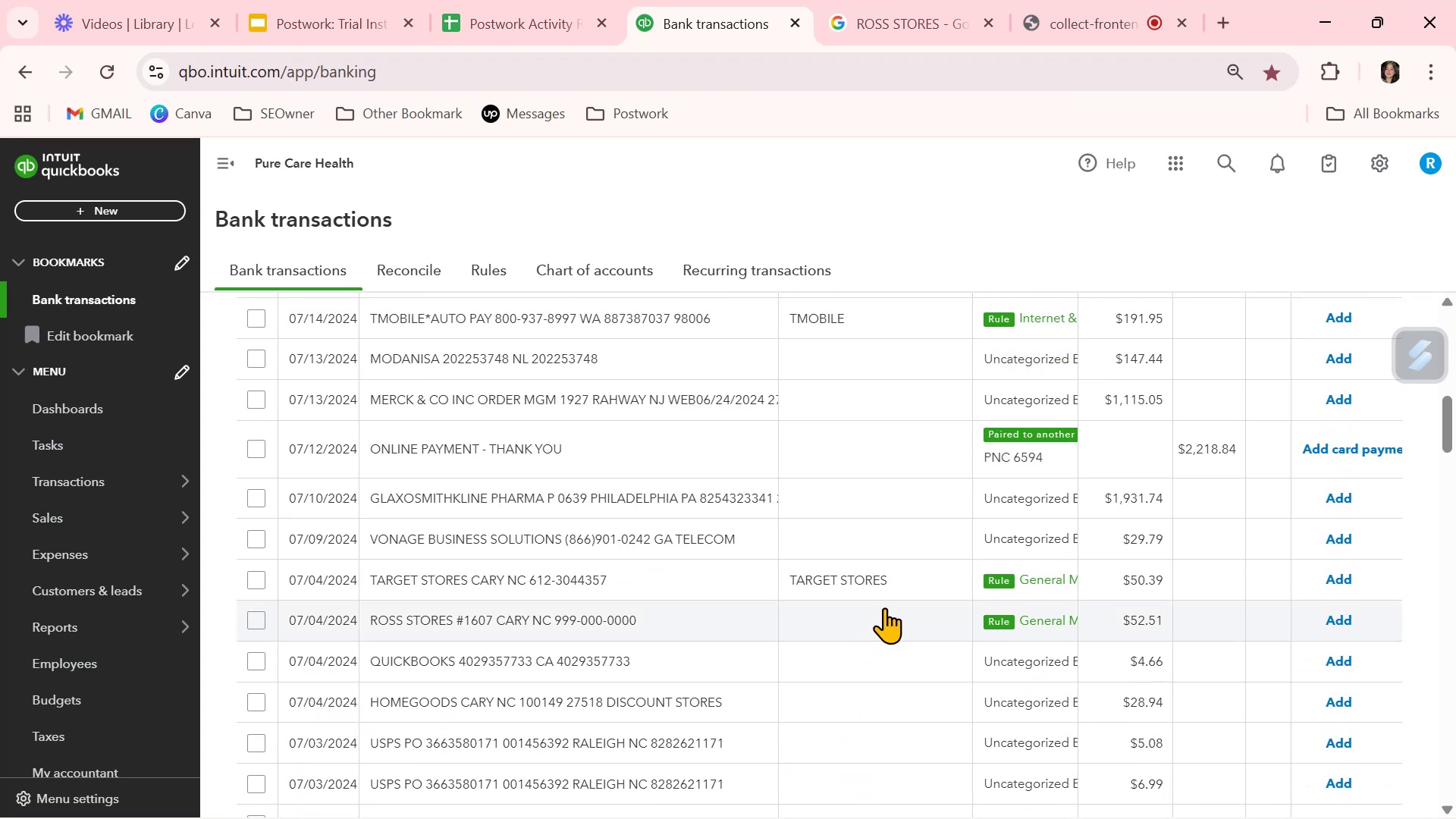 
wait(5.21)
 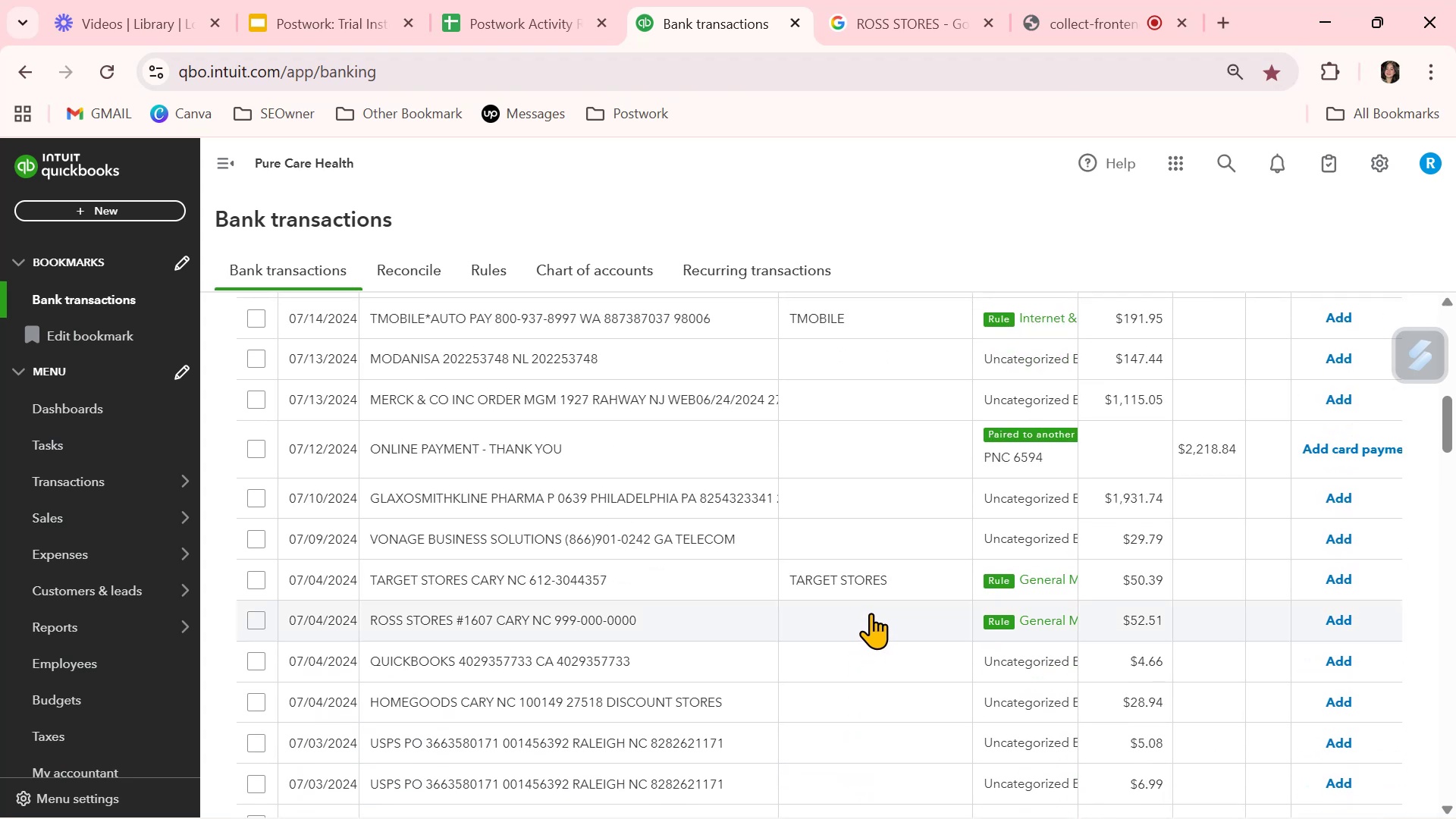 
left_click([870, 654])
 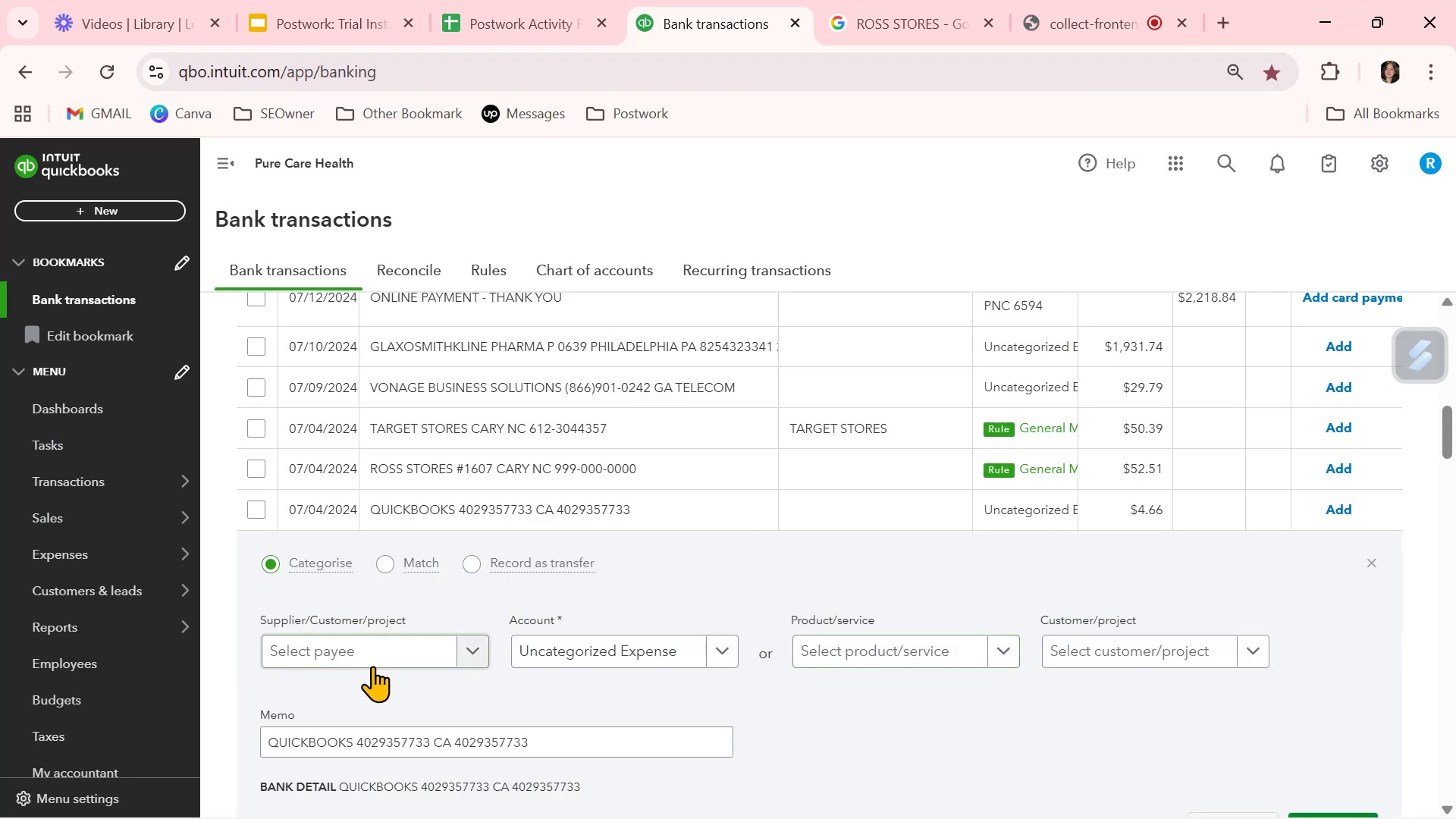 
left_click([384, 657])
 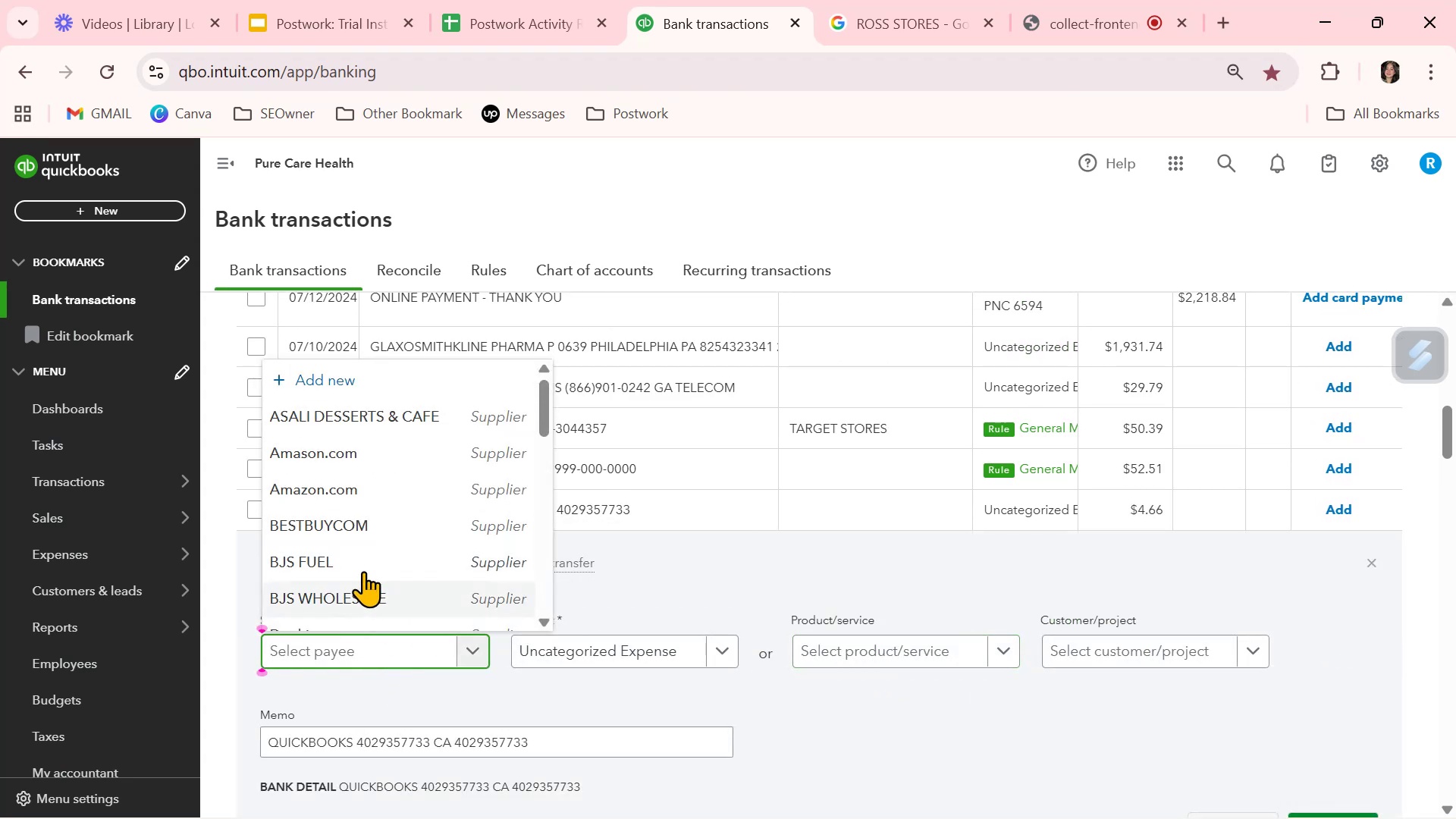 
scroll: coordinate [368, 527], scroll_direction: down, amount: 3.0
 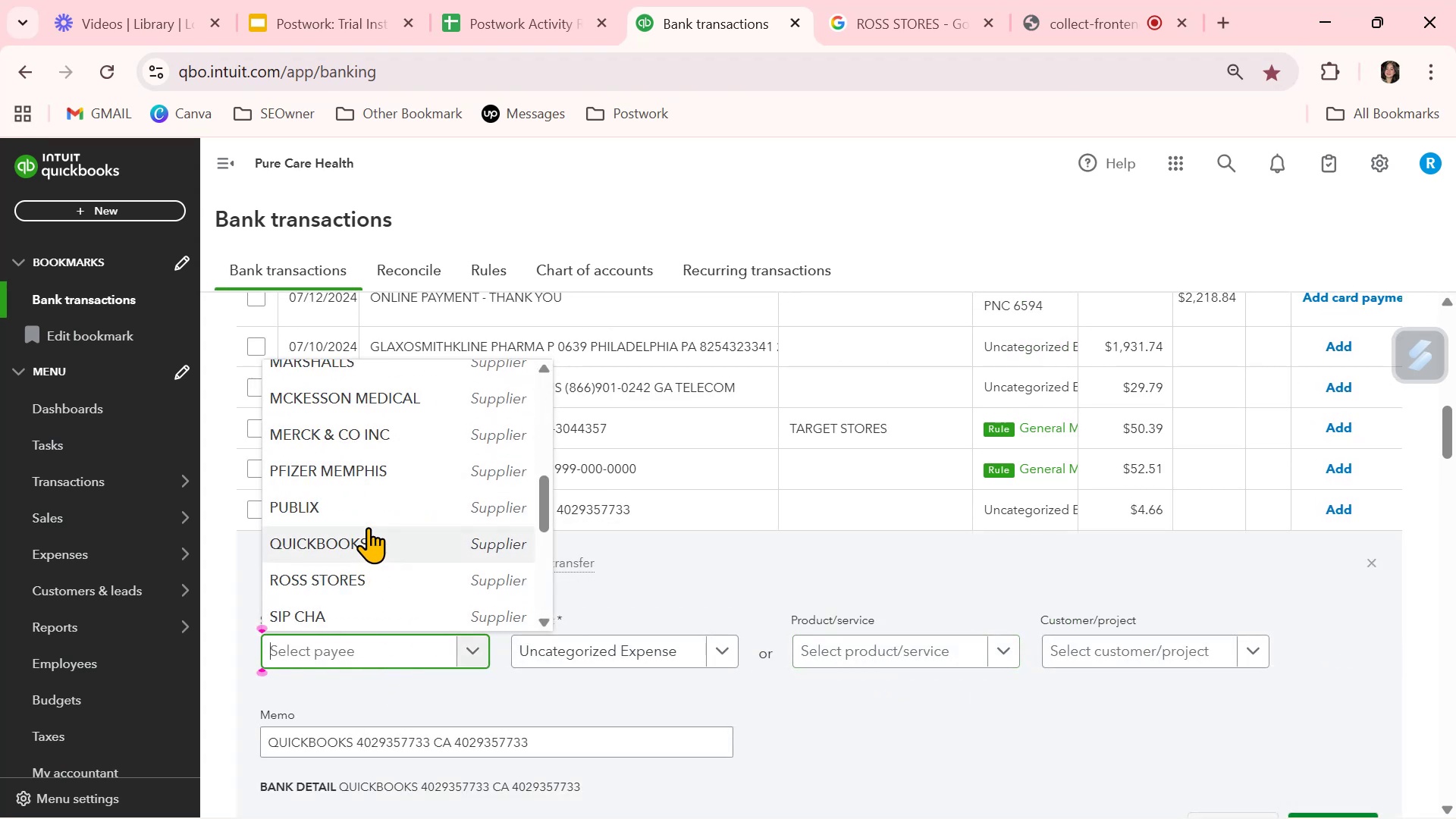 
left_click([364, 544])
 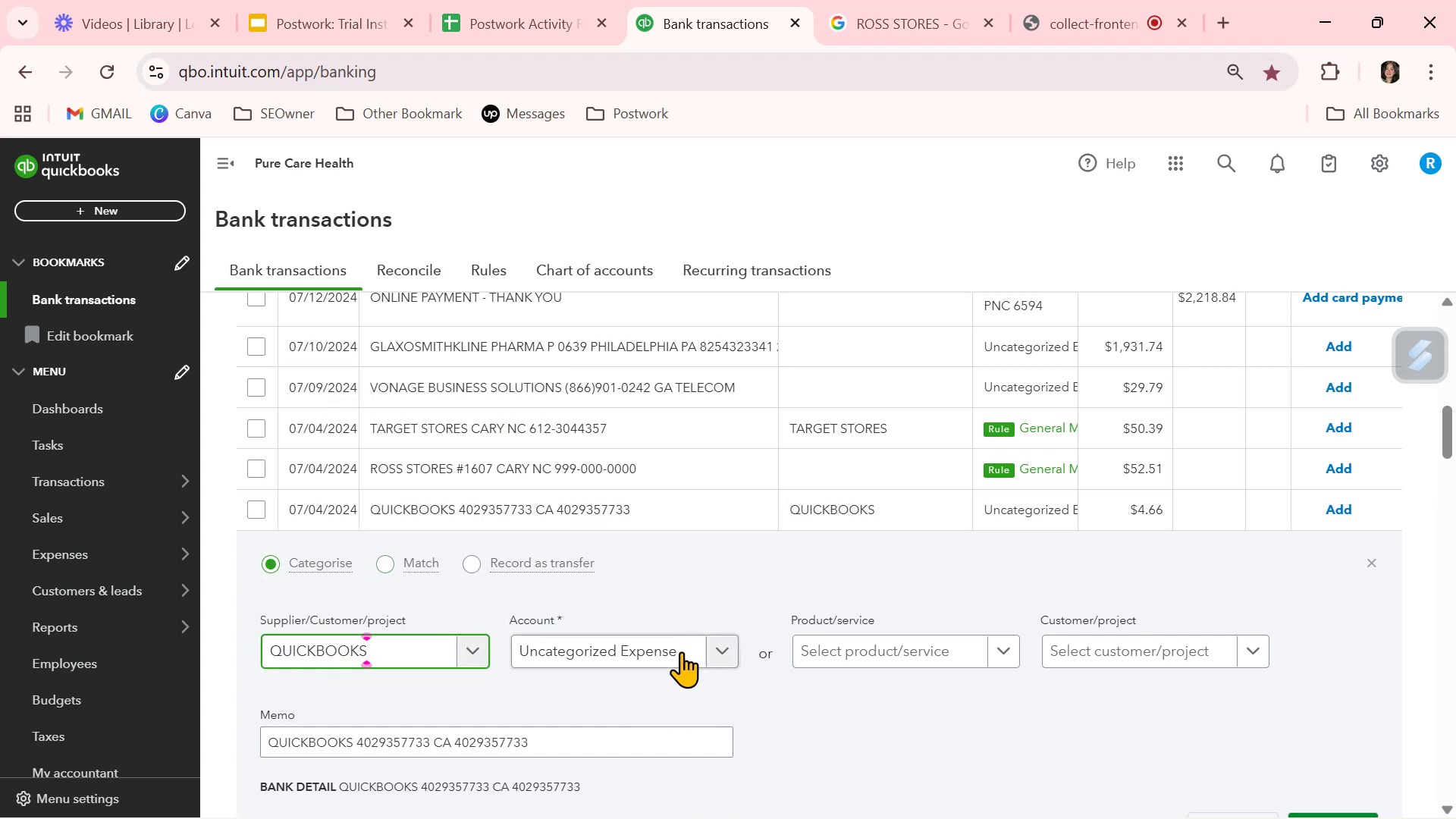 
left_click([676, 645])
 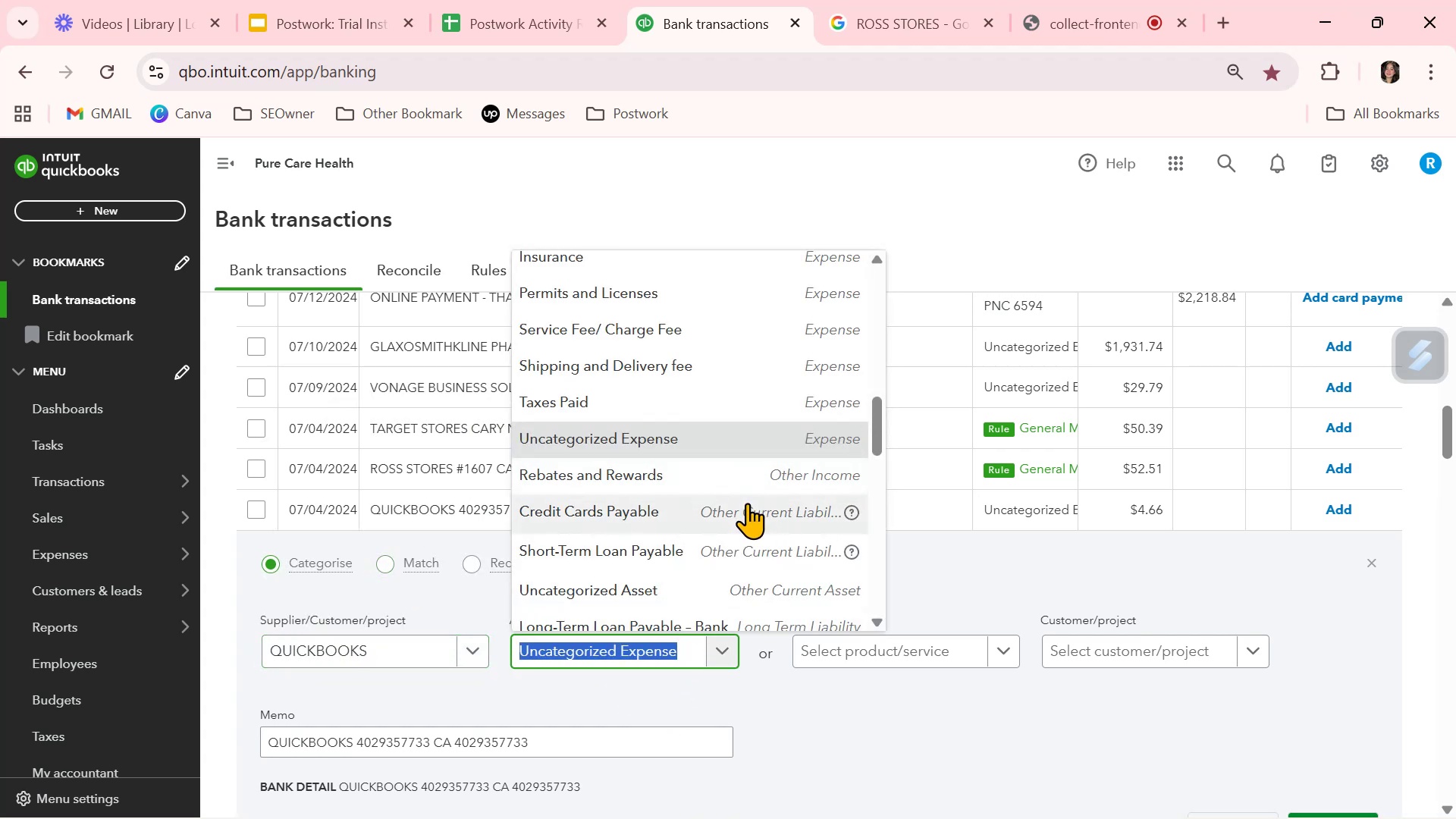 
scroll: coordinate [748, 502], scroll_direction: down, amount: 2.0
 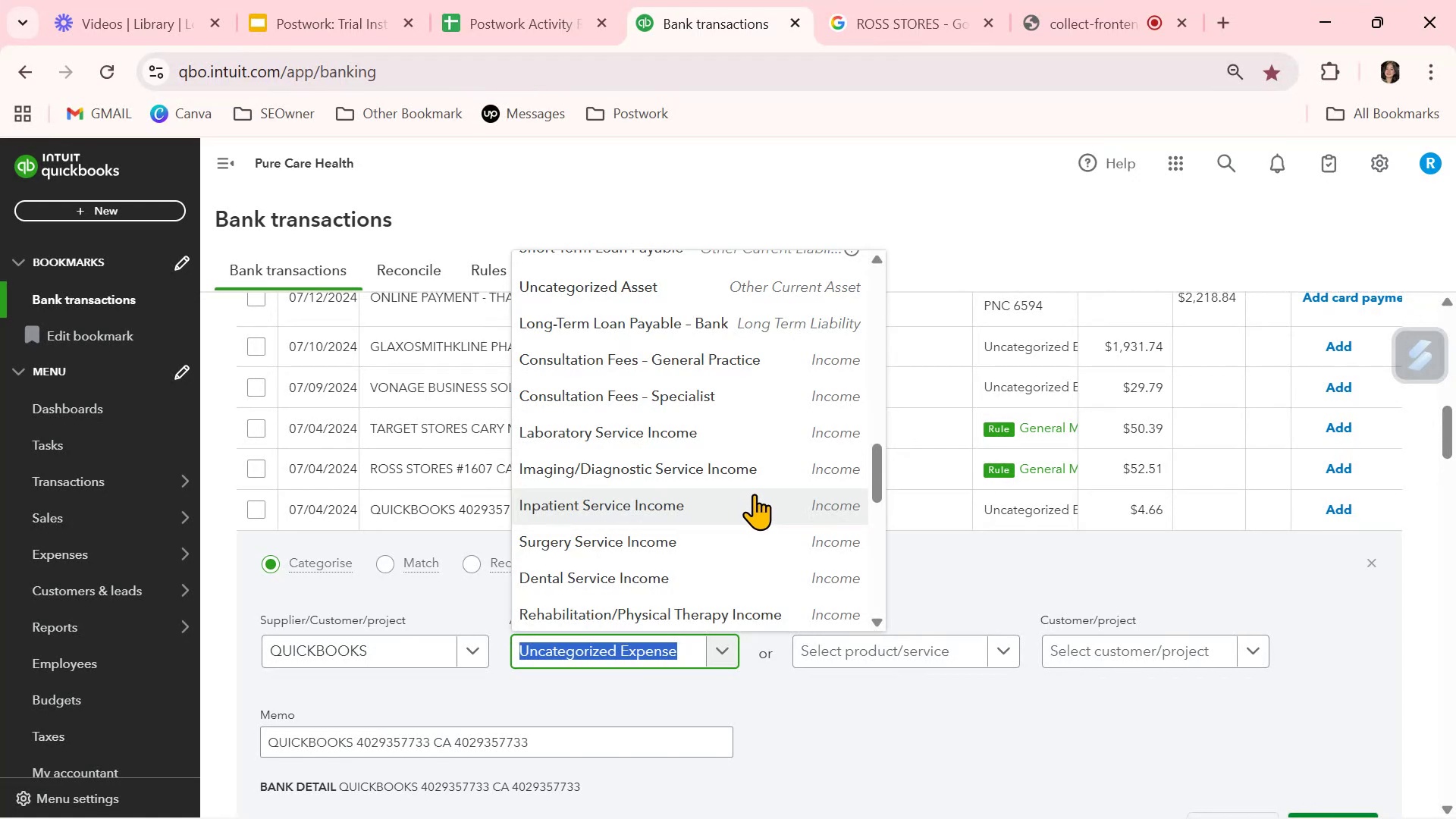 
wait(16.49)
 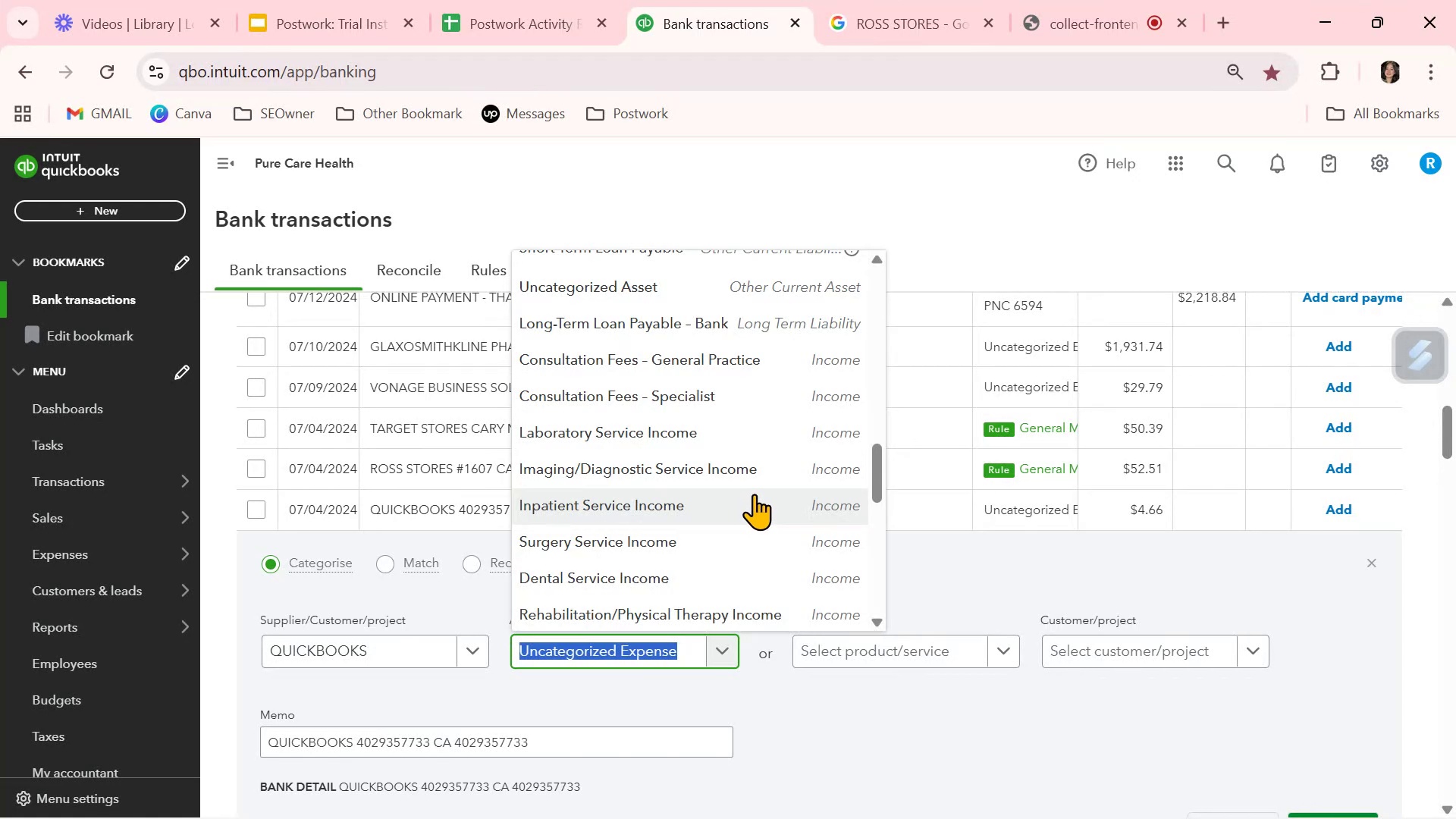 
scroll: coordinate [756, 491], scroll_direction: down, amount: 1.0
 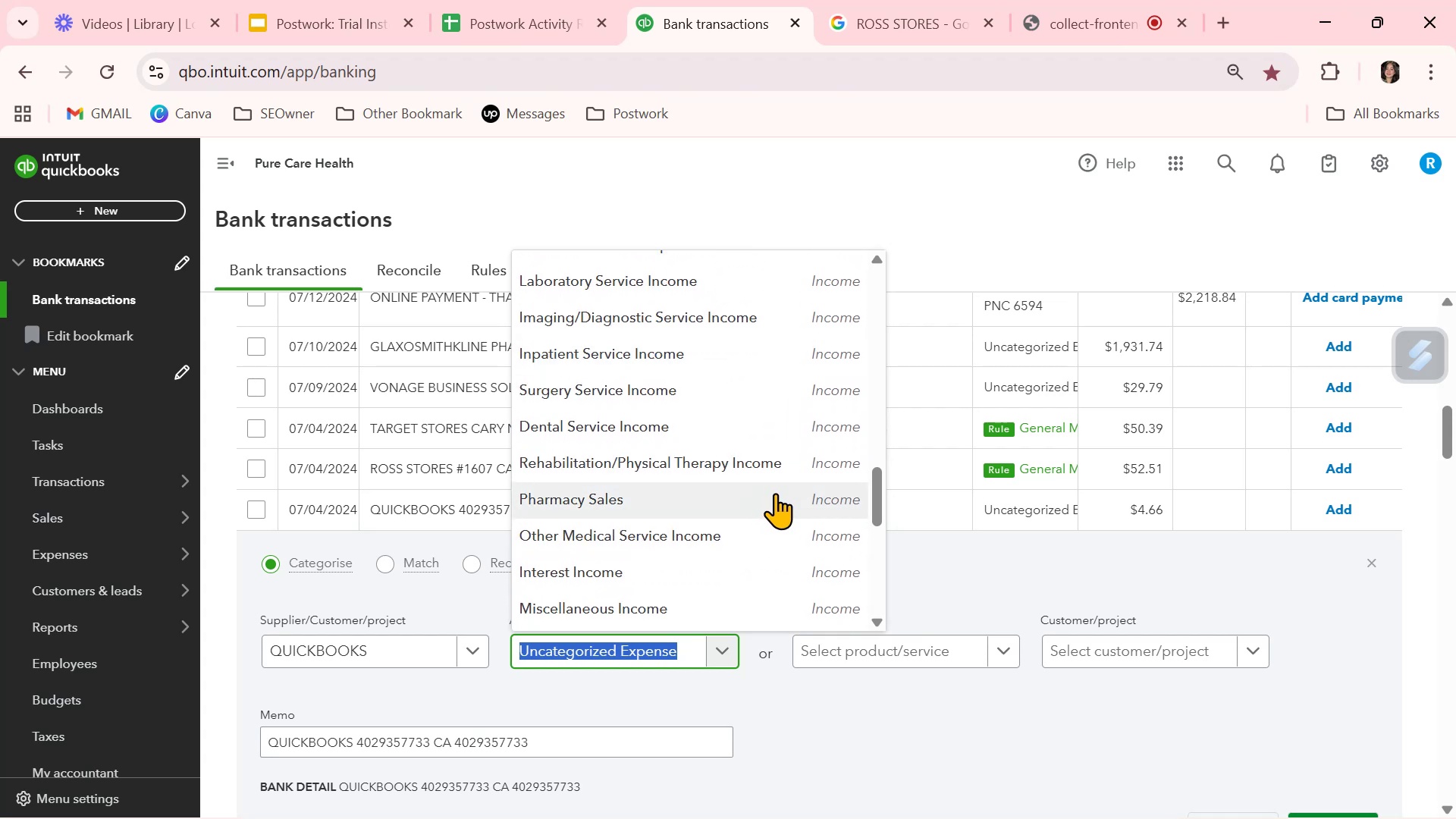 
wait(6.72)
 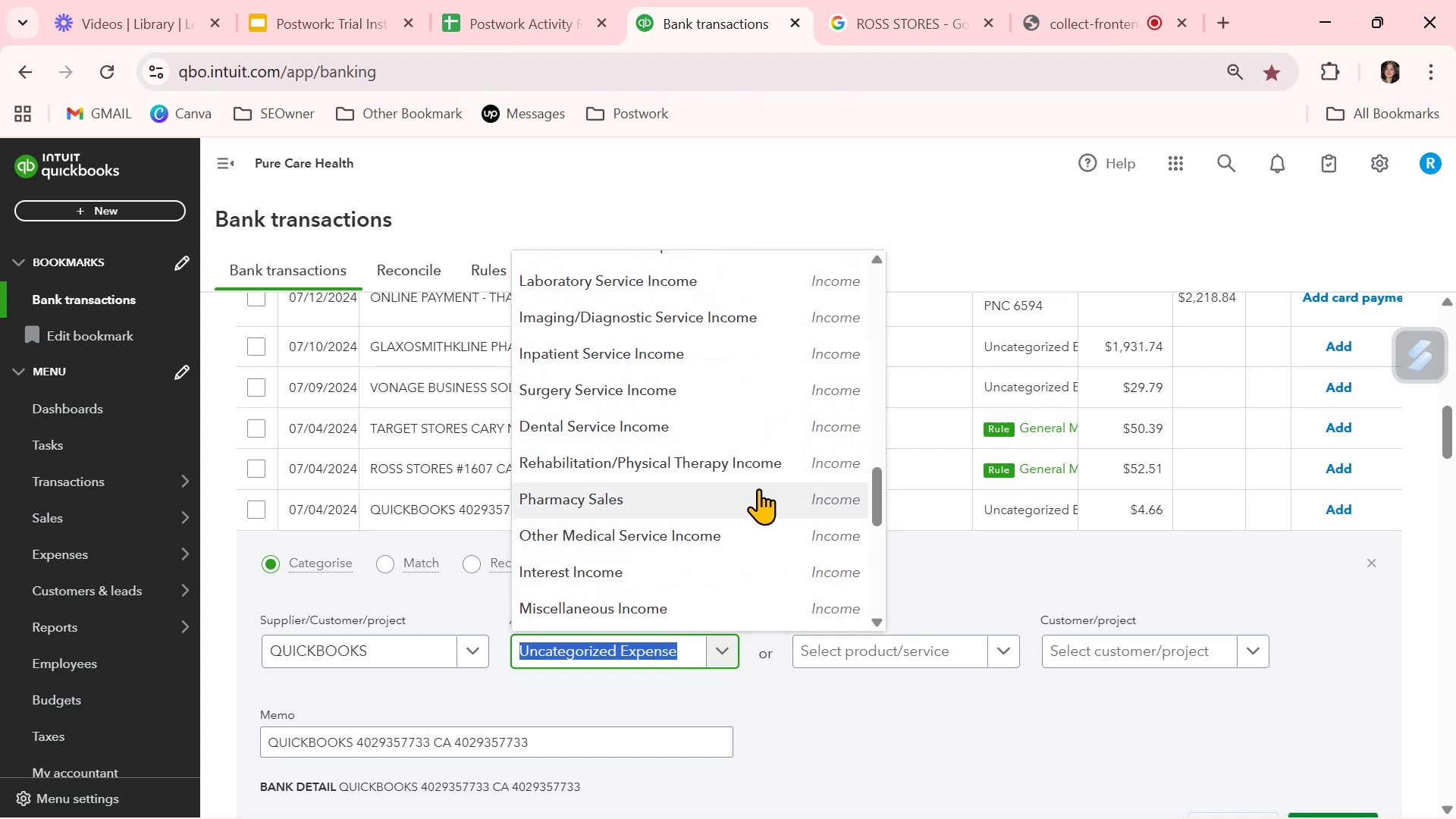 
scroll: coordinate [779, 479], scroll_direction: up, amount: 13.0
 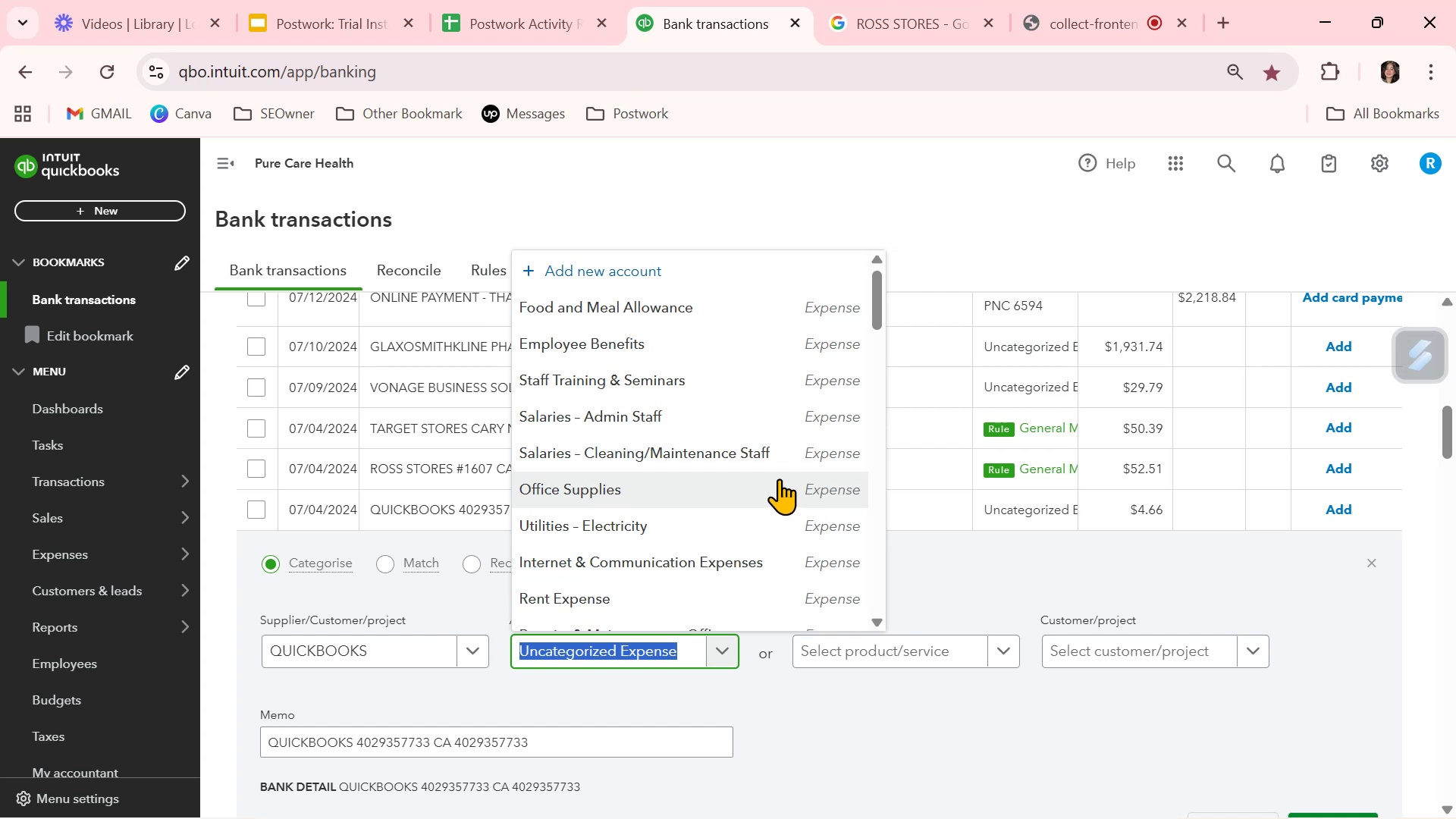 
scroll: coordinate [760, 745], scroll_direction: down, amount: 3.0
 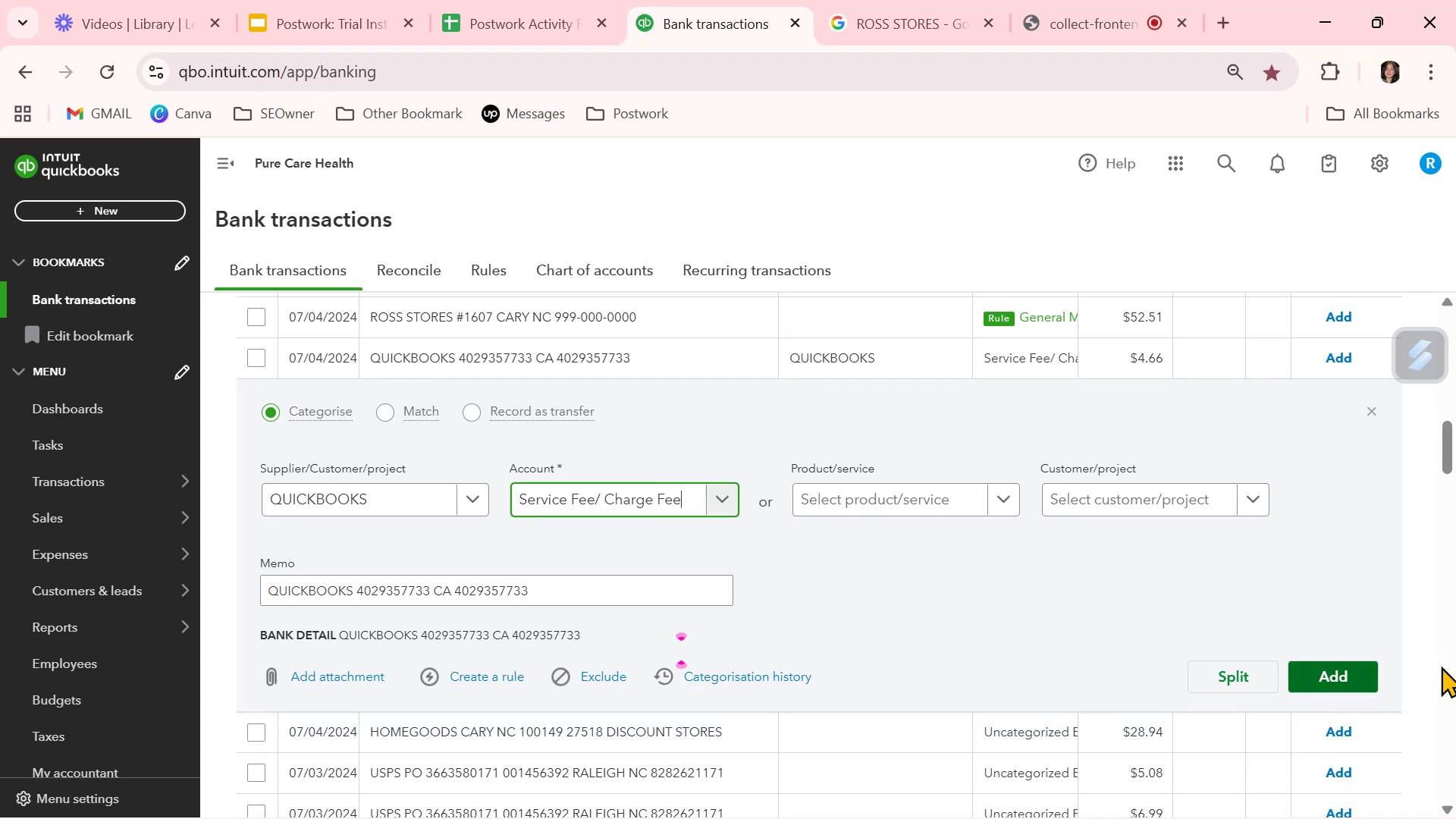 
left_click([1336, 672])
 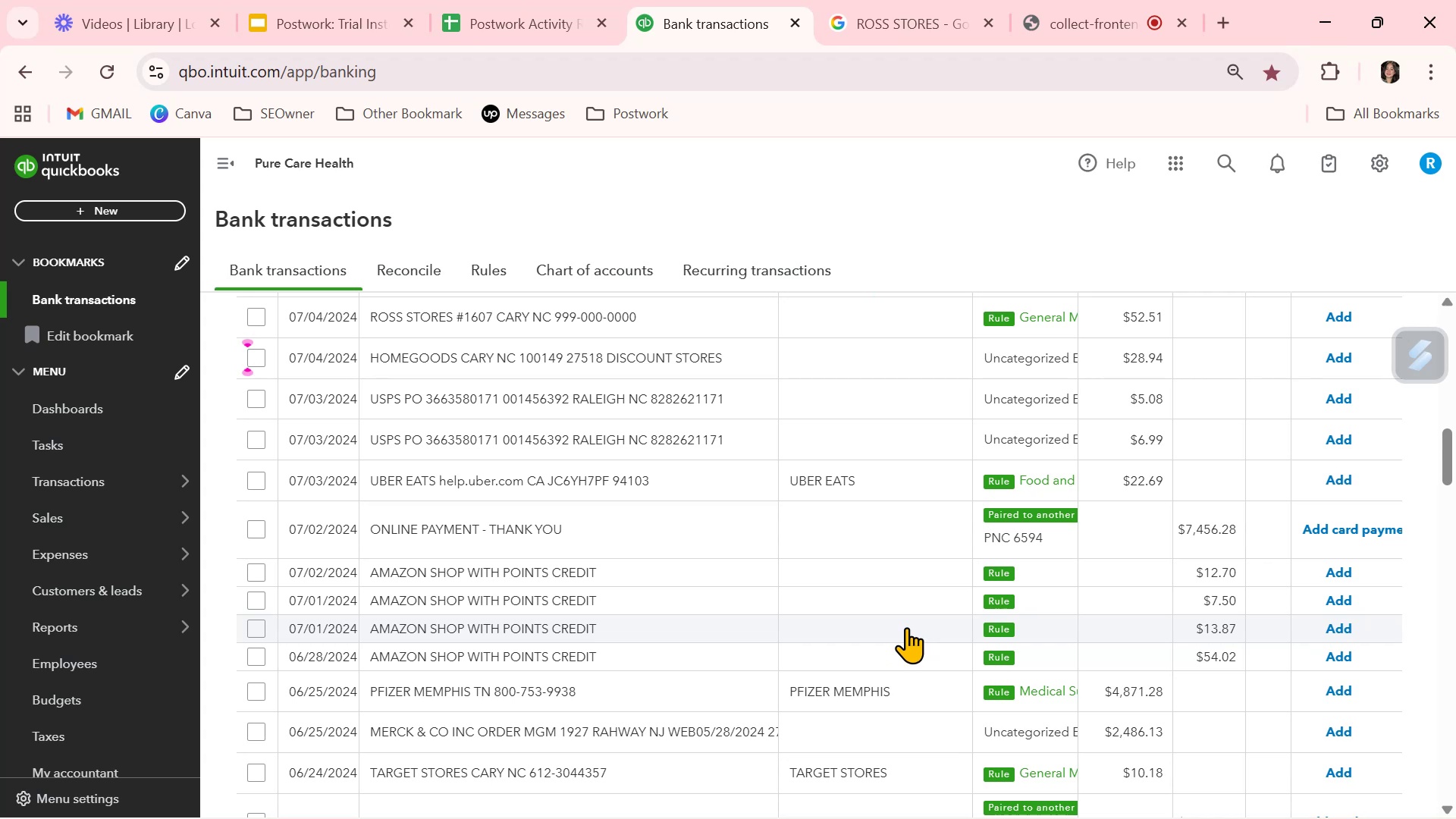 
wait(14.11)
 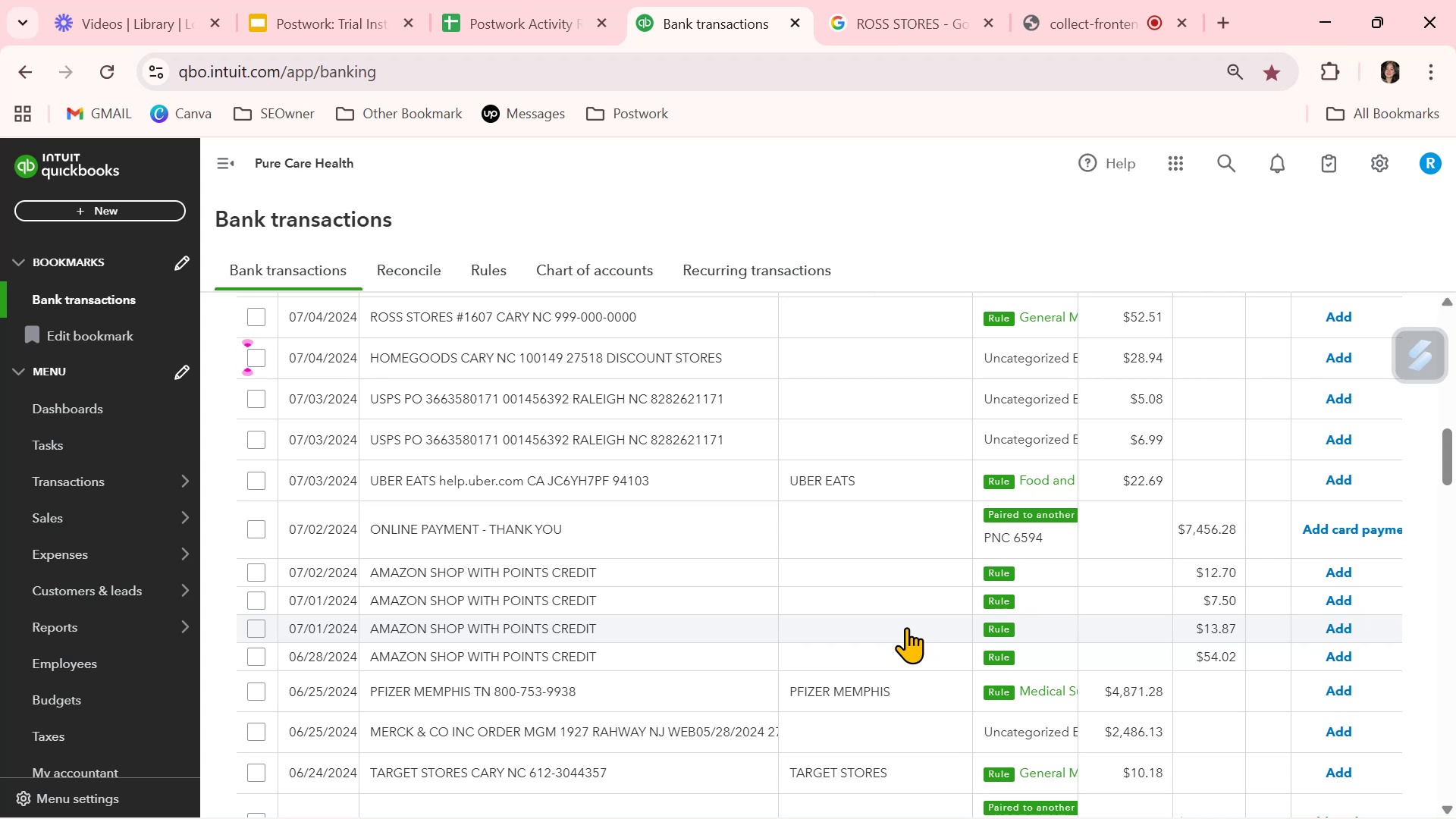 
left_click([849, 738])
 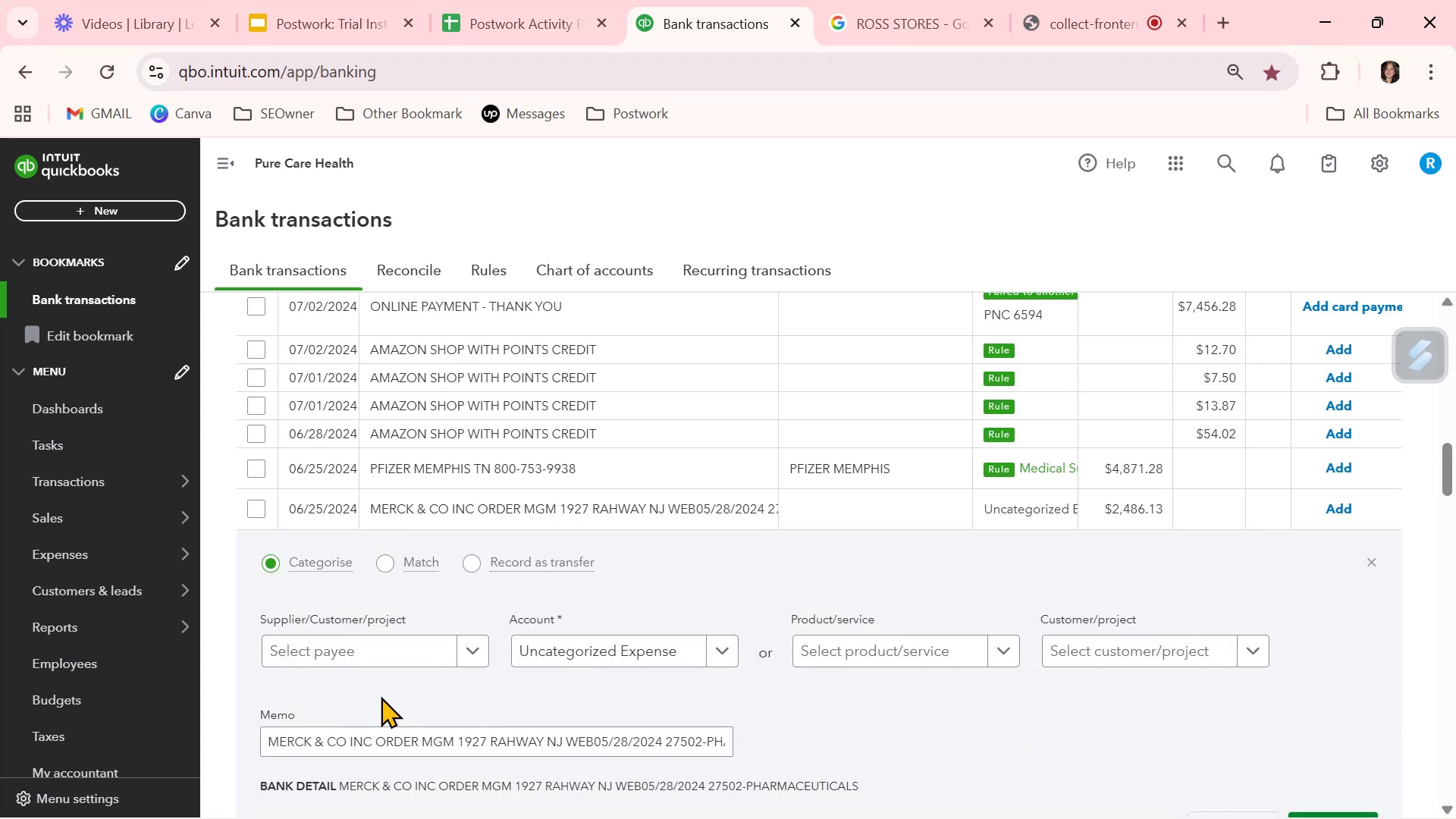 
left_click([390, 651])
 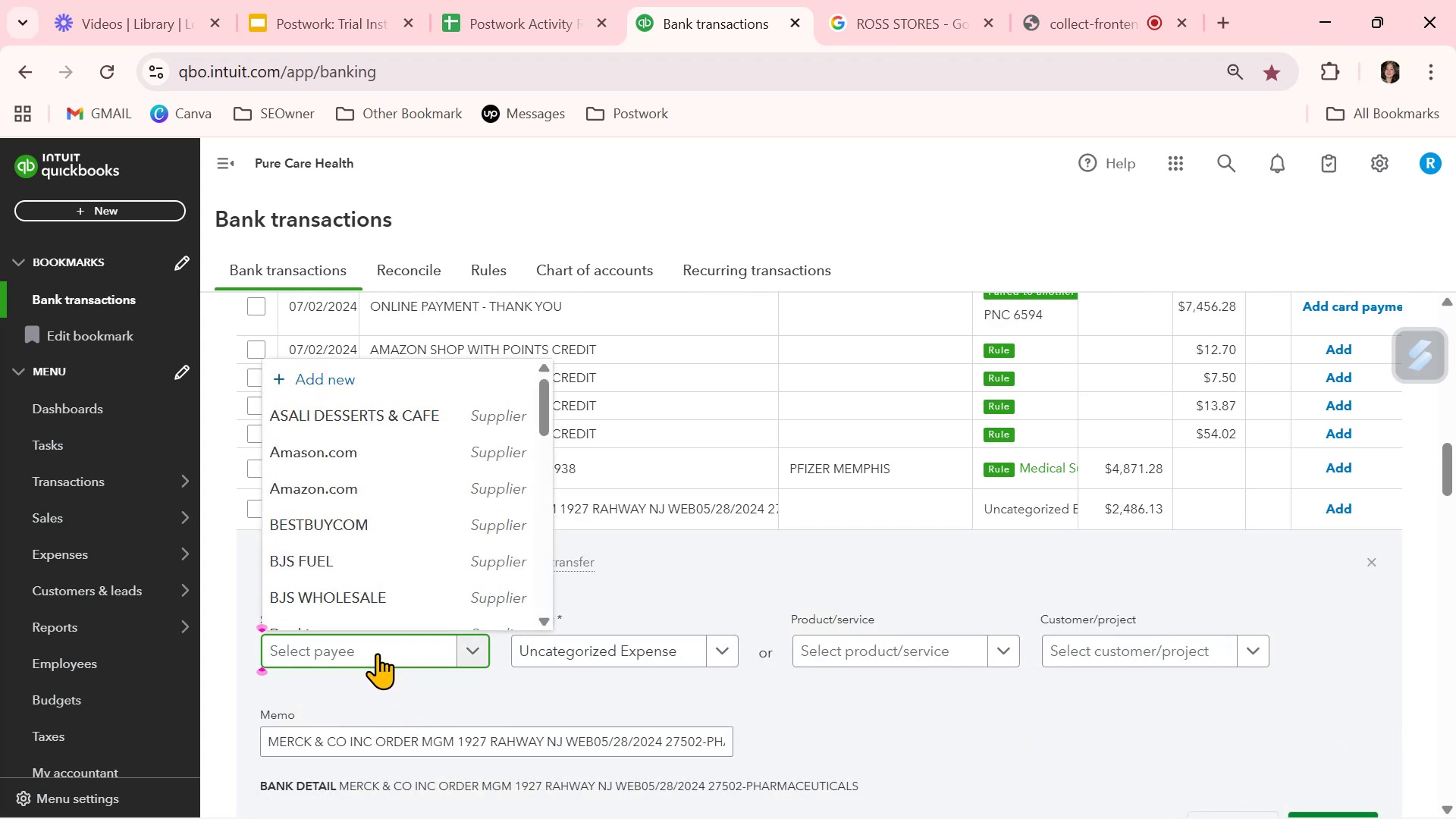 
key(M)
 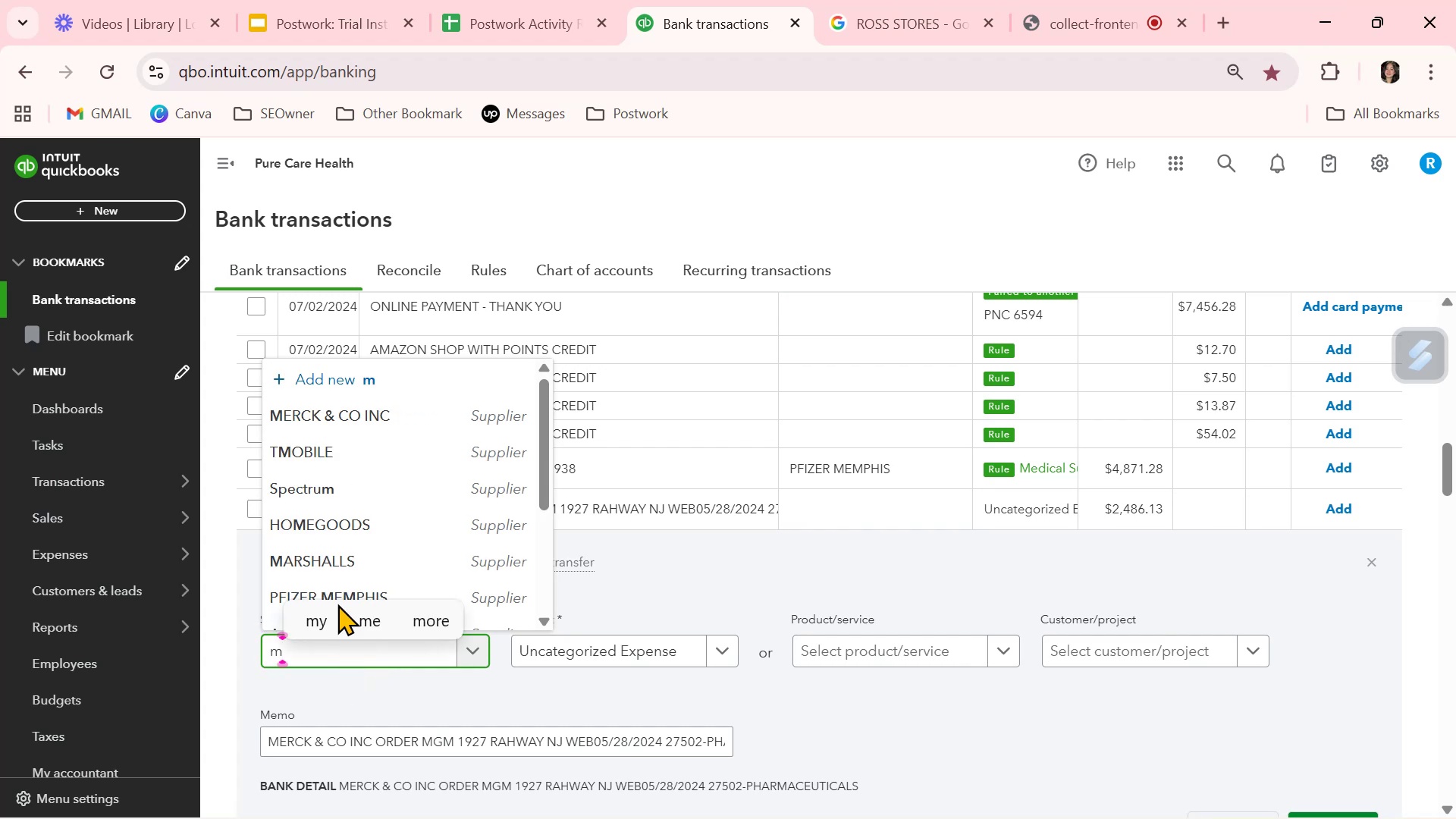 
scroll: coordinate [343, 519], scroll_direction: none, amount: 0.0
 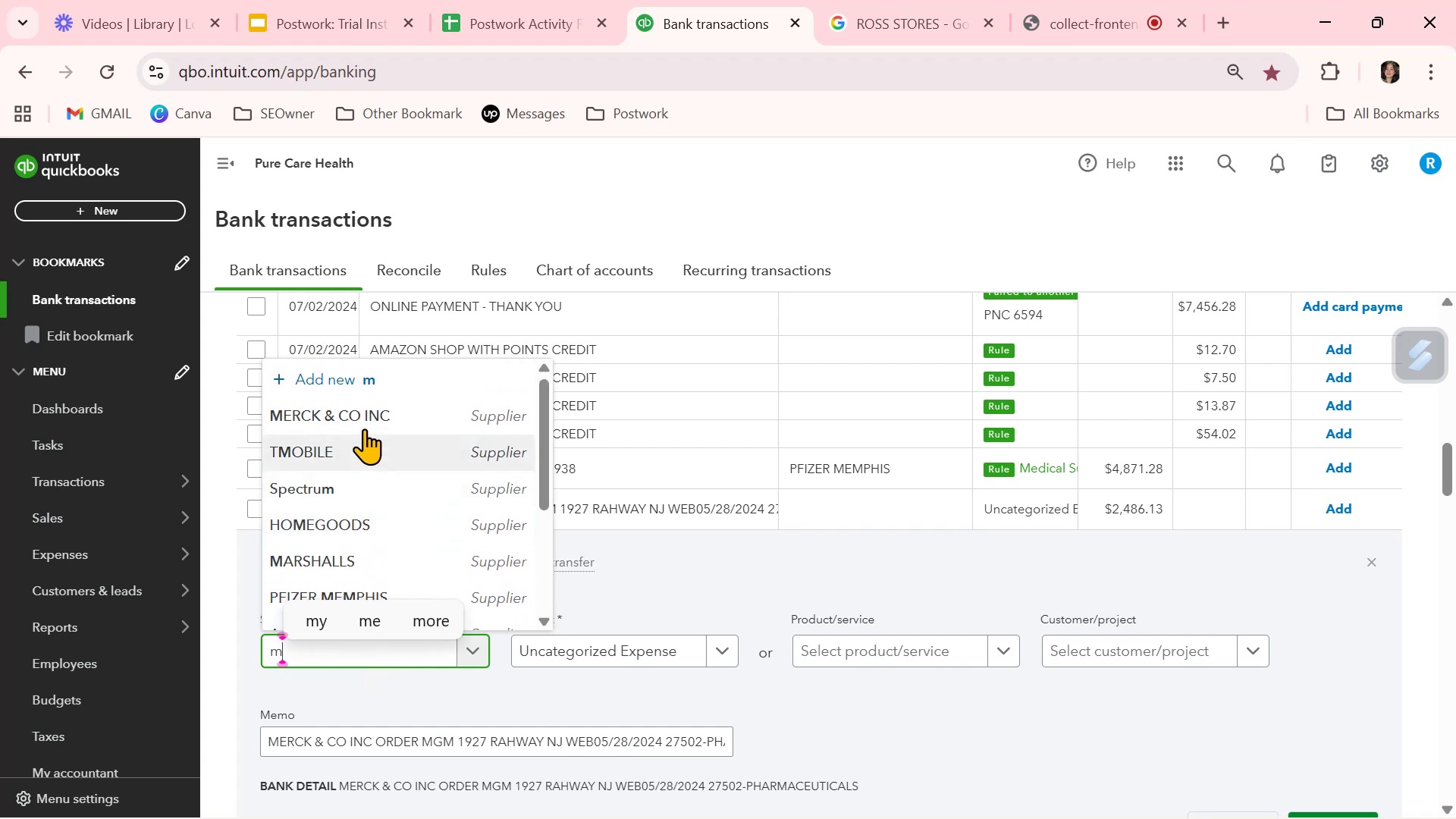 
left_click([366, 420])
 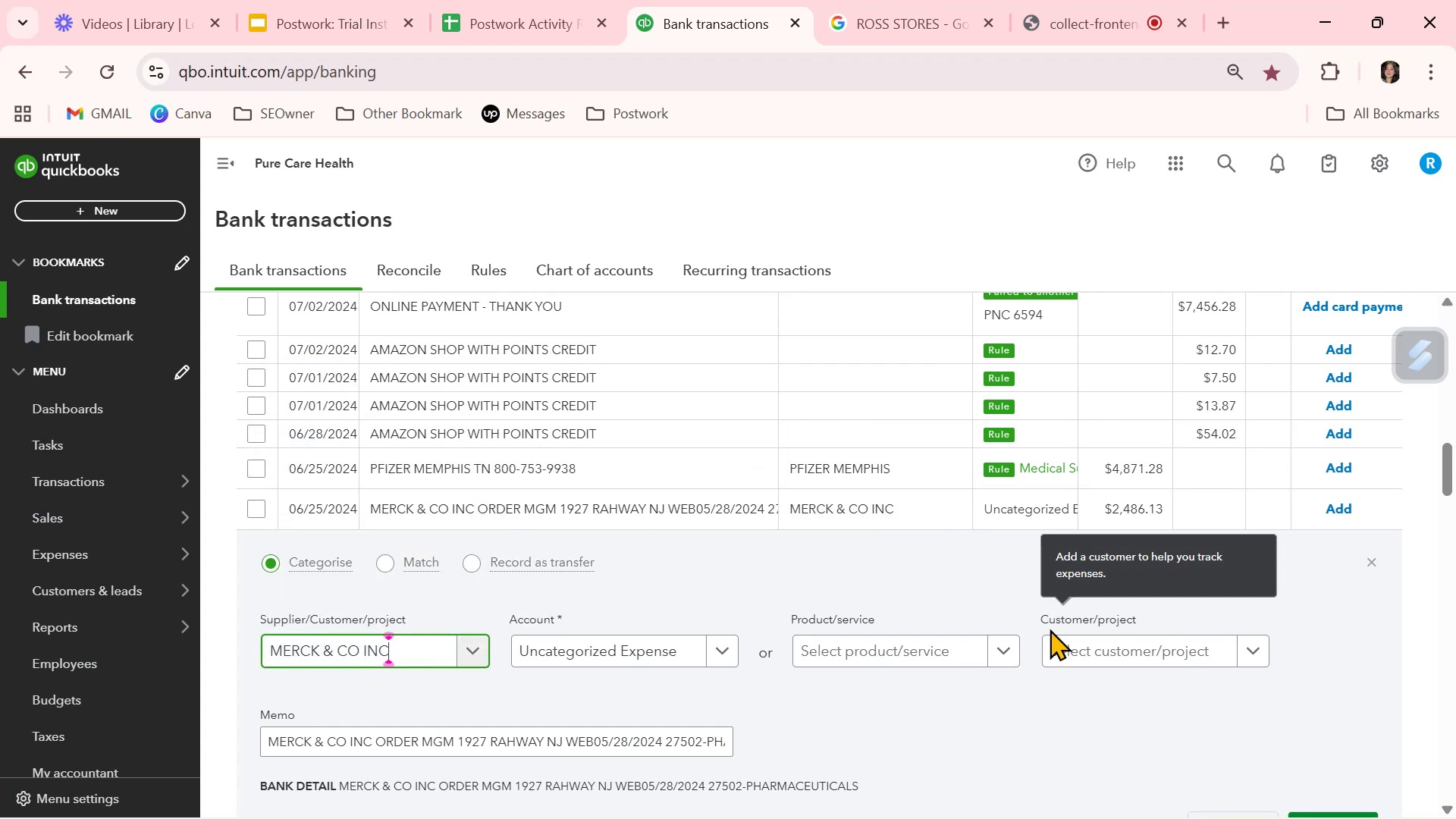 
scroll: coordinate [693, 728], scroll_direction: down, amount: 1.0
 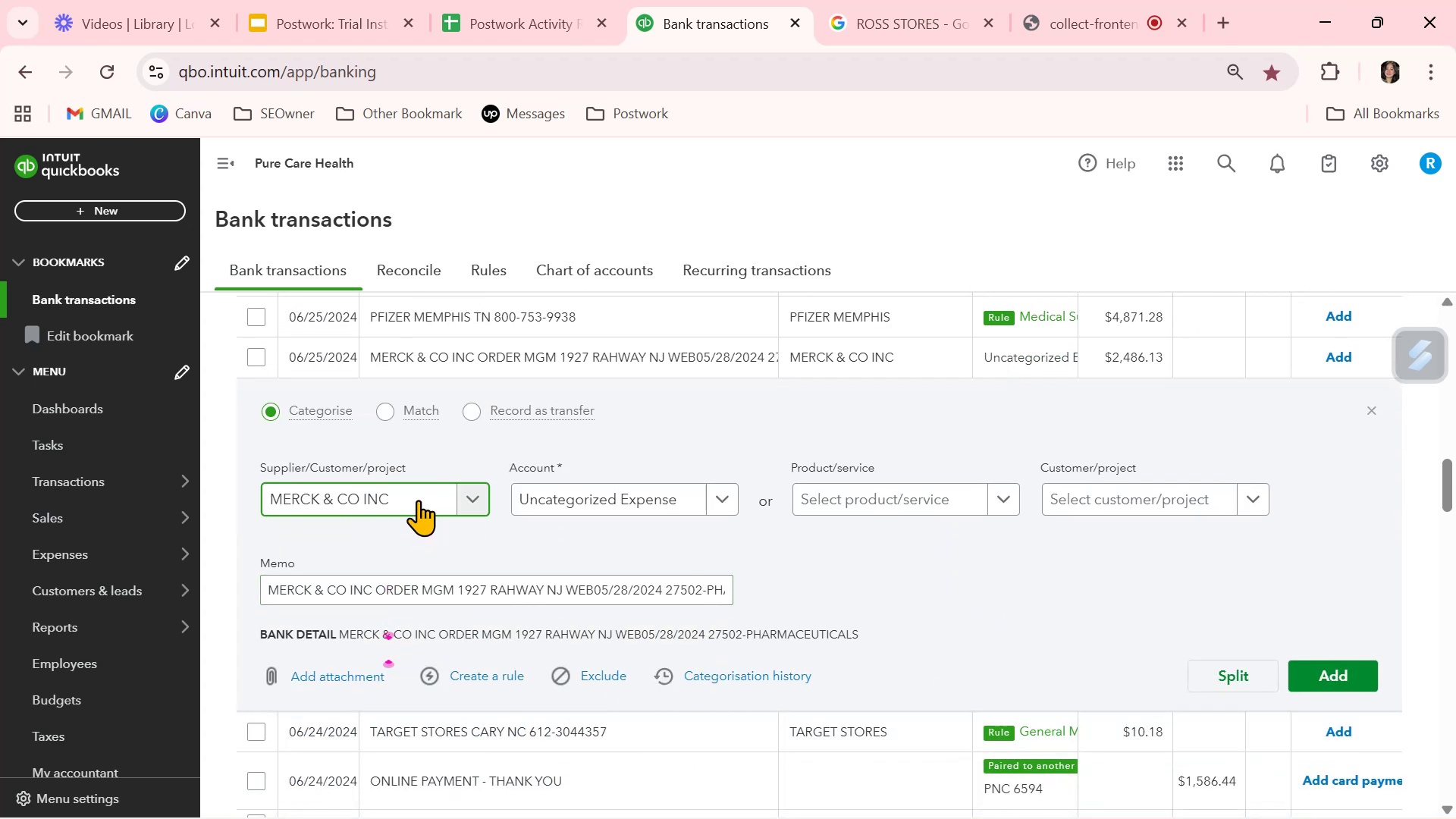 
double_click([418, 500])
 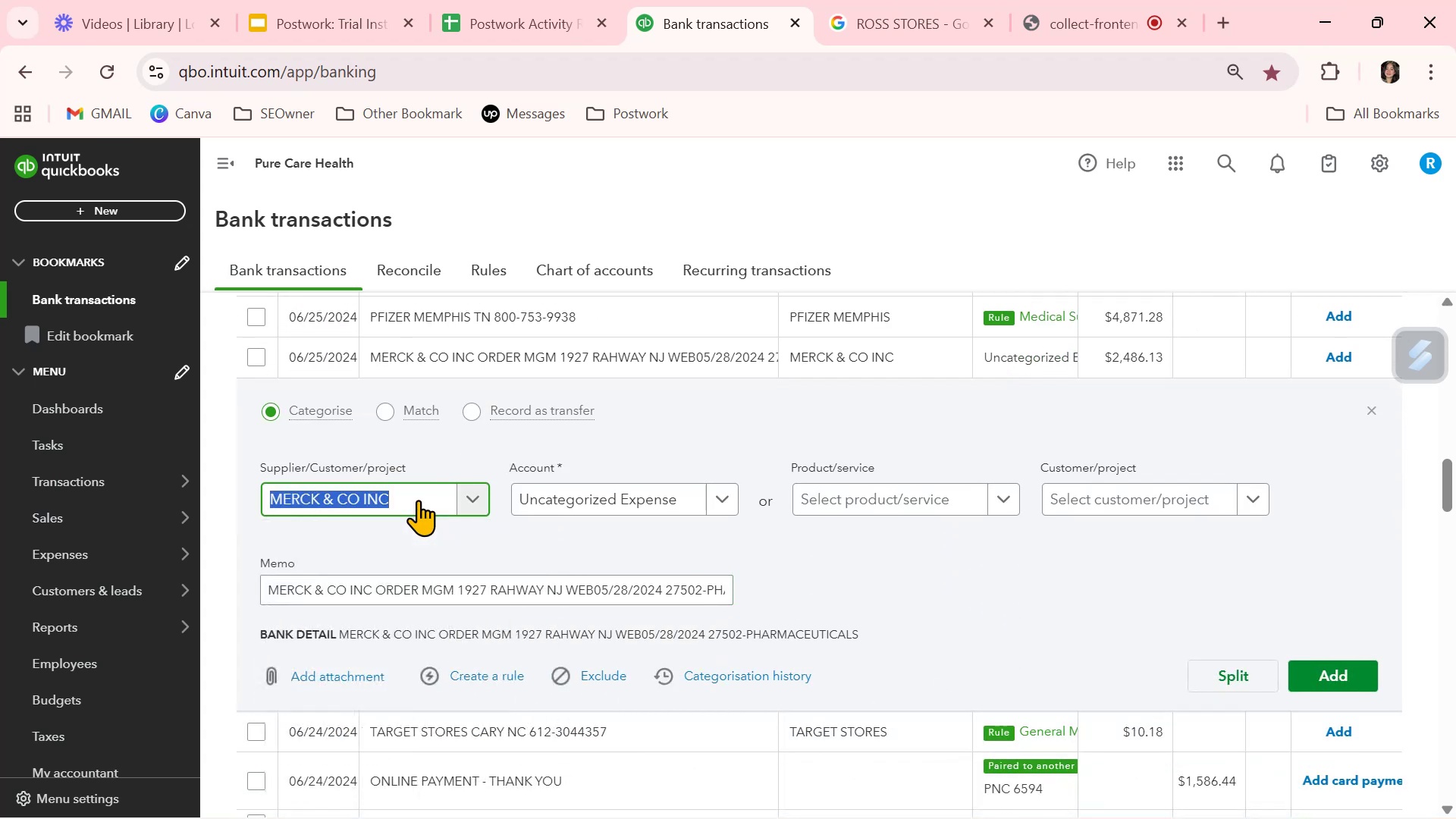 
key(Control+ControlLeft)
 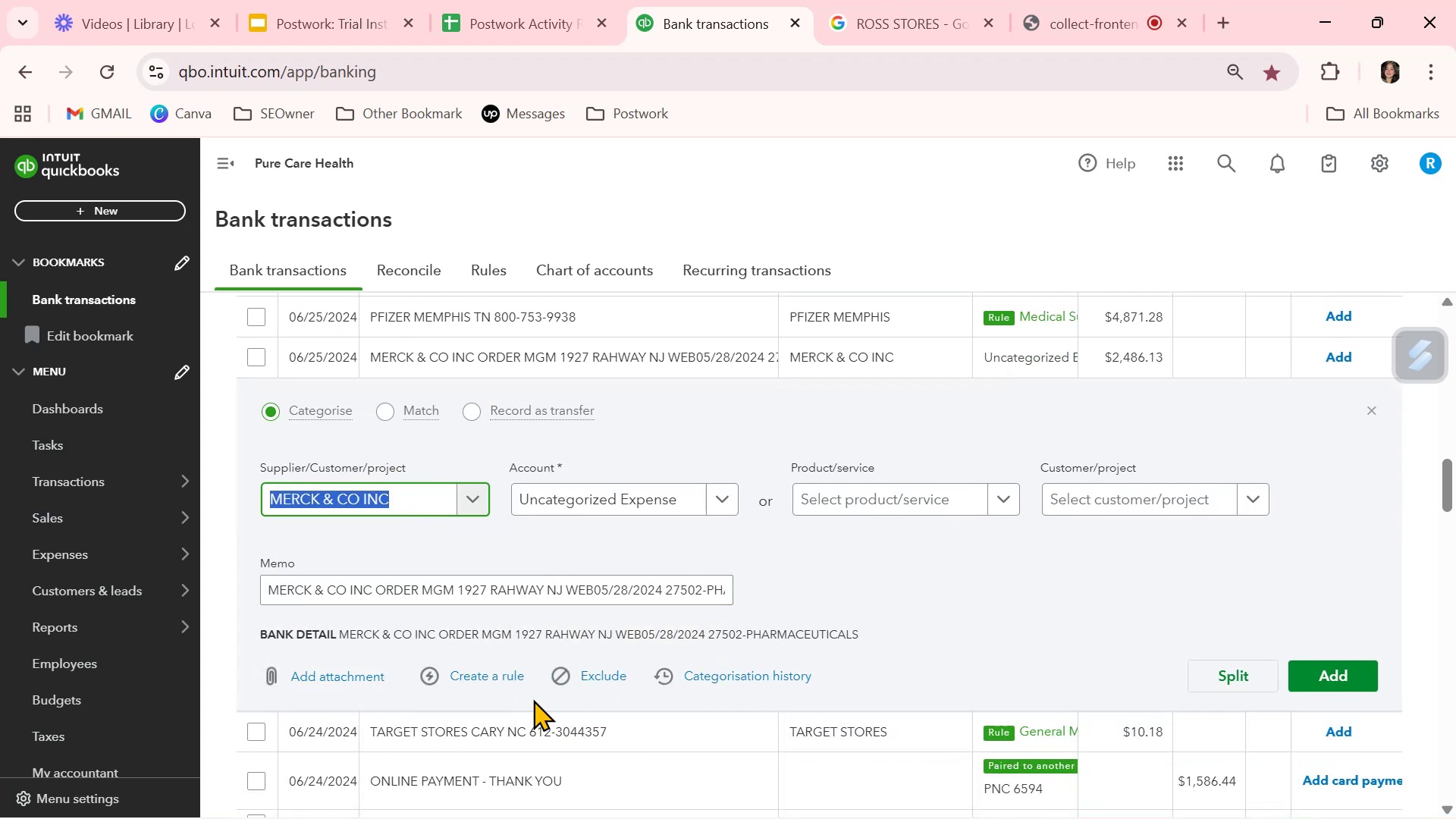 
key(Control+C)
 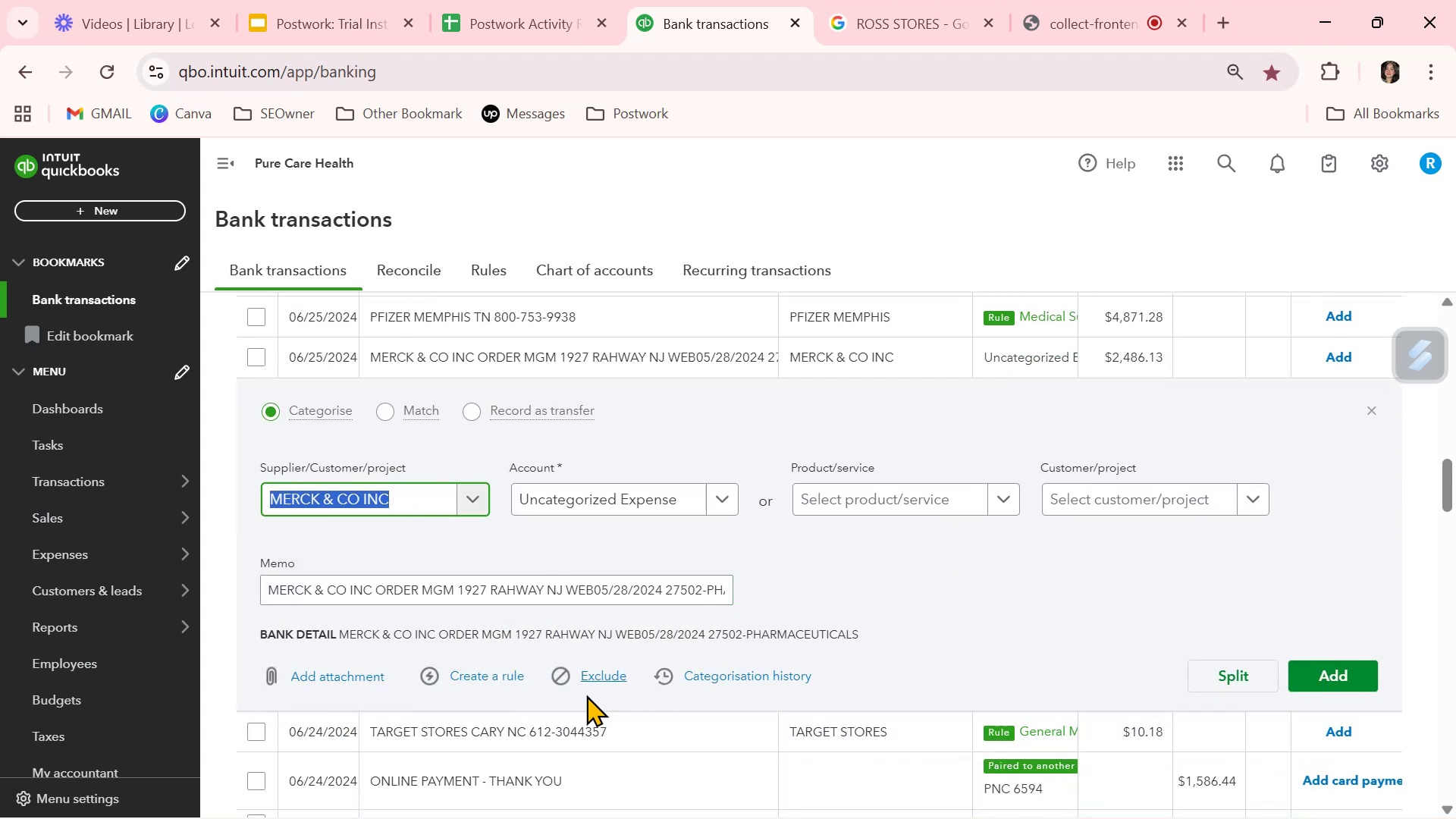 
left_click([519, 677])
 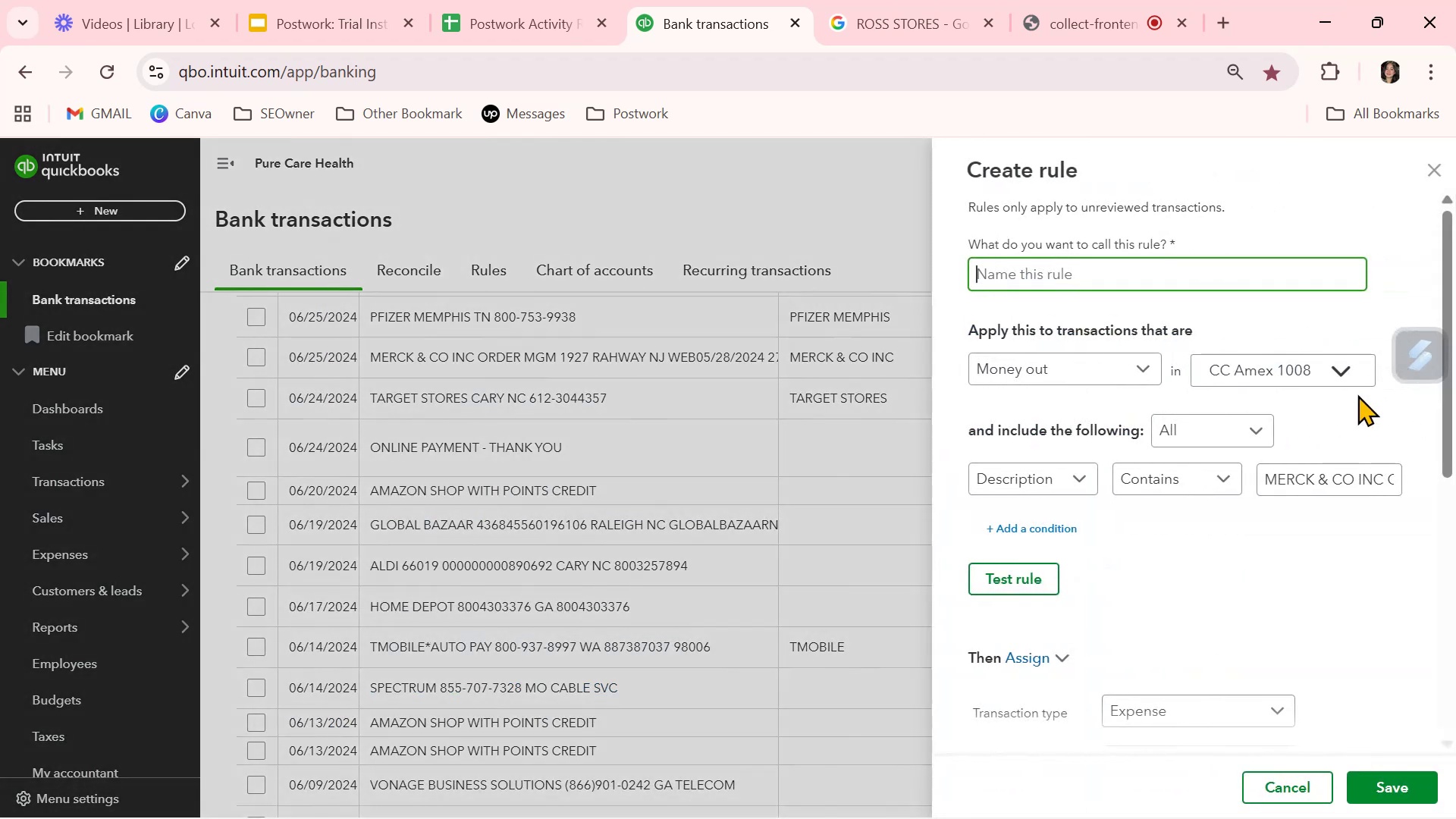 
key(Control+ControlLeft)
 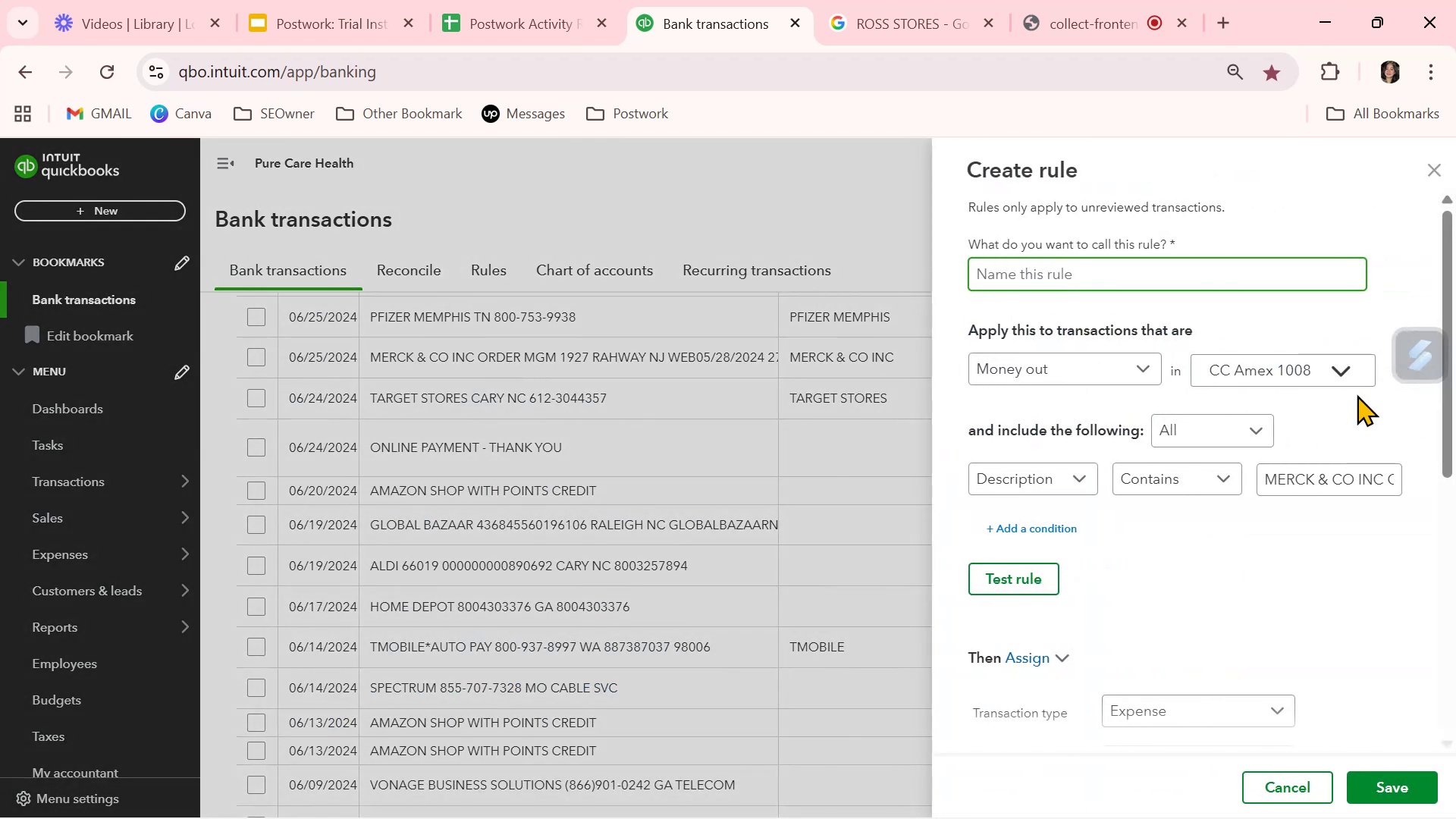 
key(Control+V)
 